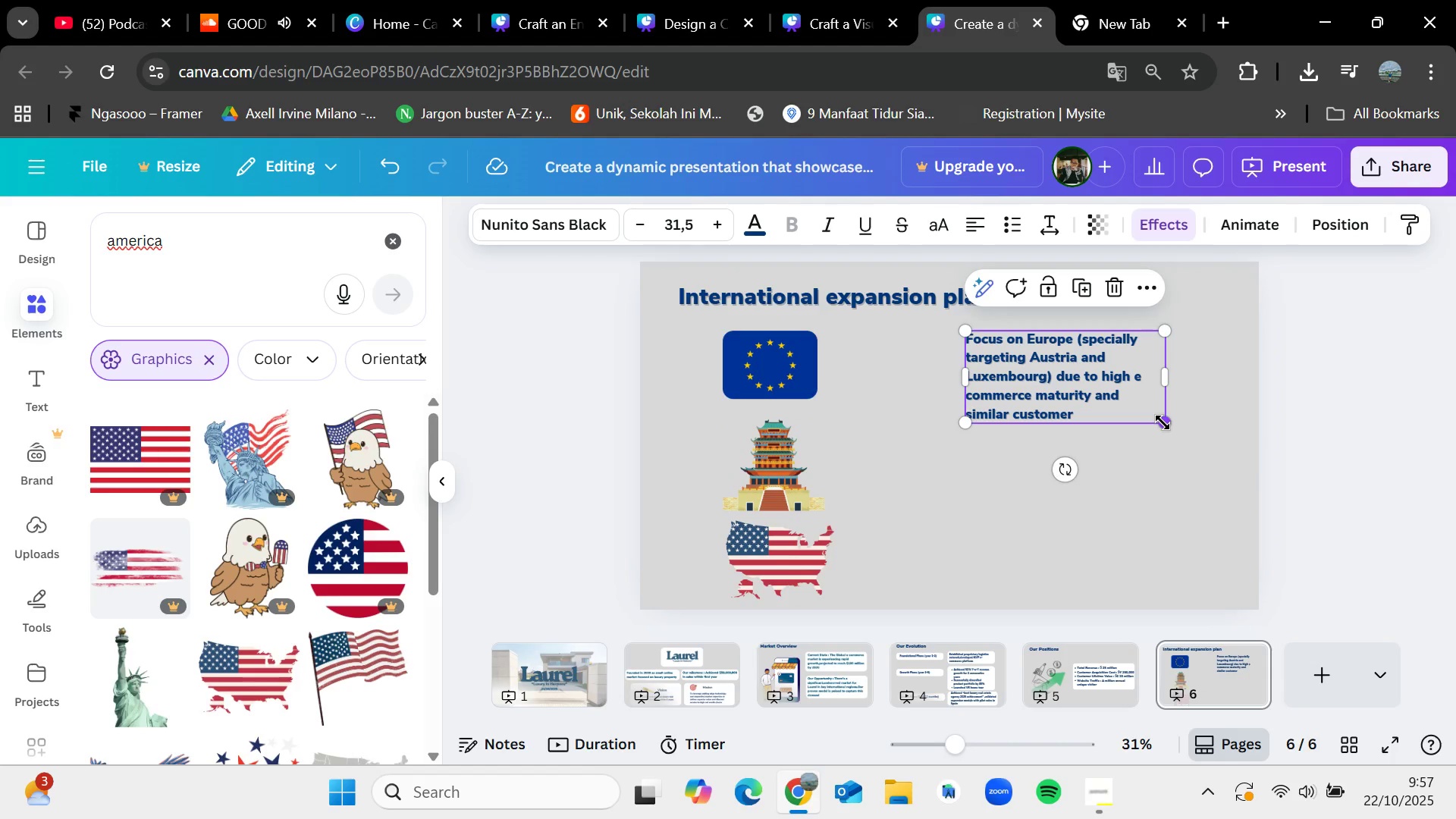 
double_click([1051, 347])
 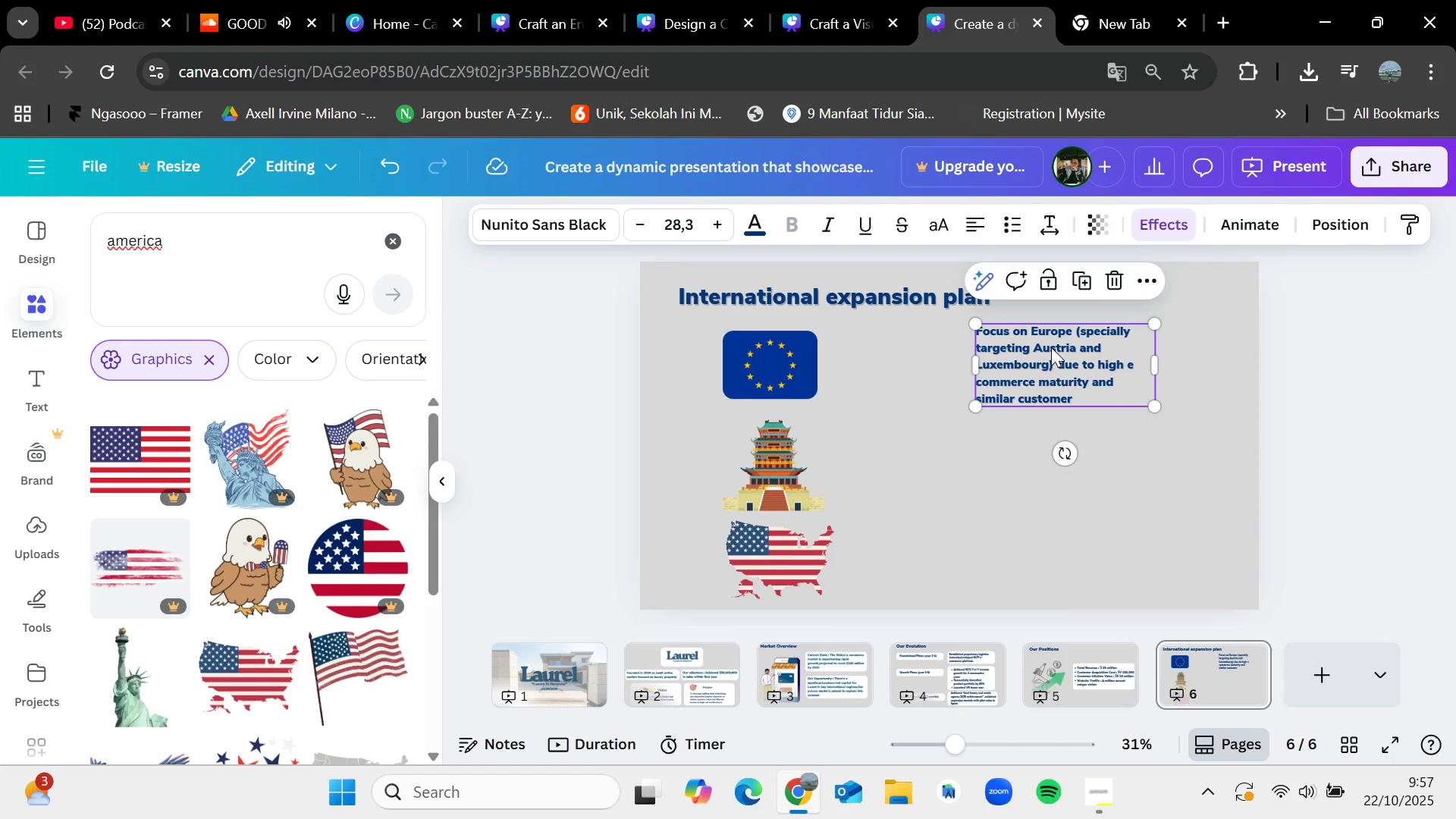 
key(Control+C)
 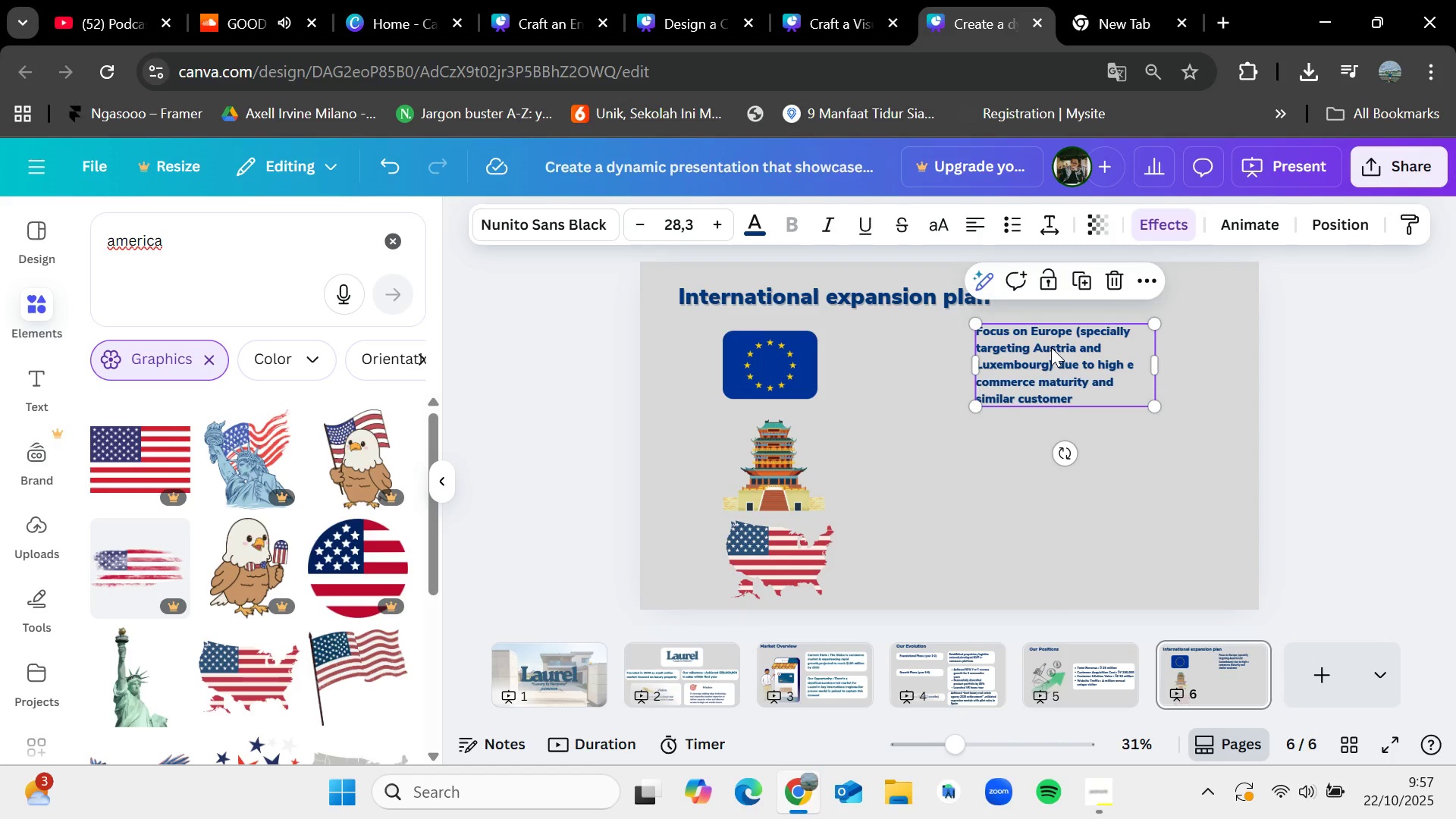 
key(Control+V)
 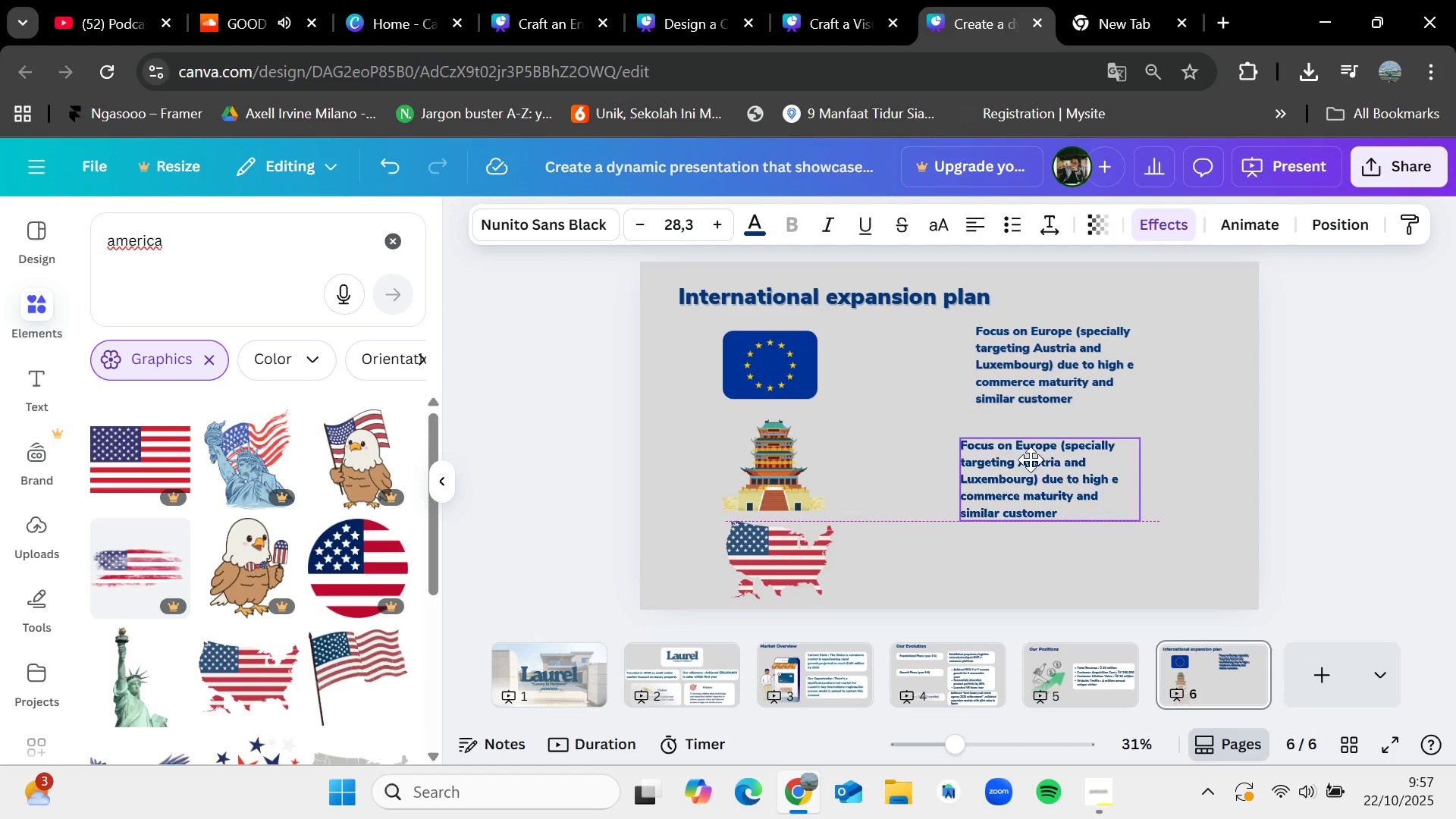 
mouse_move([1047, 431])
 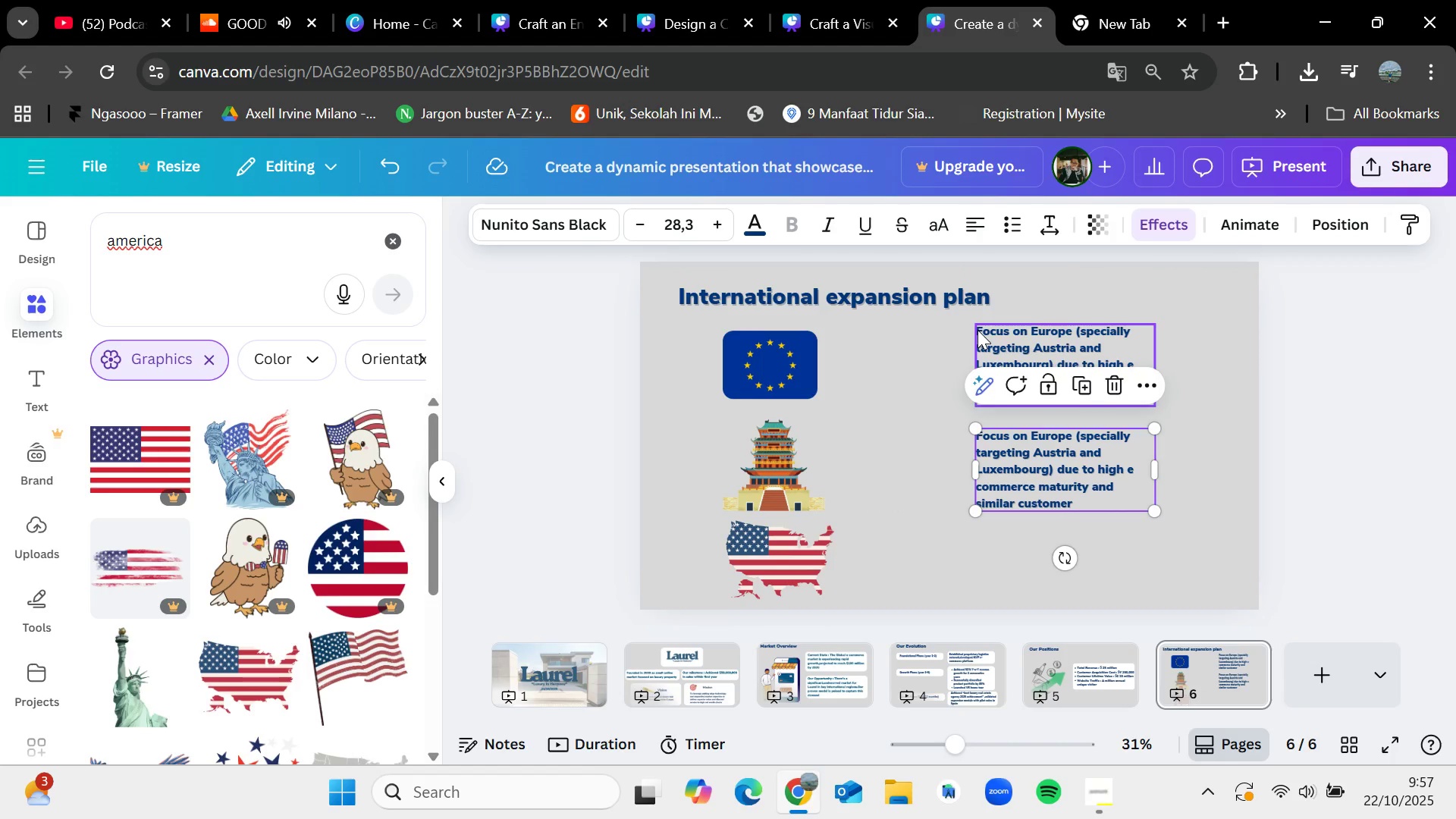 
double_click([977, 331])
 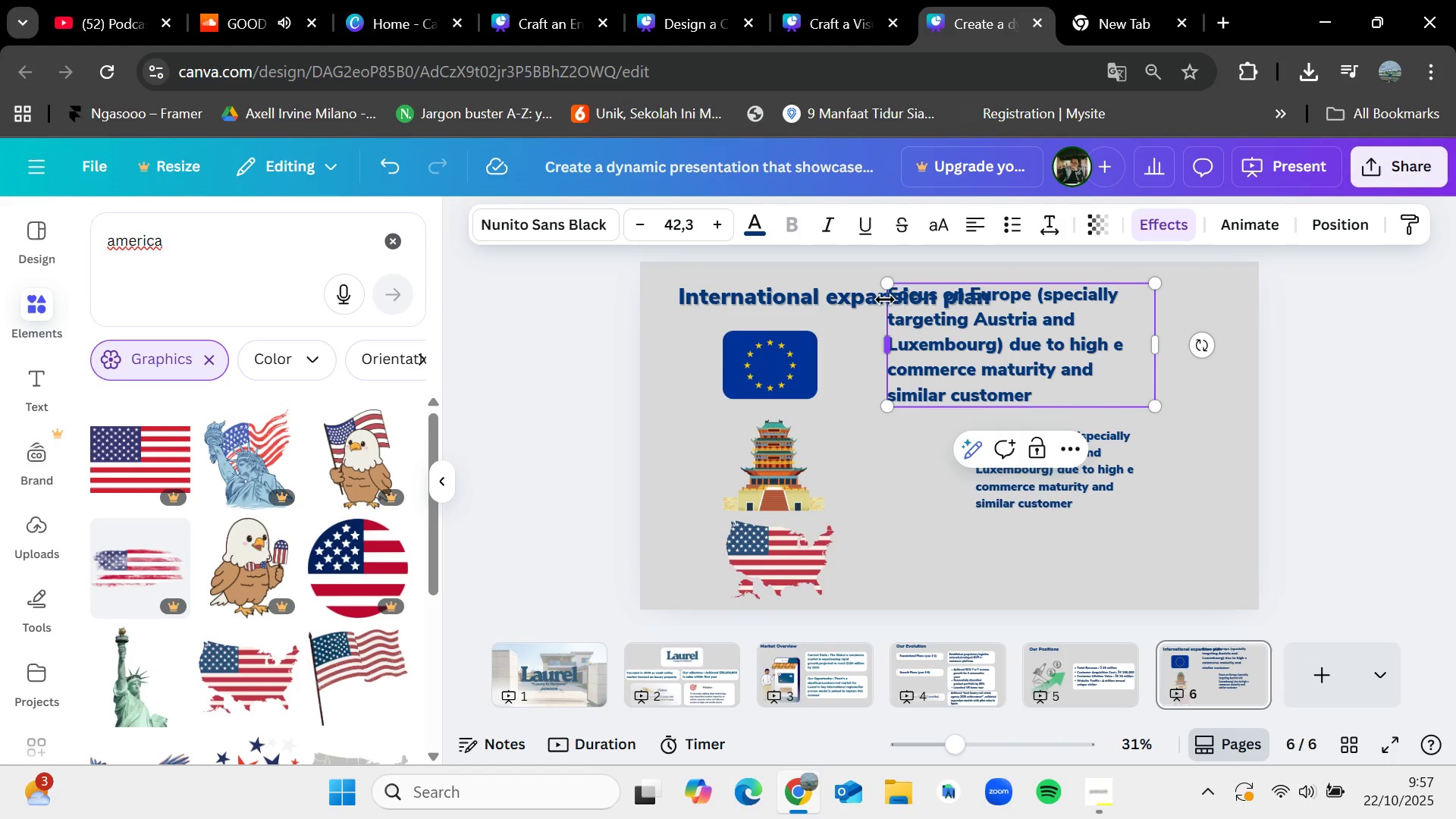 
wait(5.55)
 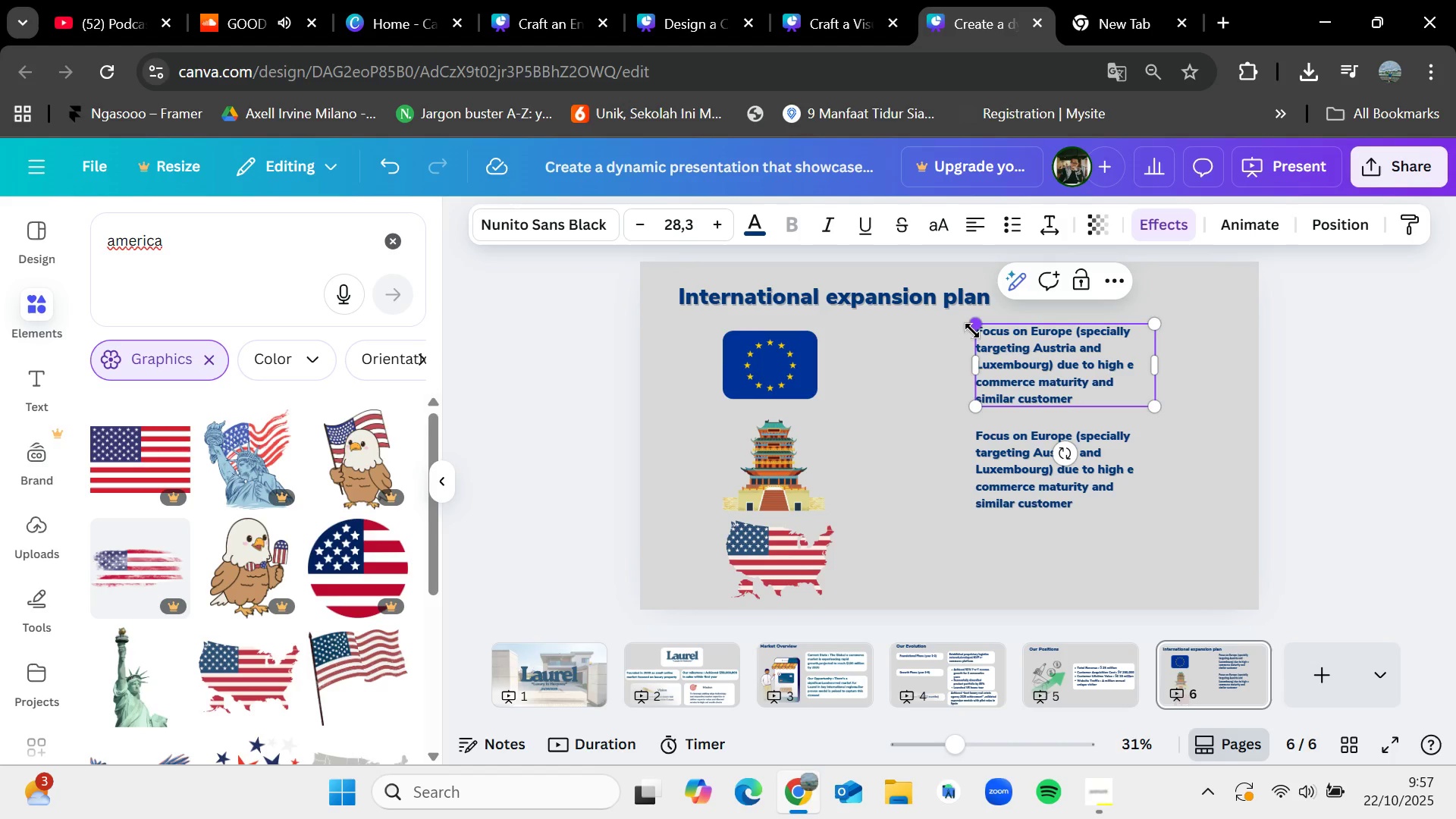 
left_click([1297, 370])
 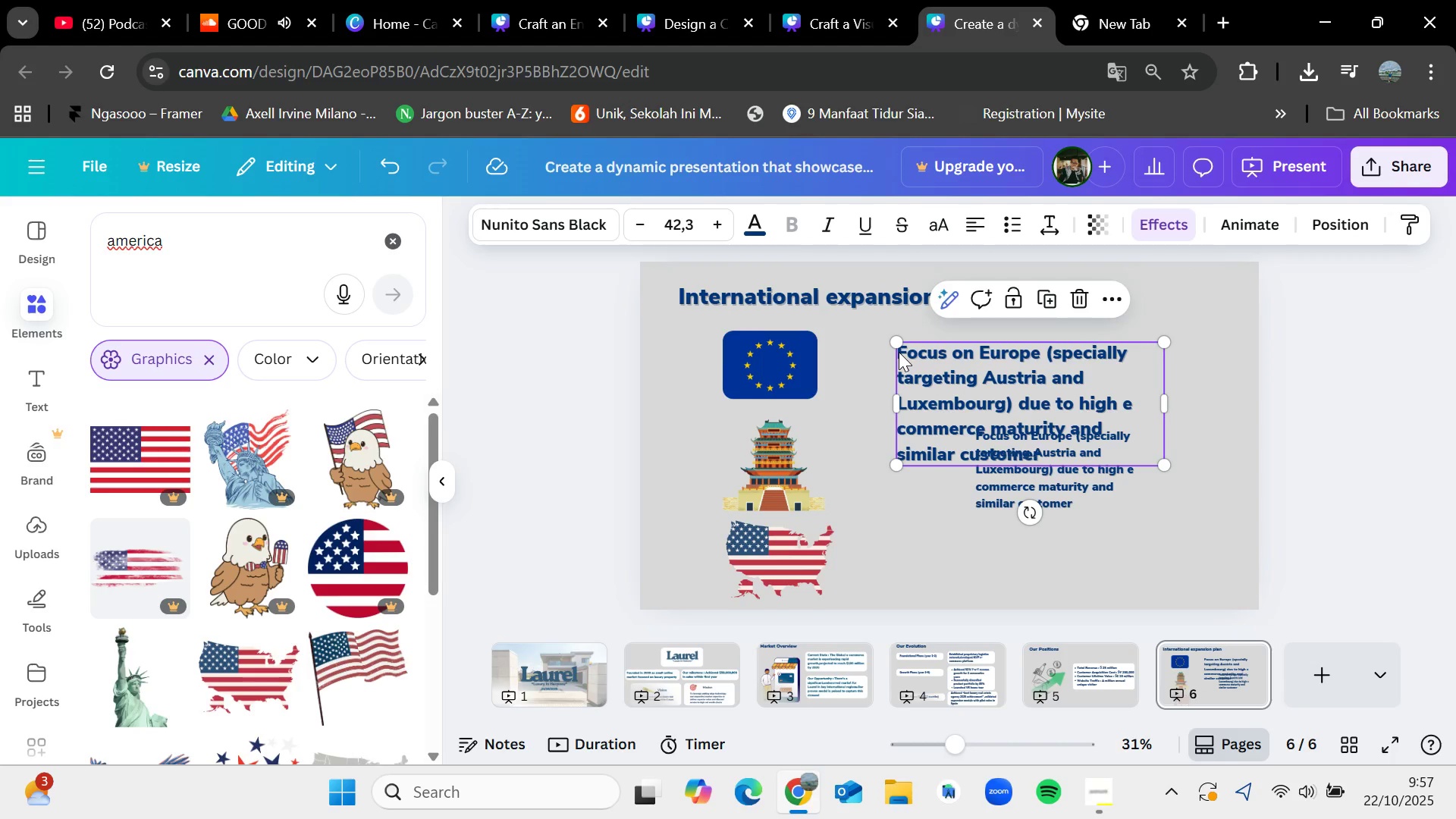 
double_click([899, 354])
 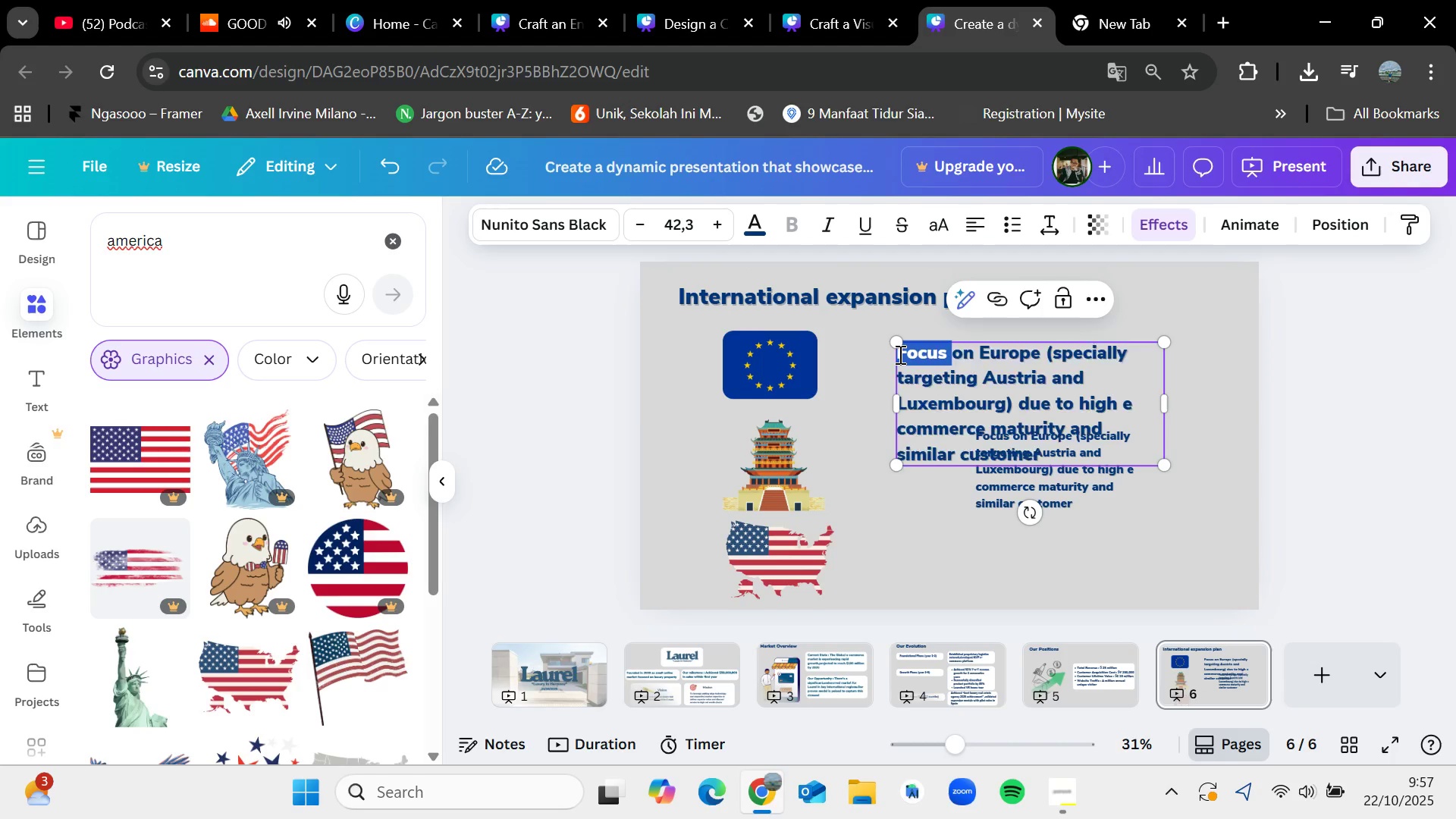 
triple_click([899, 354])
 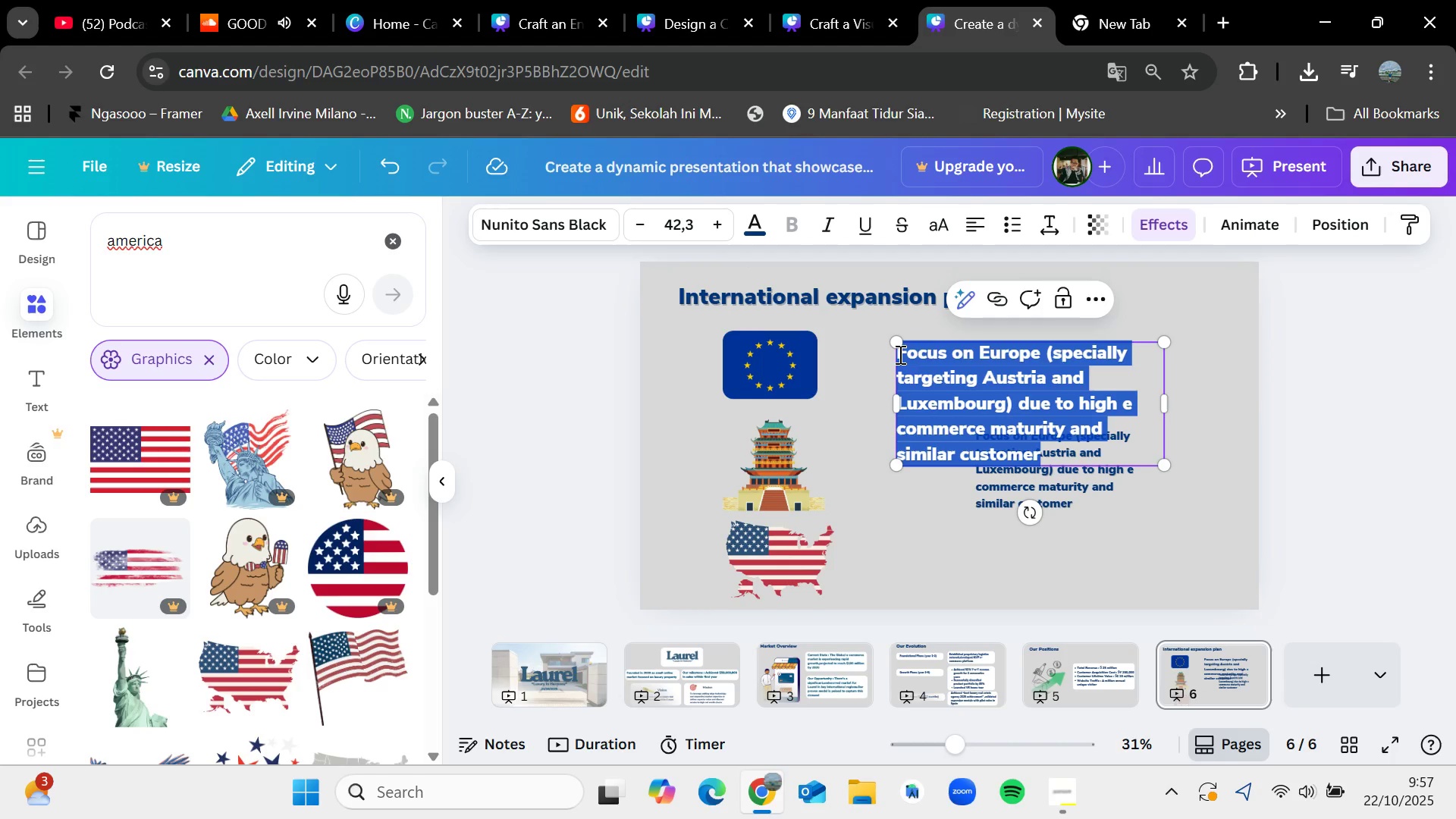 
triple_click([899, 354])
 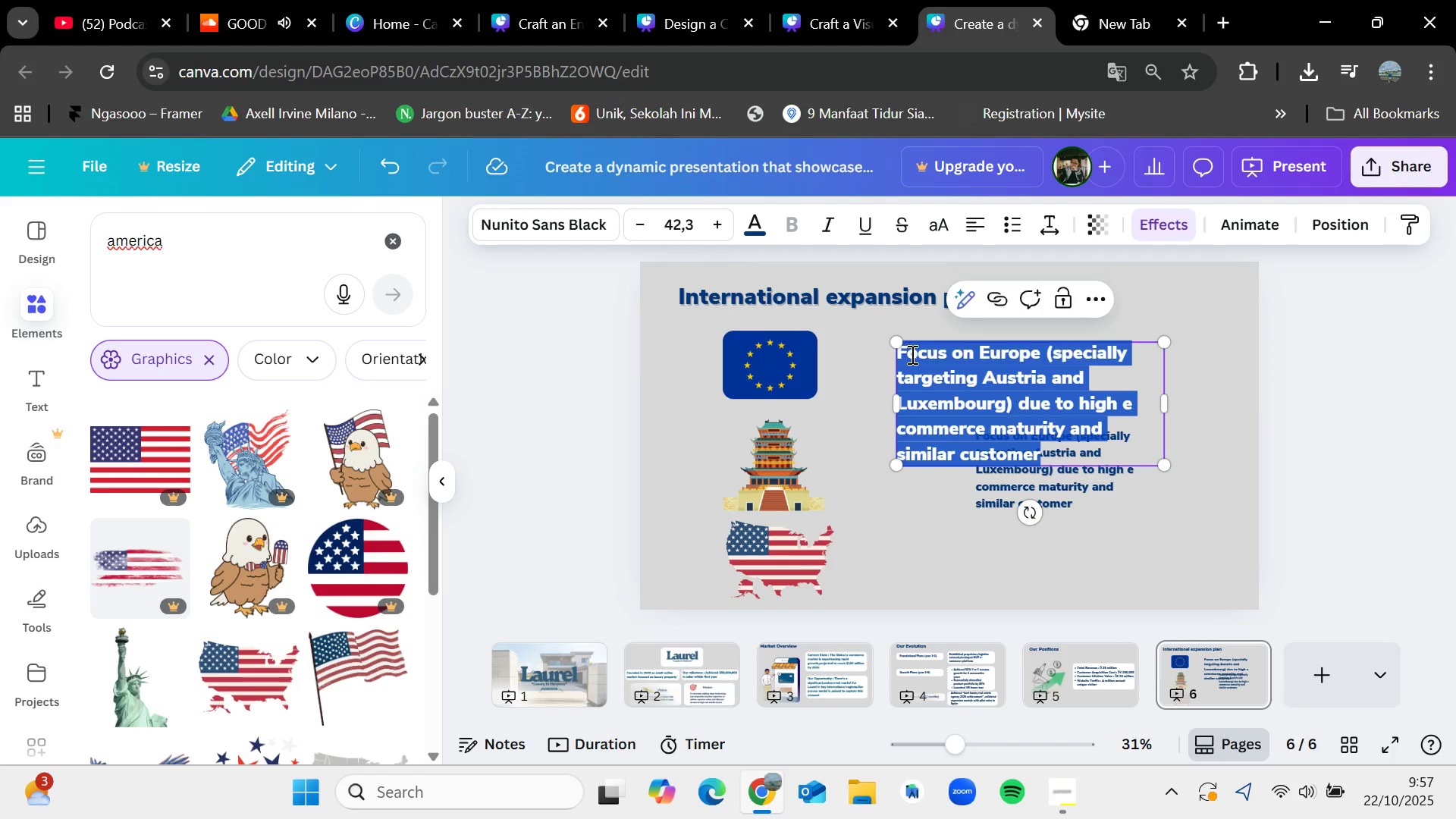 
left_click([911, 354])
 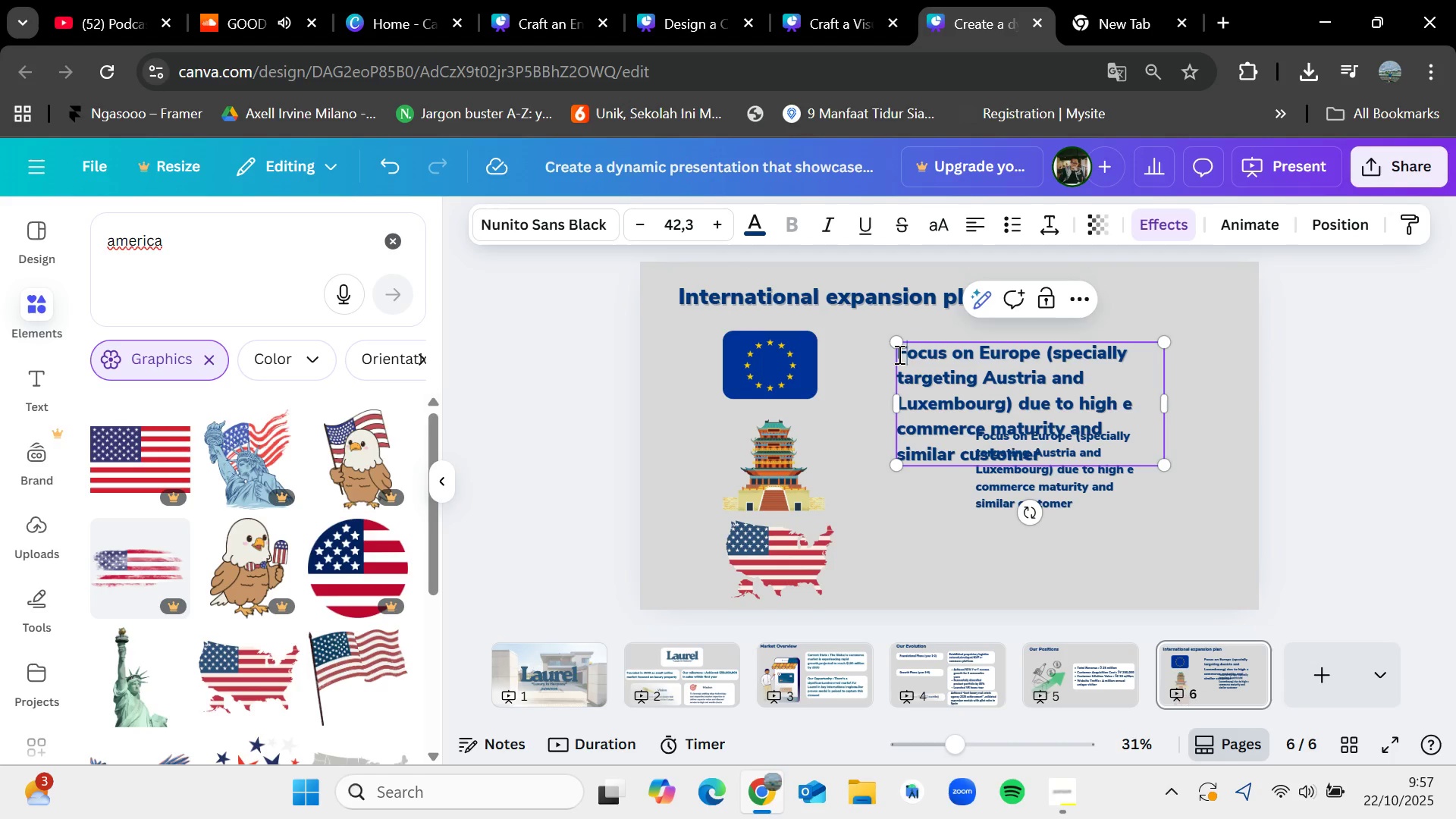 
double_click([898, 354])
 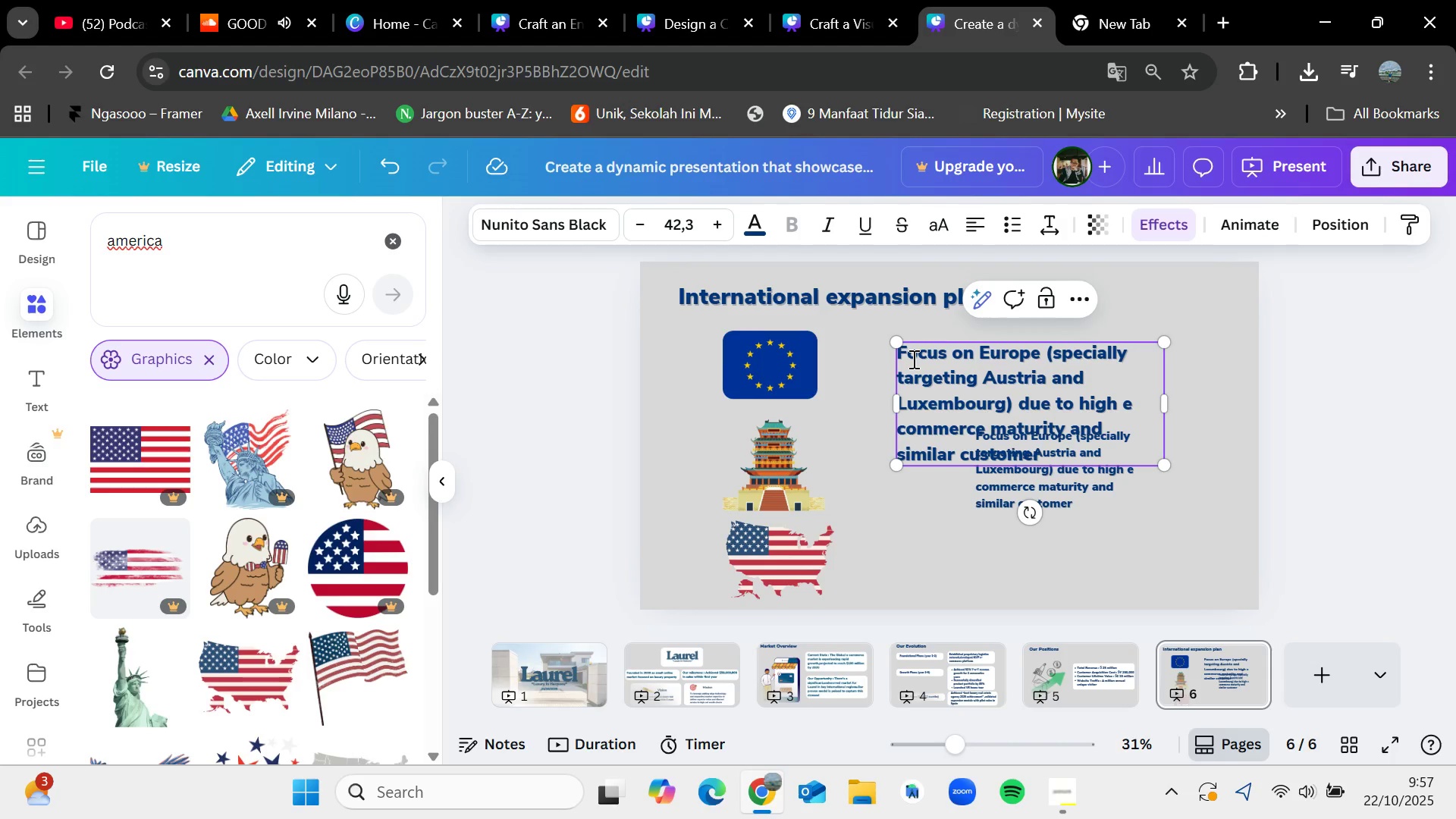 
type(Phase 1 (year1)
key(Backspace)
type( 1( )
 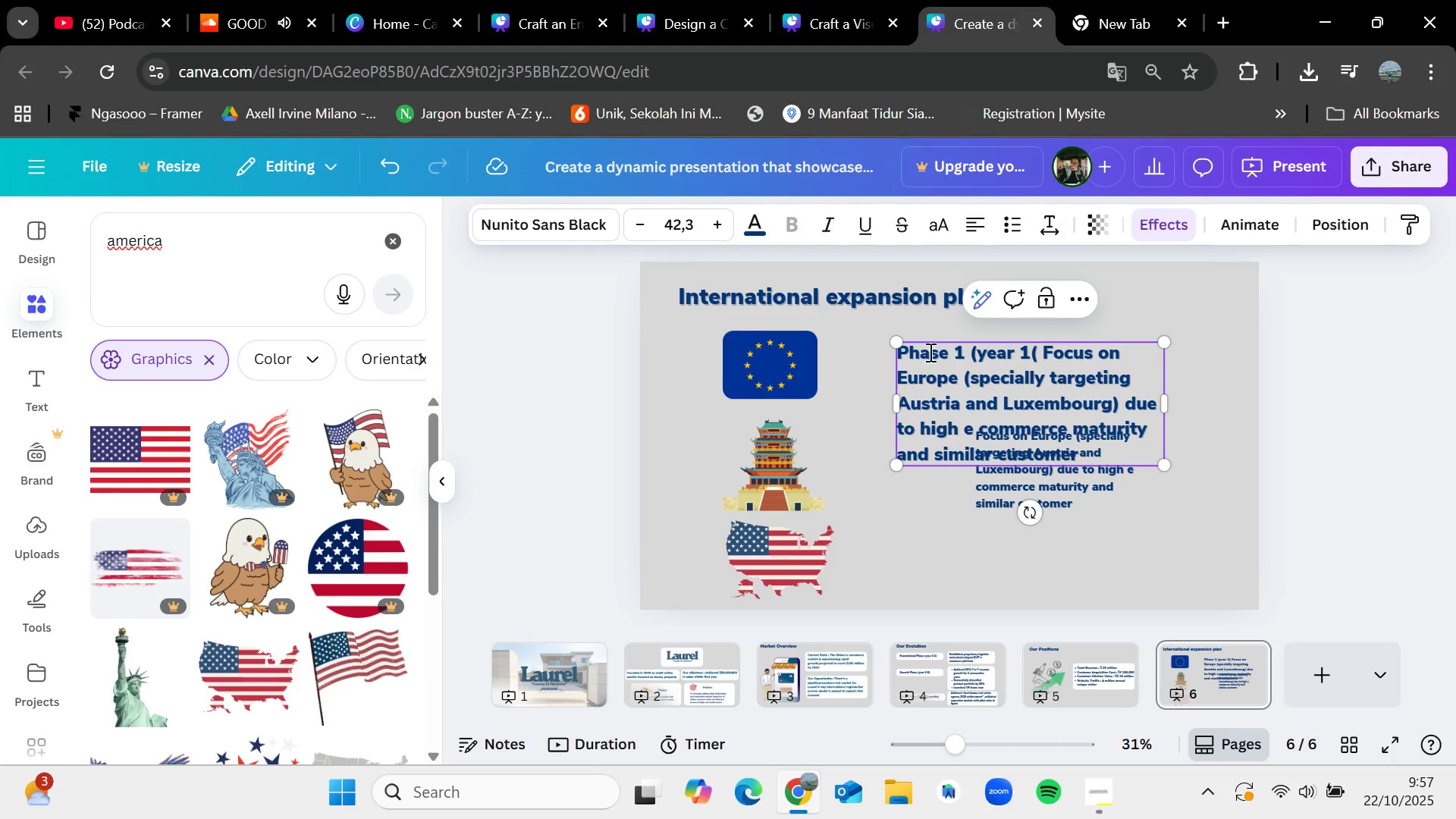 
left_click([1032, 356])
 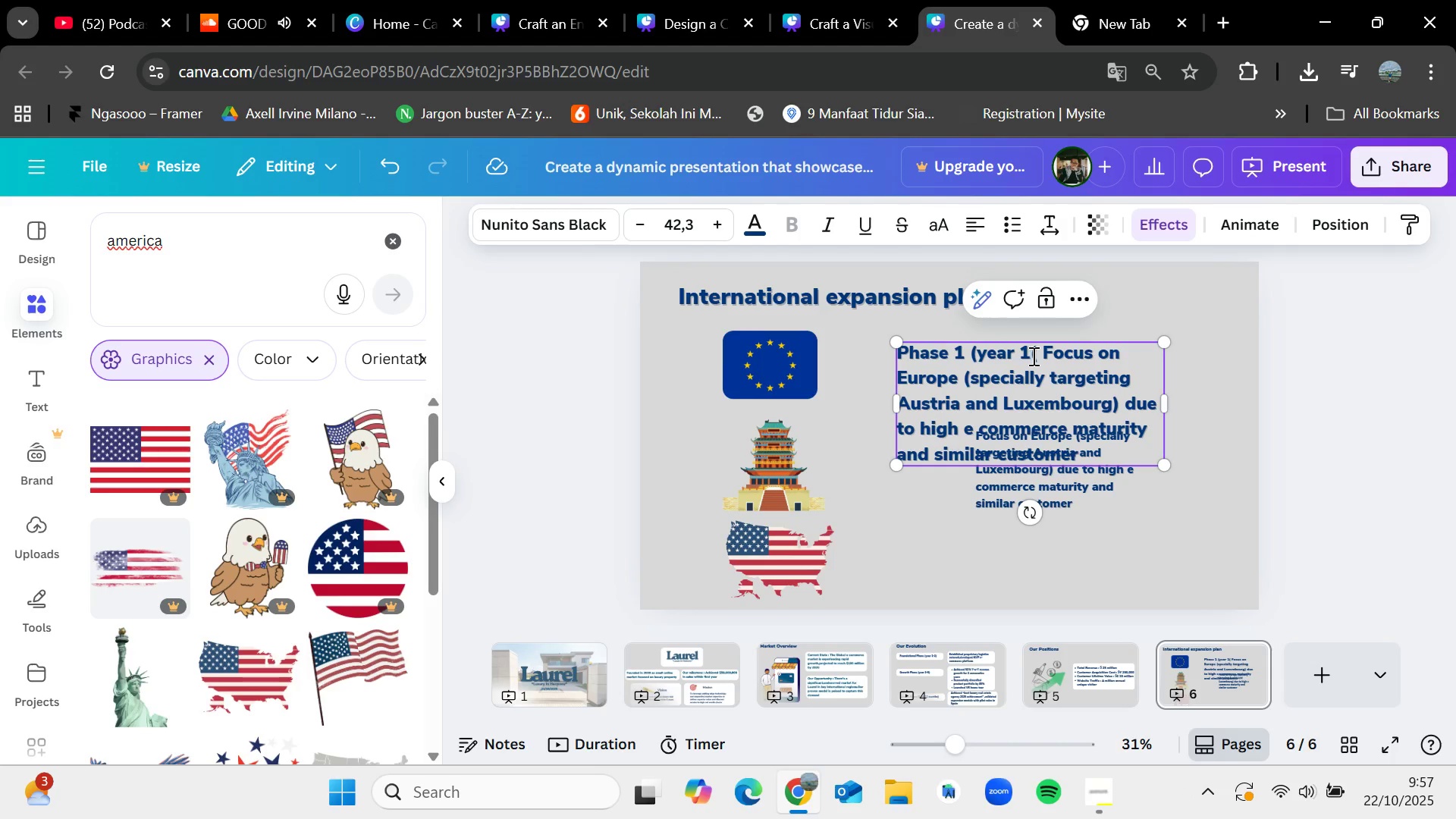 
key(Space)
 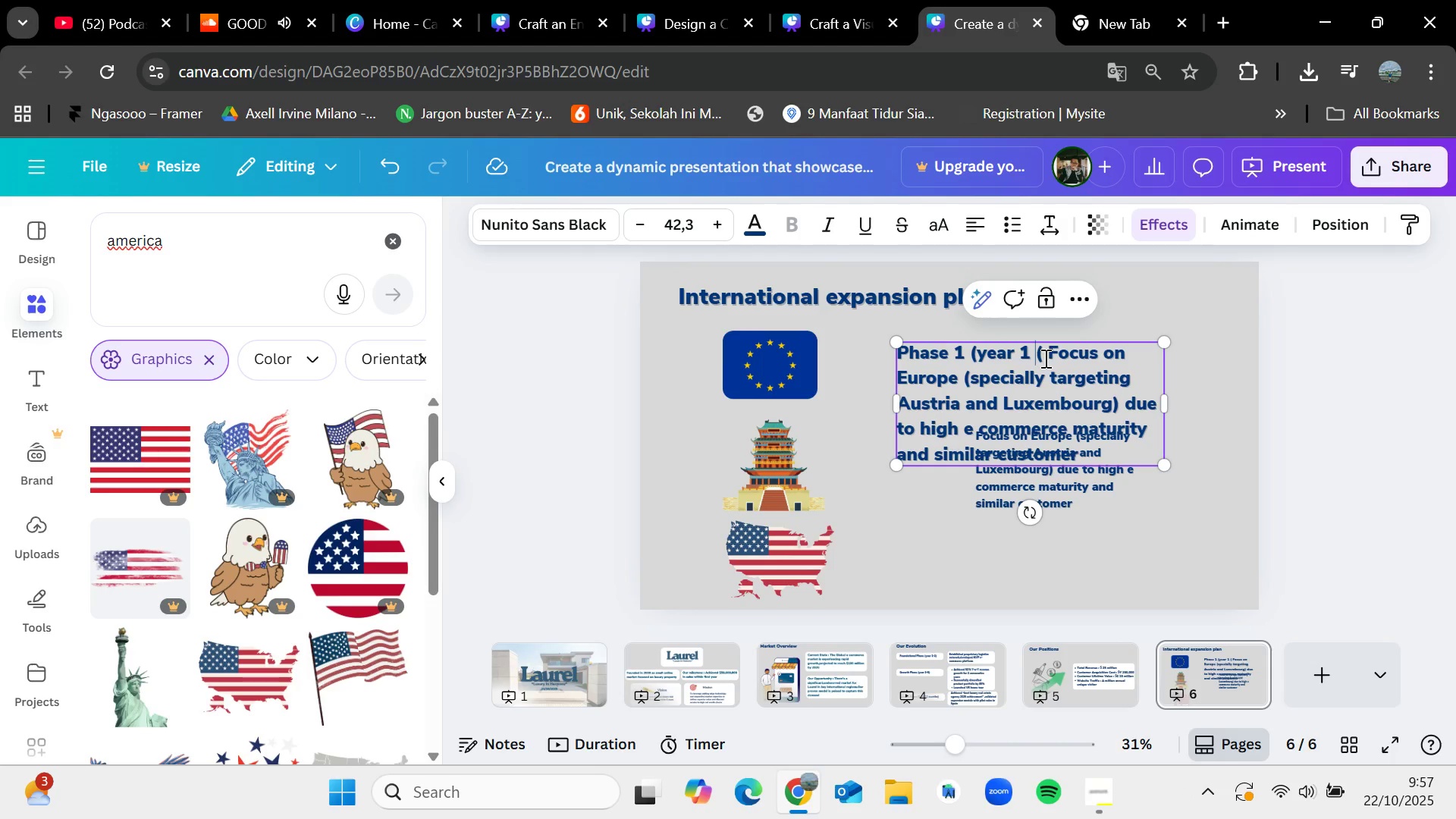 
left_click([1044, 352])
 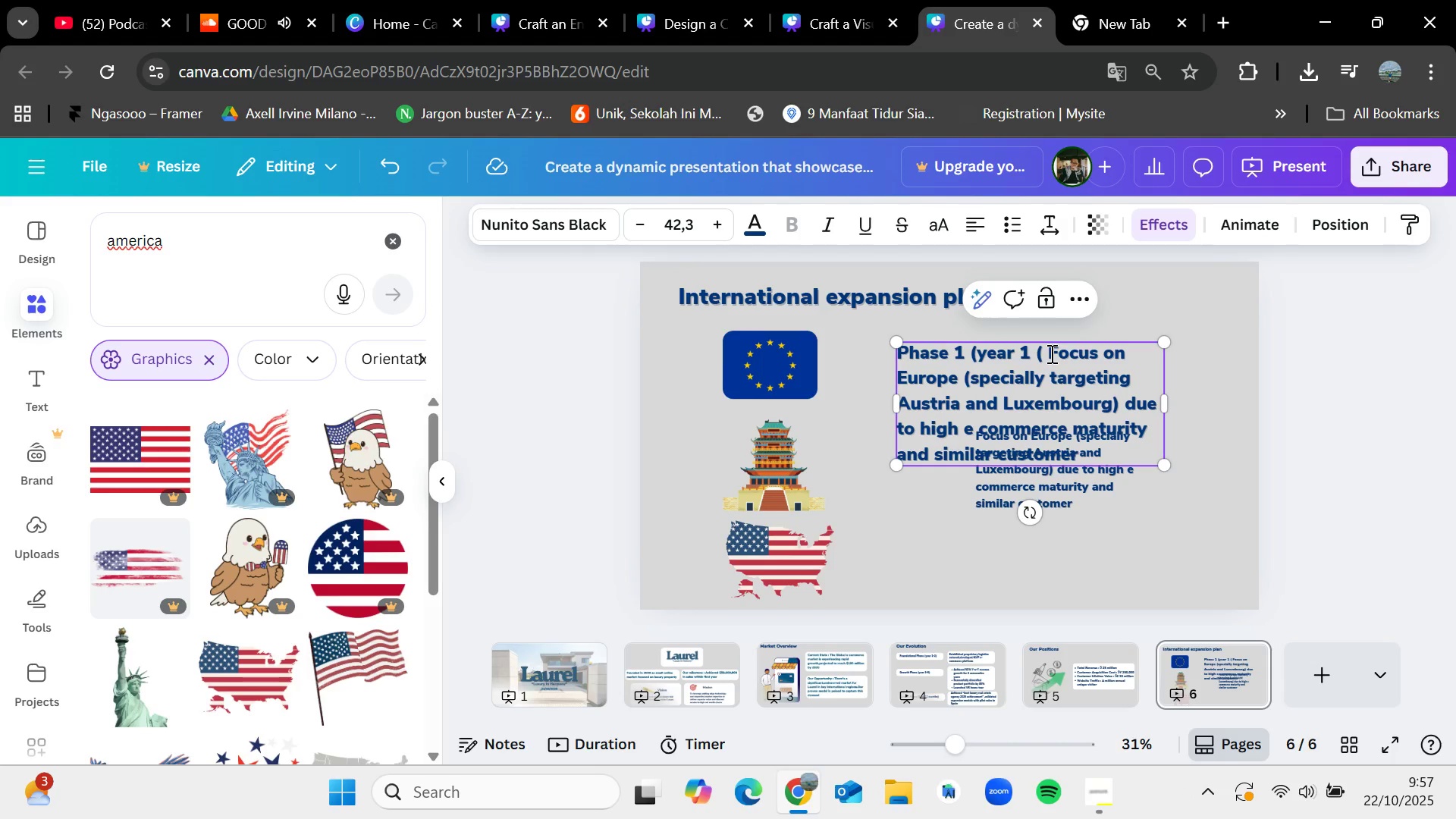 
left_click([1050, 353])
 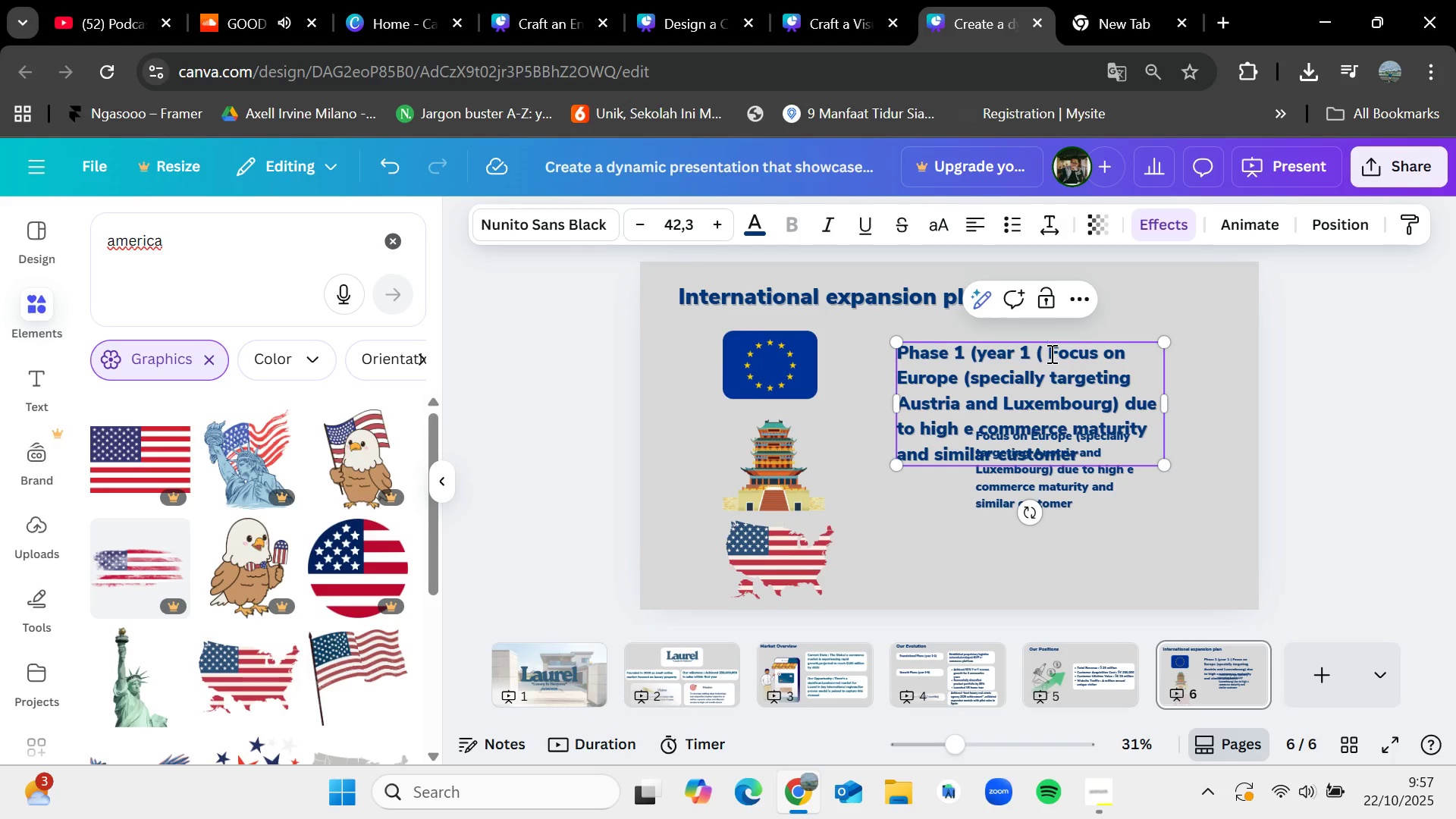 
key(Backspace)
 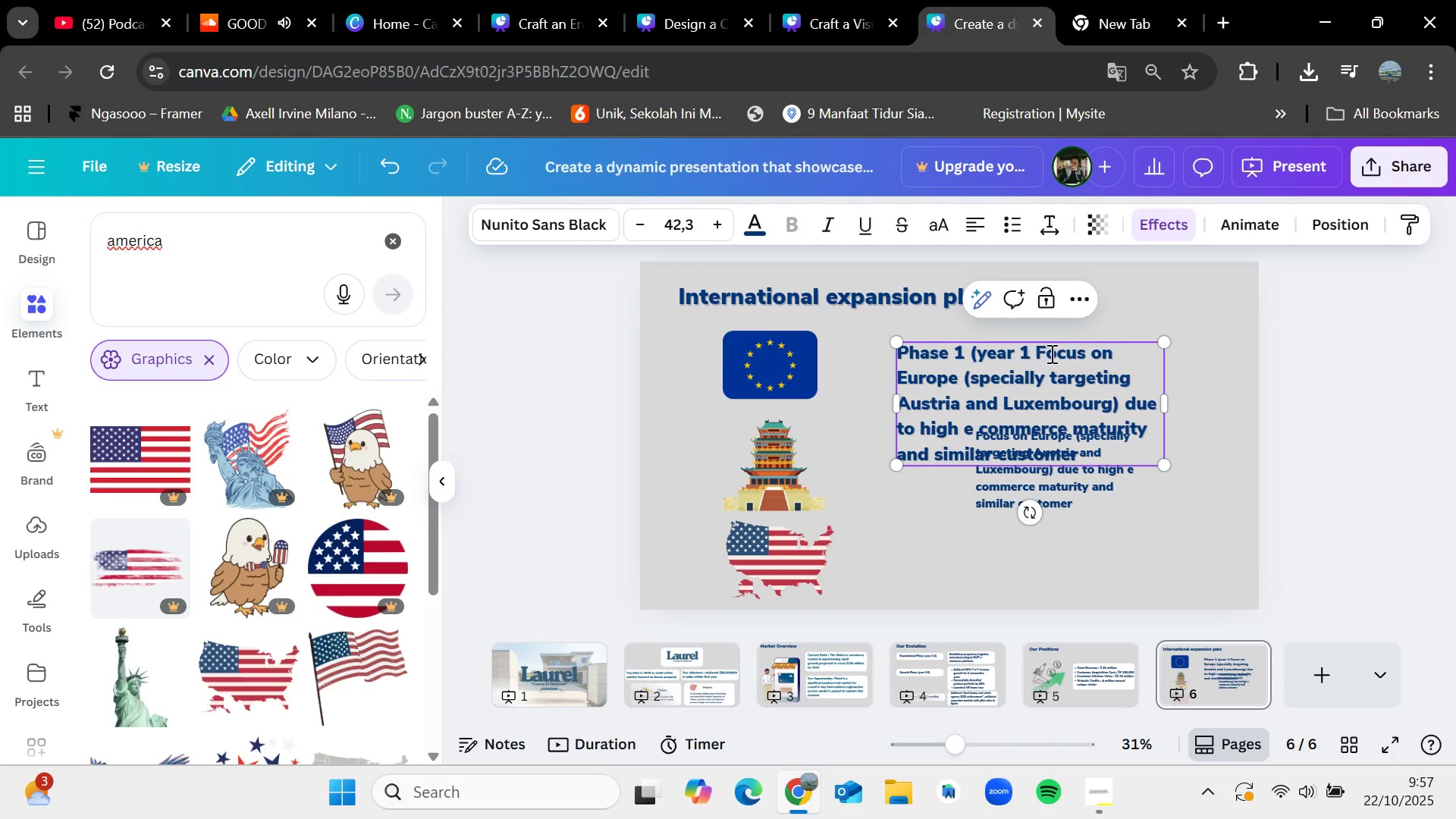 
key(Backspace)
 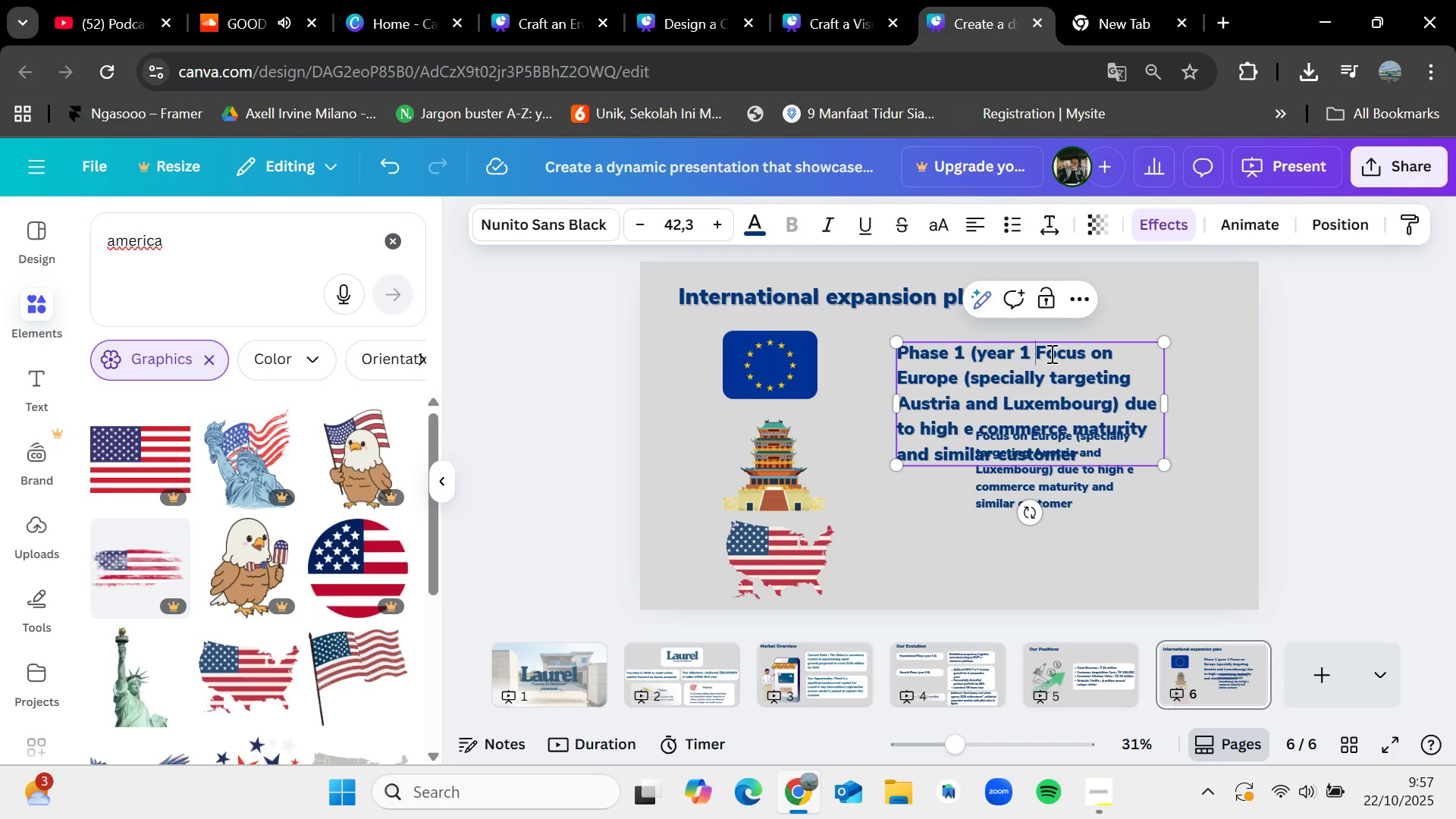 
key(Backspace)
 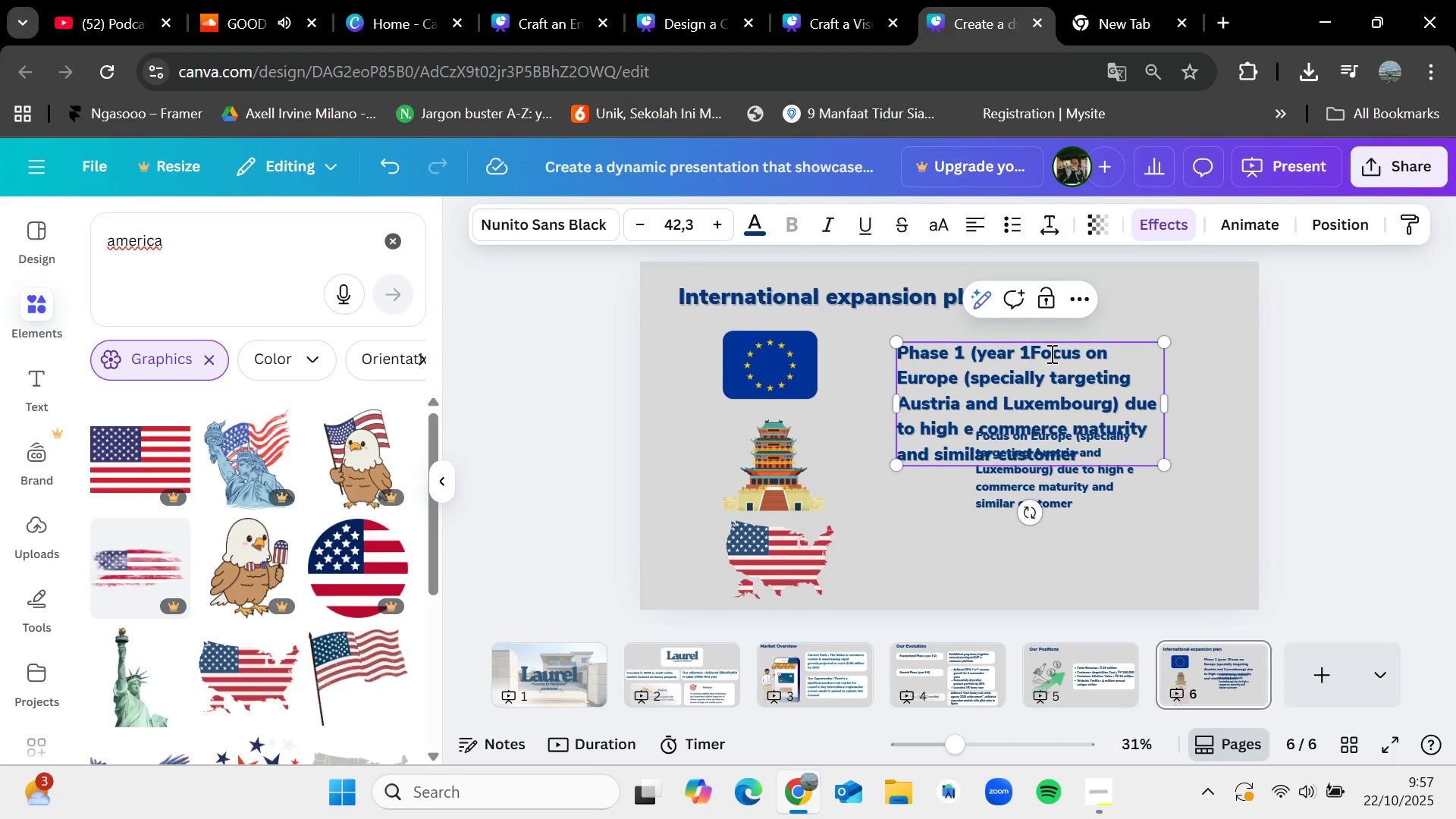 
hold_key(key=ShiftLeft, duration=1.53)
 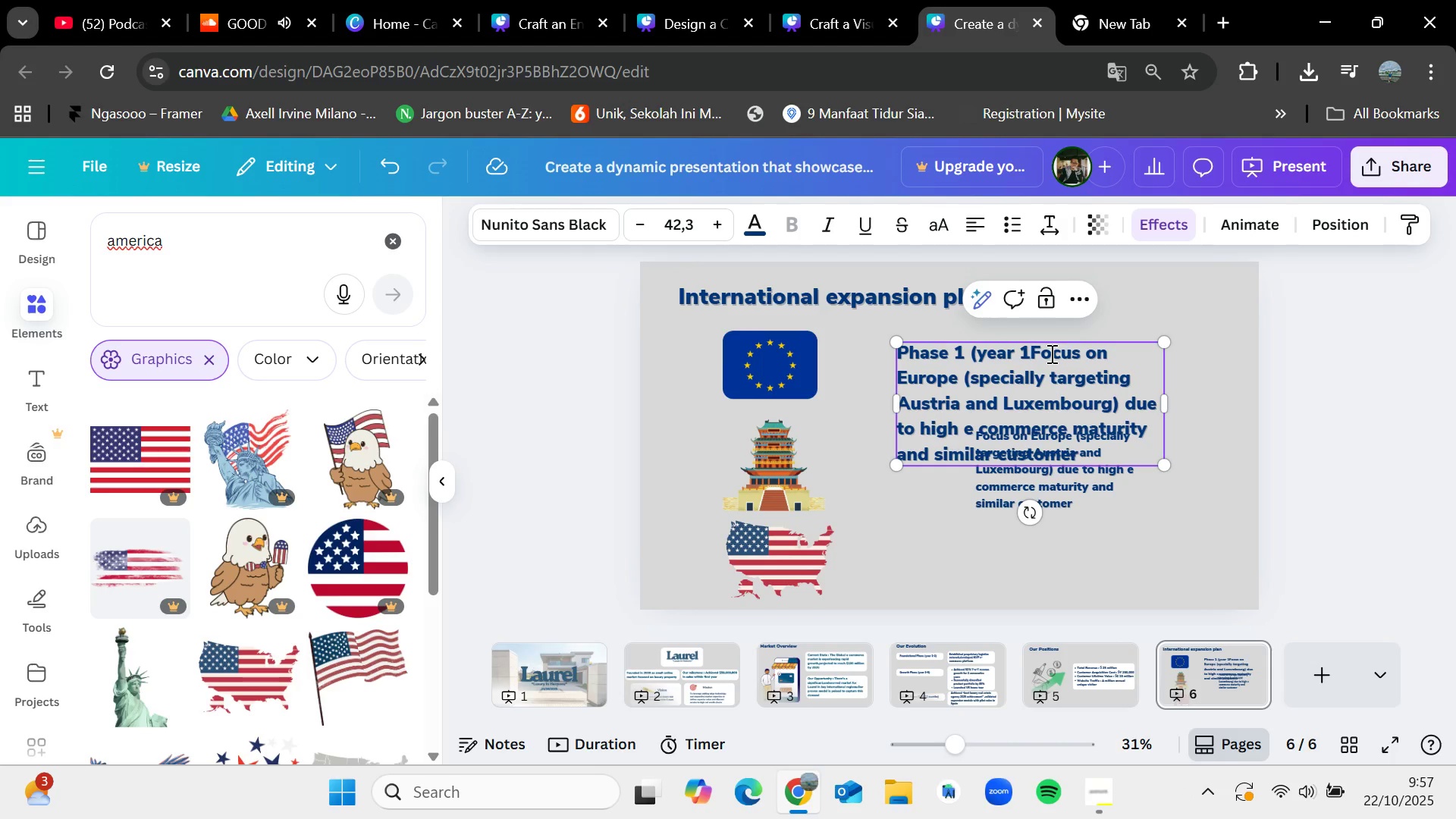 
key(Shift+0)
 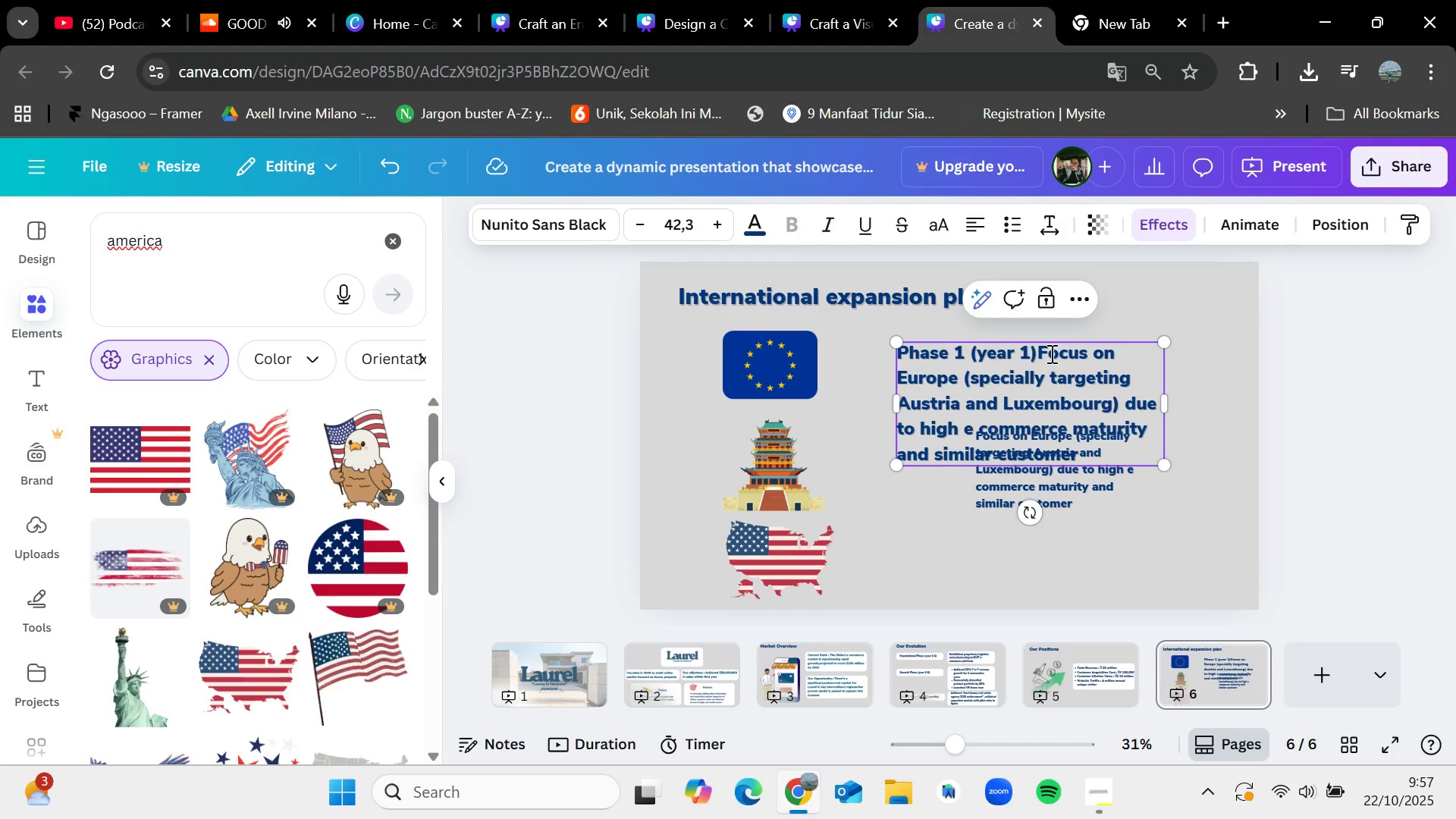 
key(Space)
 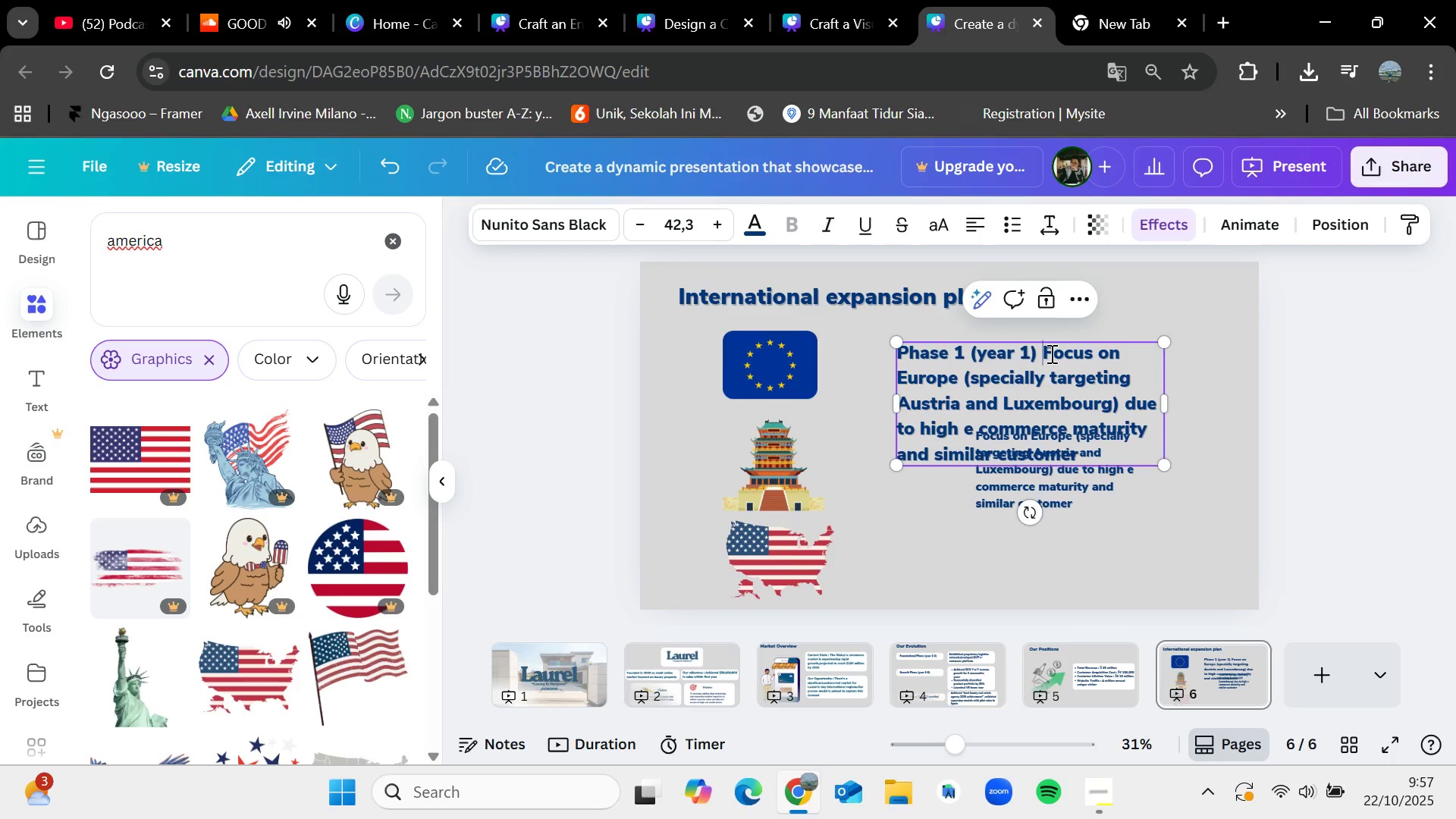 
key(Shift+Semicolon)
 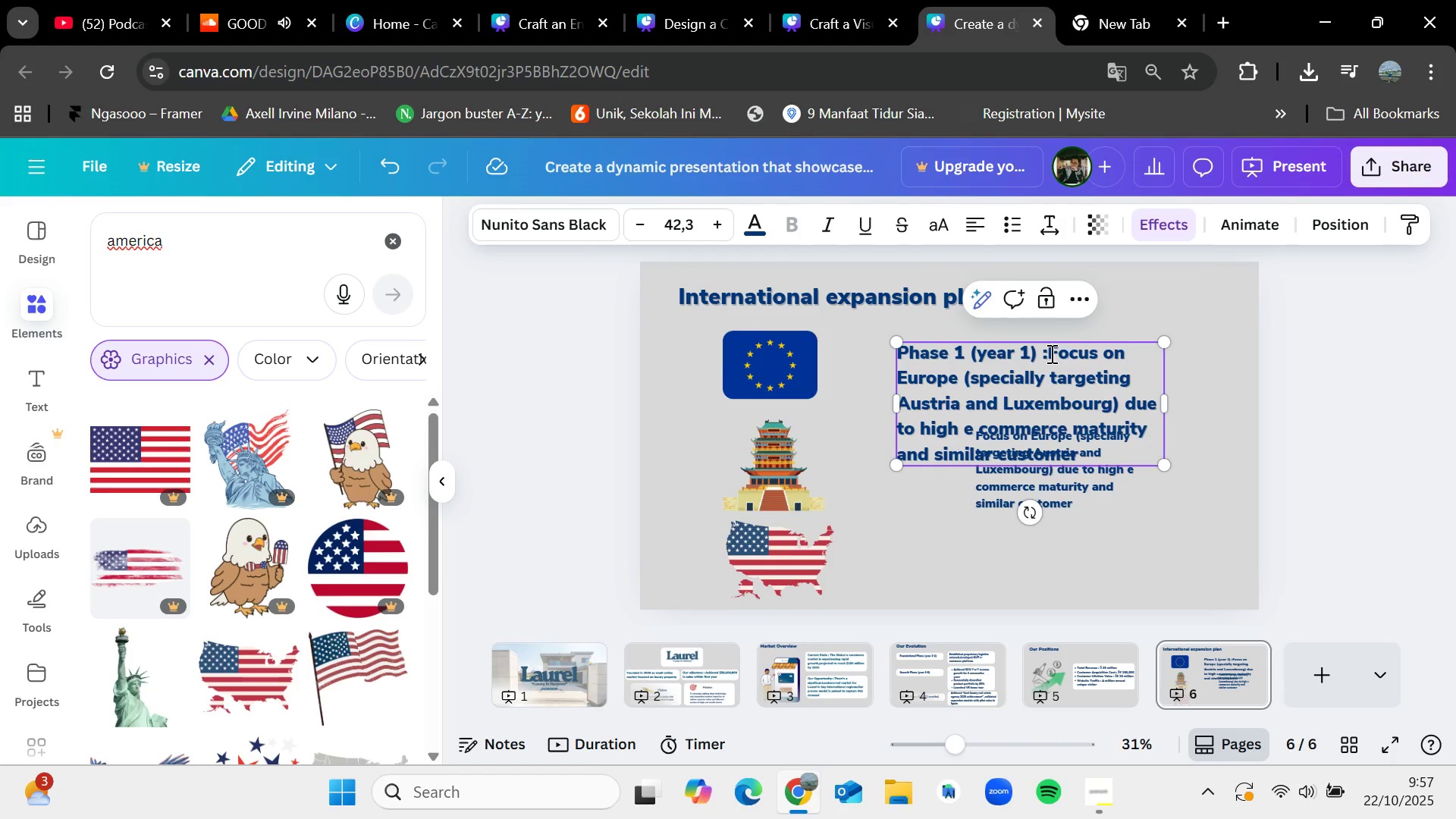 
key(Space)
 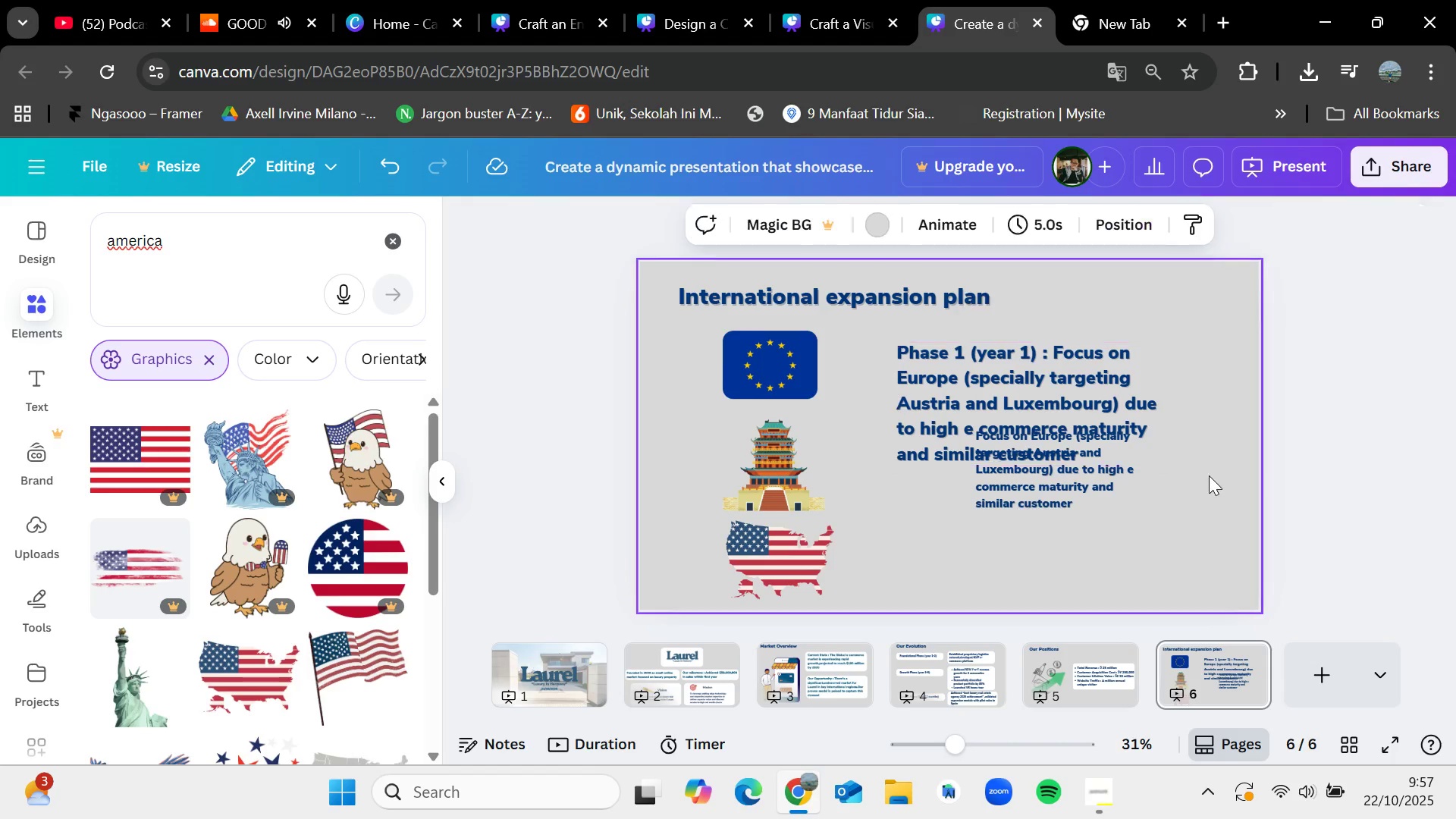 
double_click([1065, 402])
 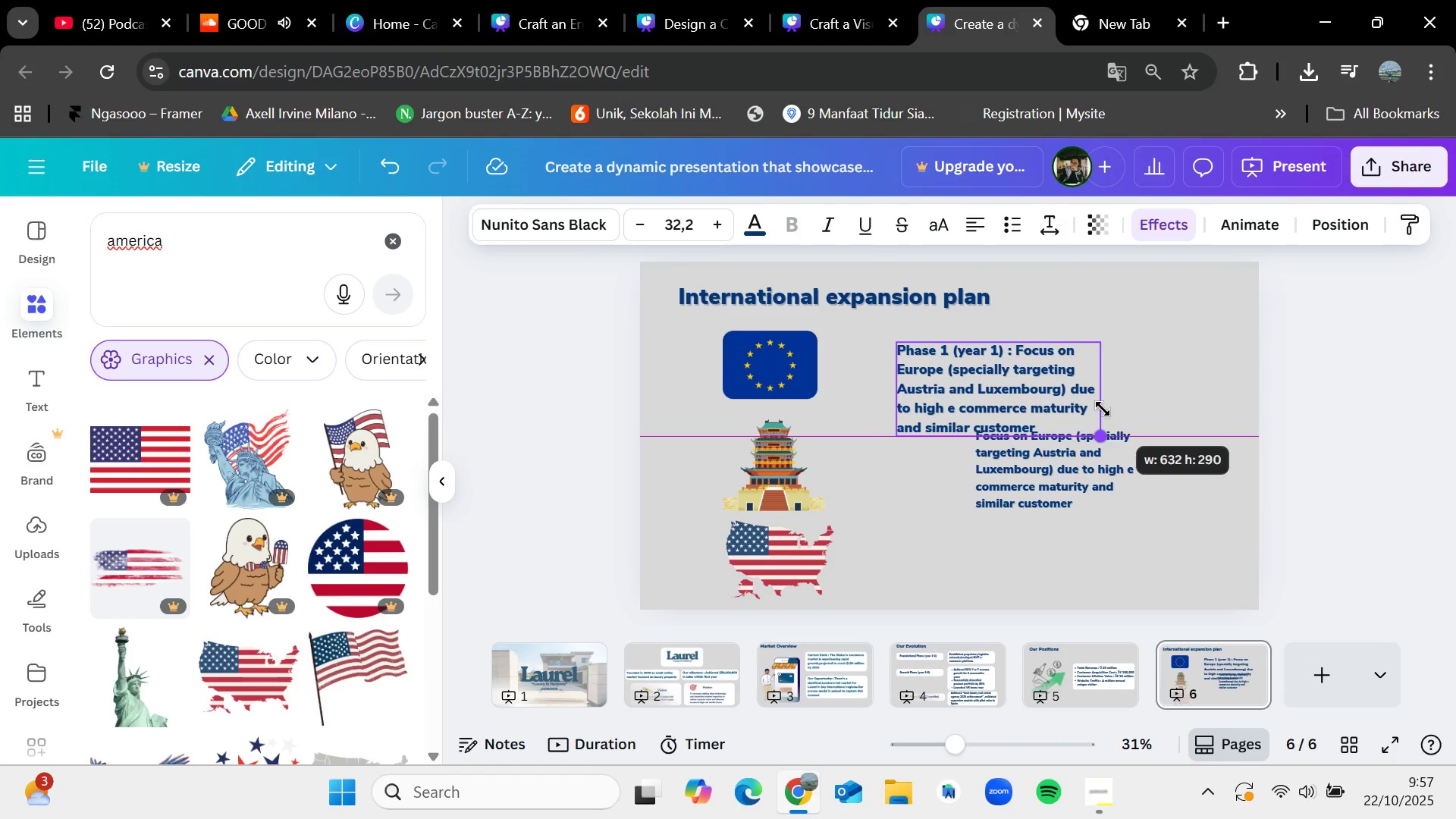 
left_click([1090, 505])
 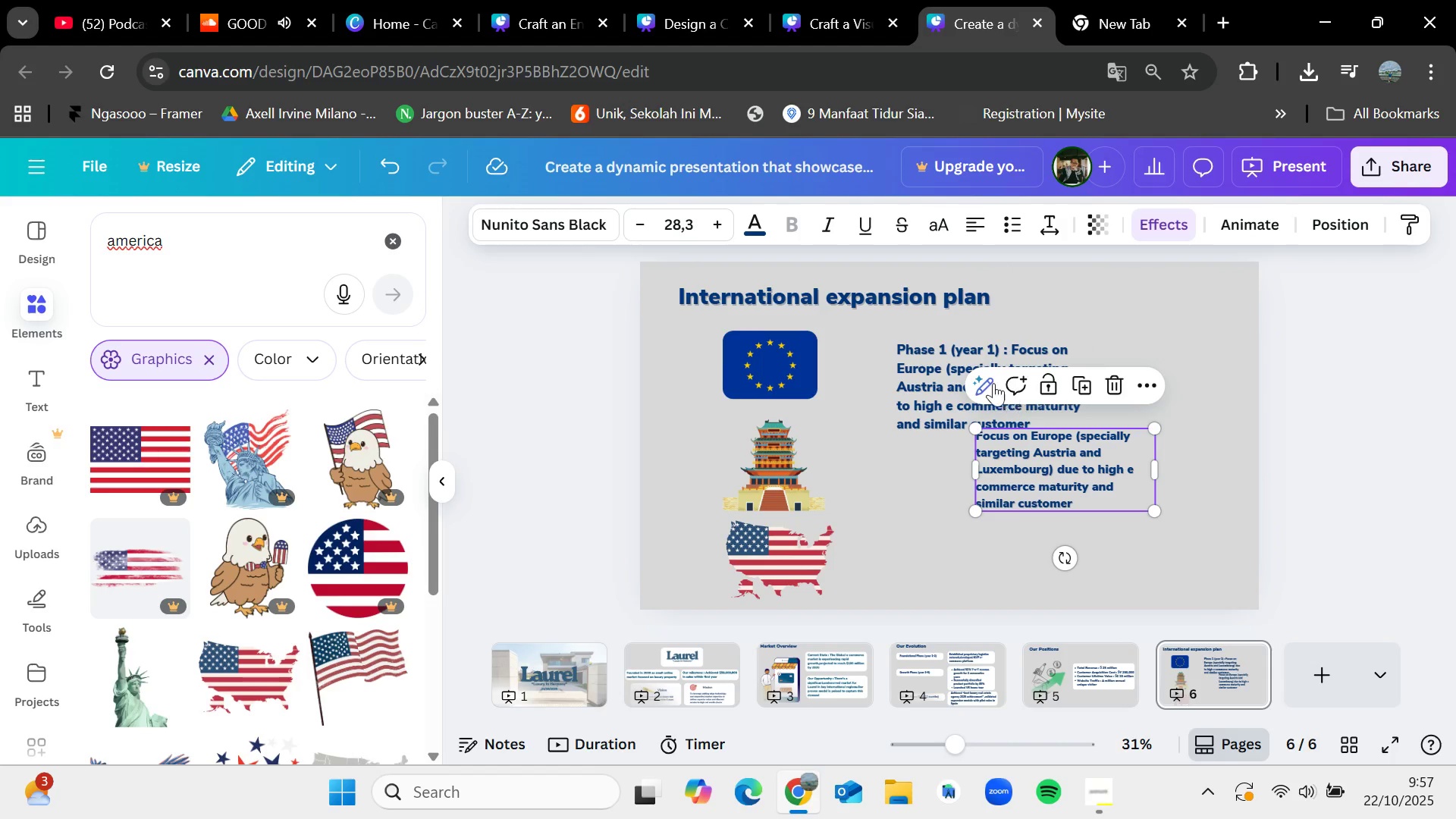 
left_click([953, 365])
 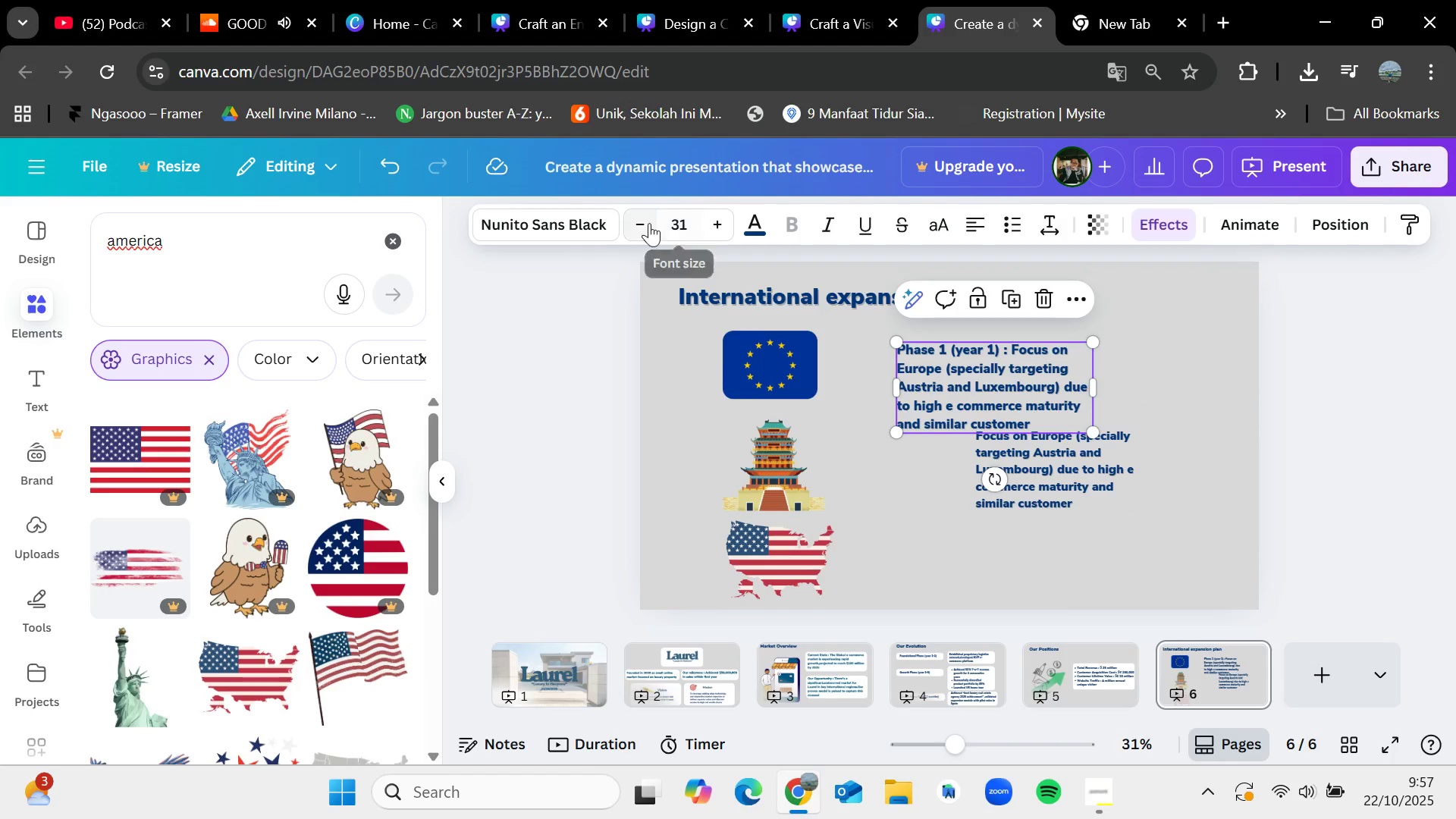 
double_click([649, 223])
 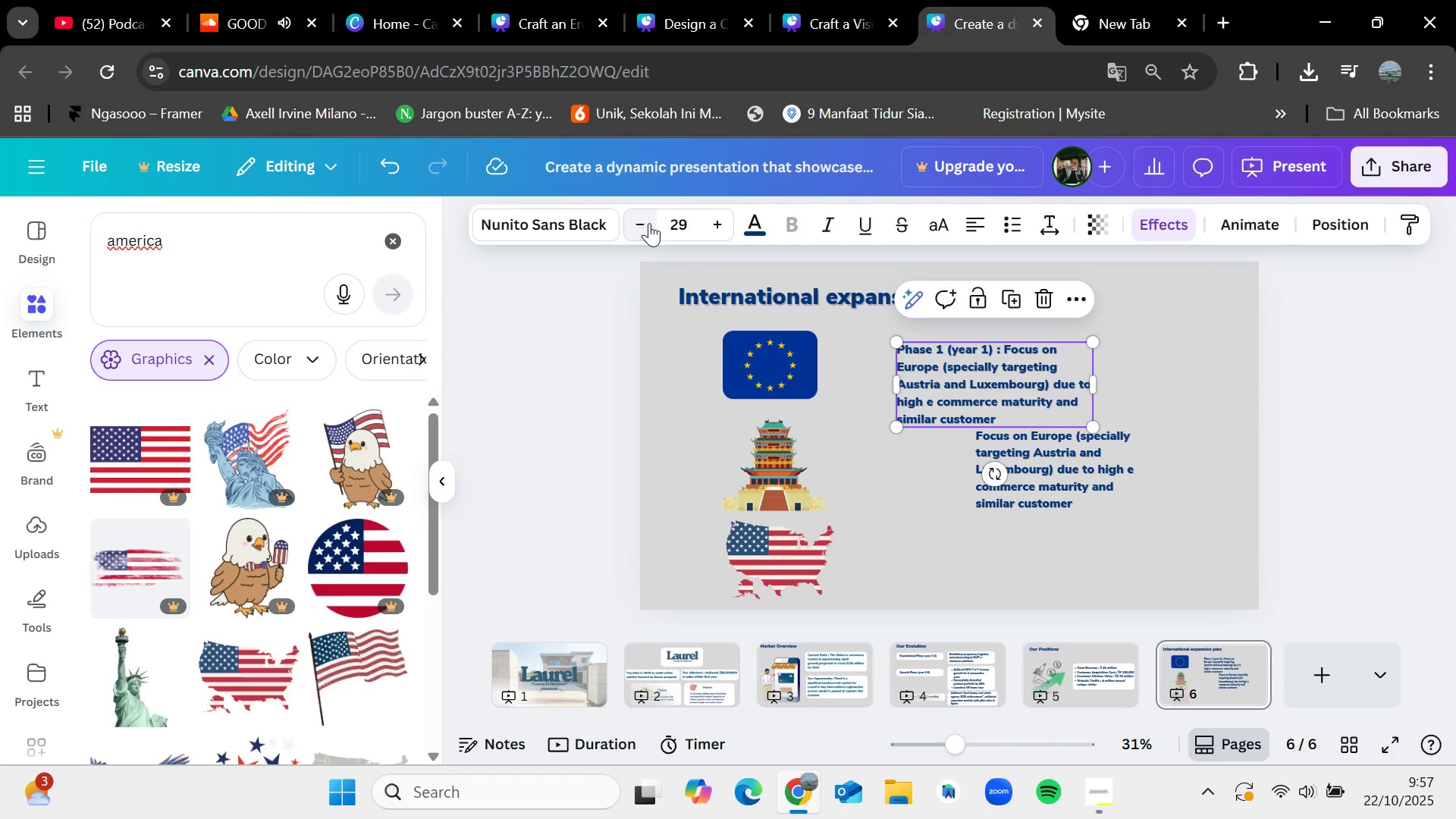 
triple_click([649, 223])
 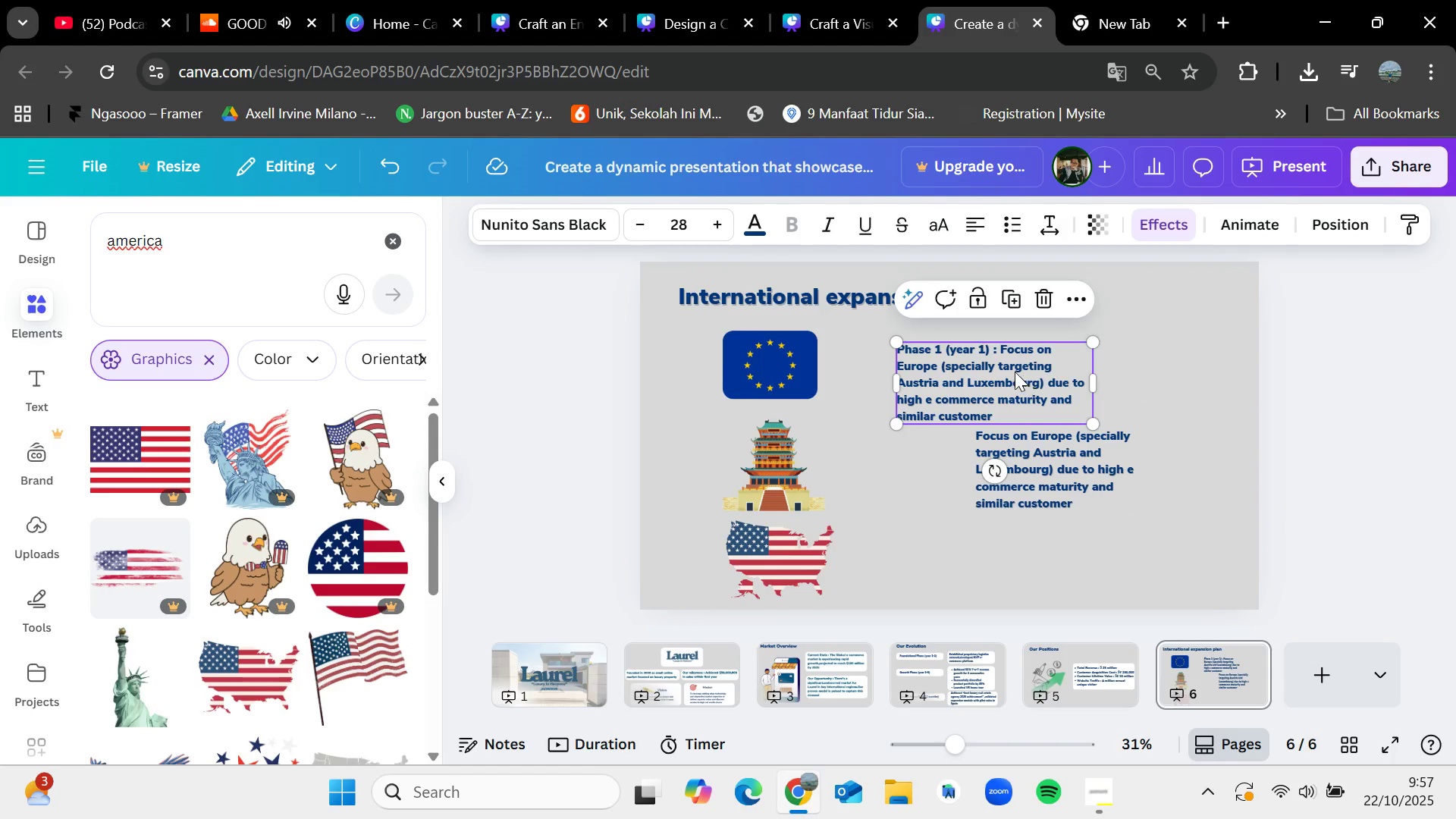 
mouse_move([1084, 367])
 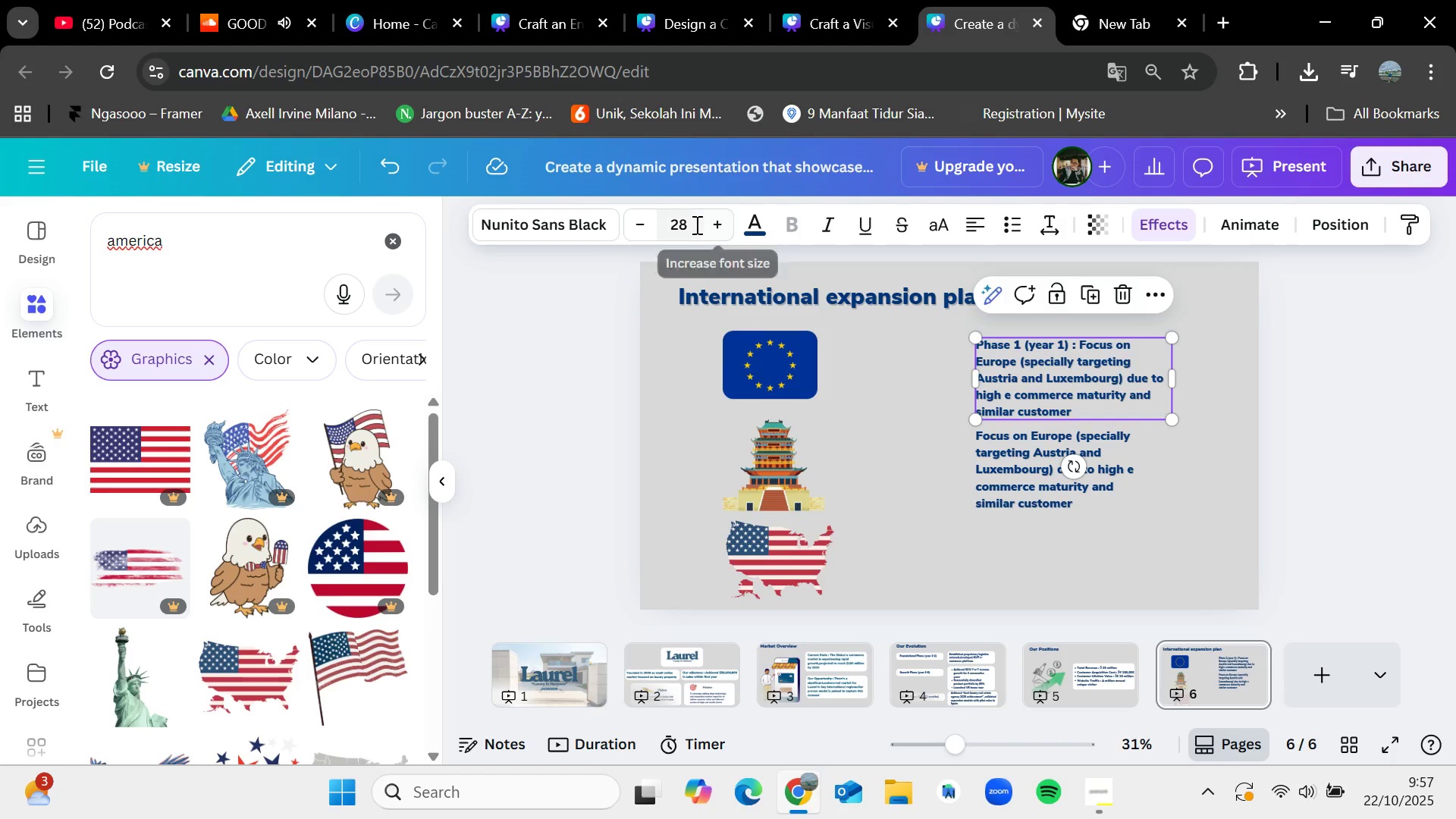 
double_click([695, 224])
 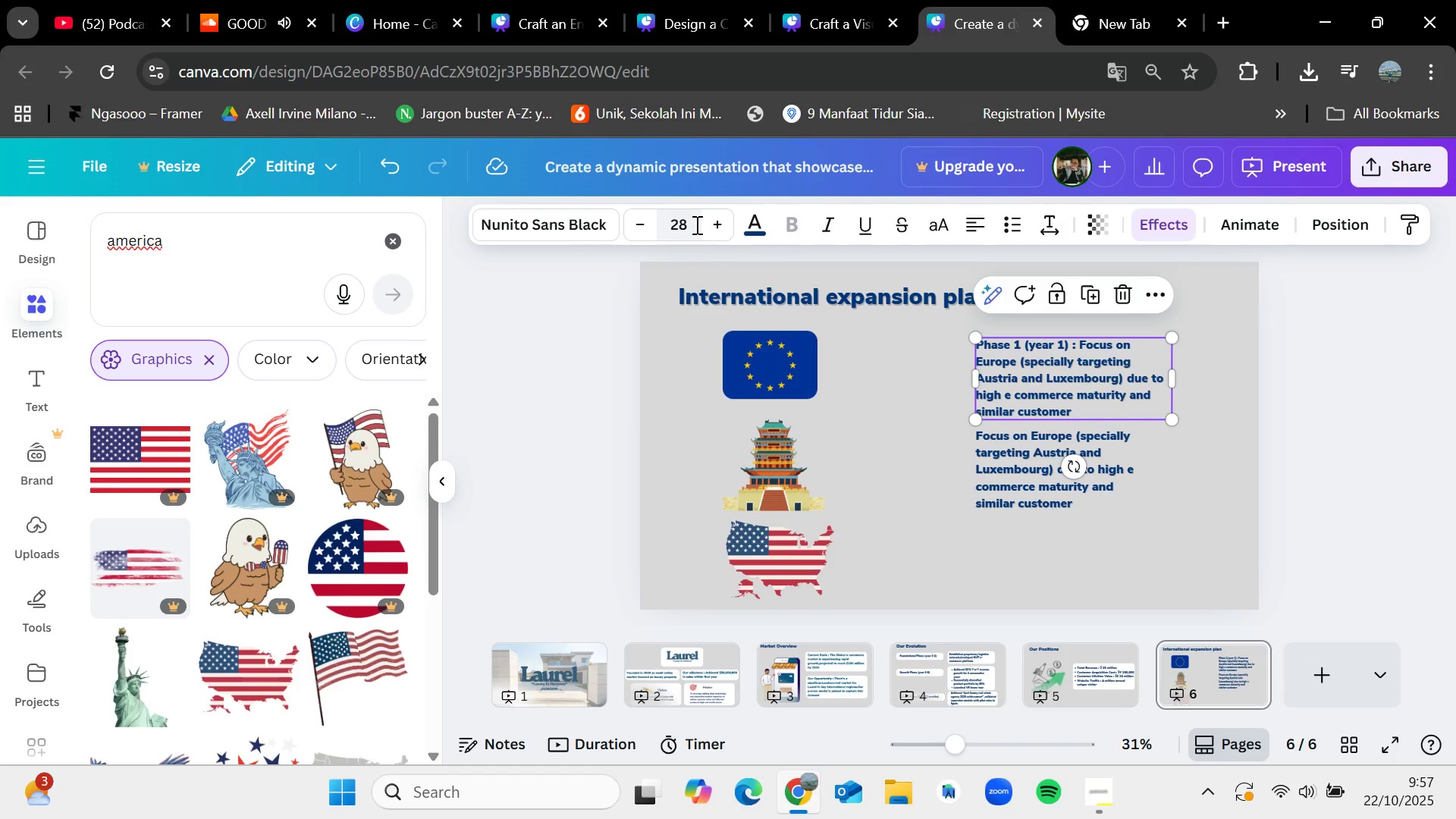 
triple_click([695, 224])
 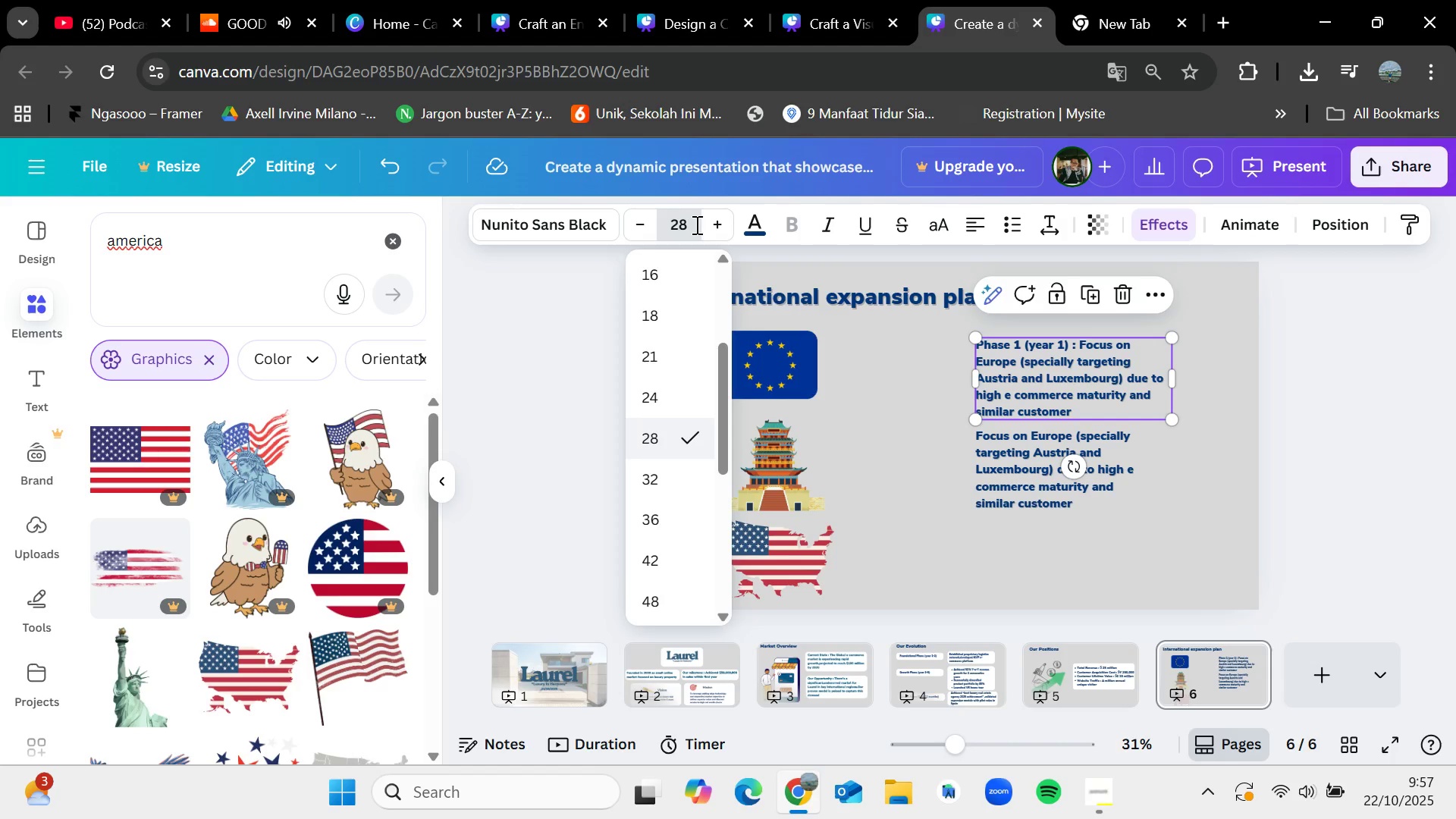 
triple_click([695, 224])
 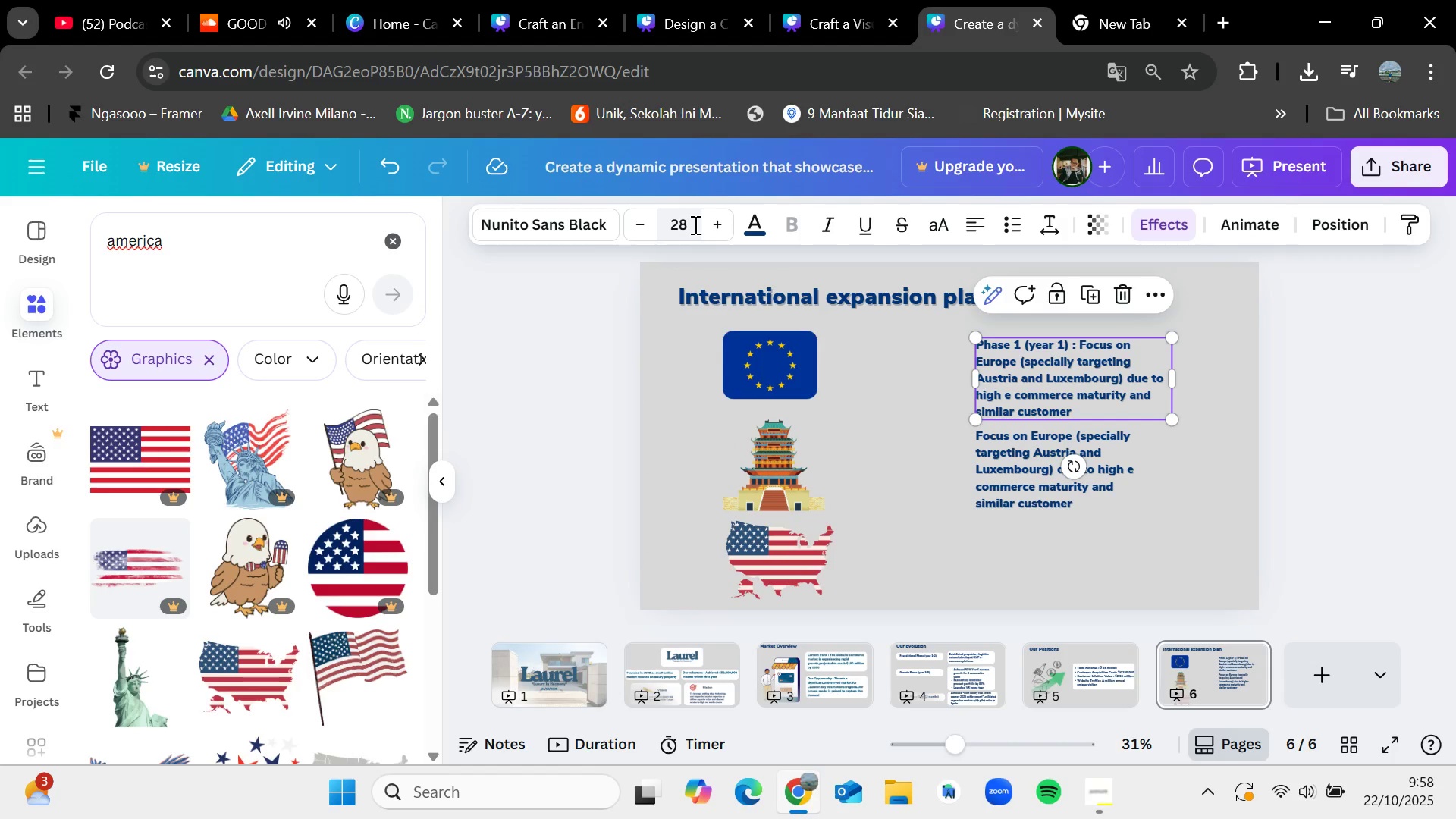 
double_click([694, 224])
 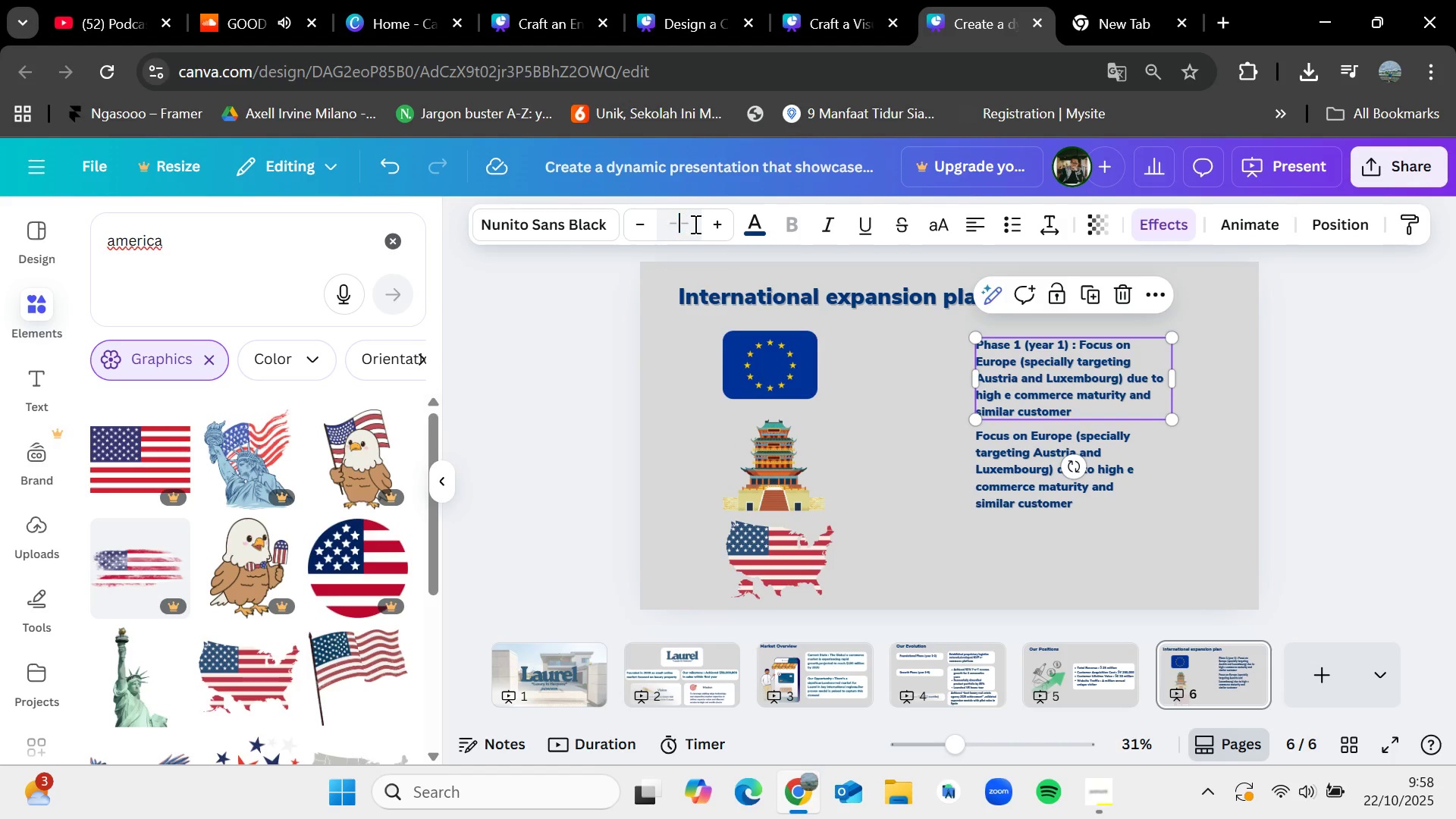 
key(Backspace)
type(28.3)
 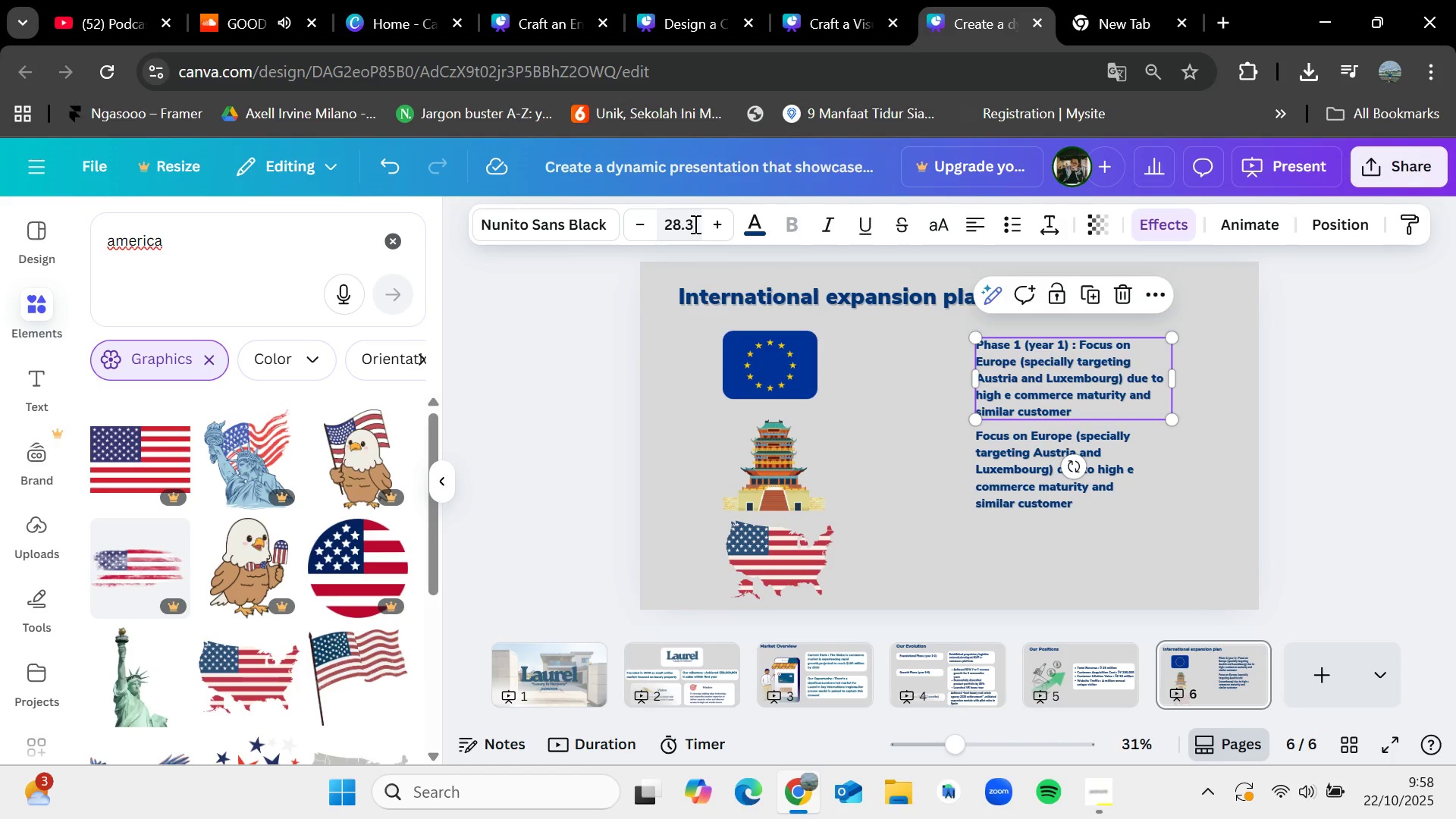 
key(Enter)
 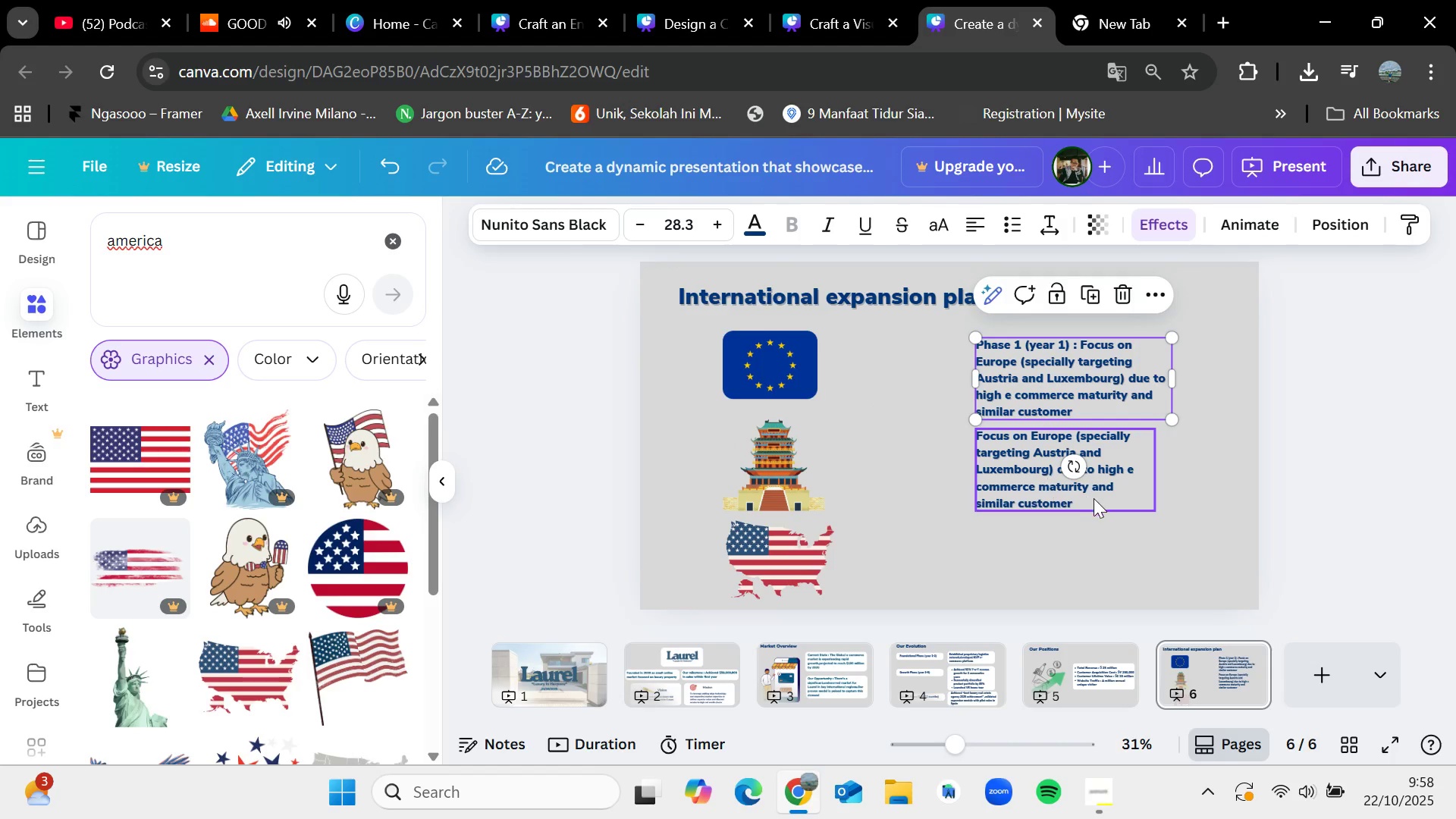 
left_click([1113, 521])
 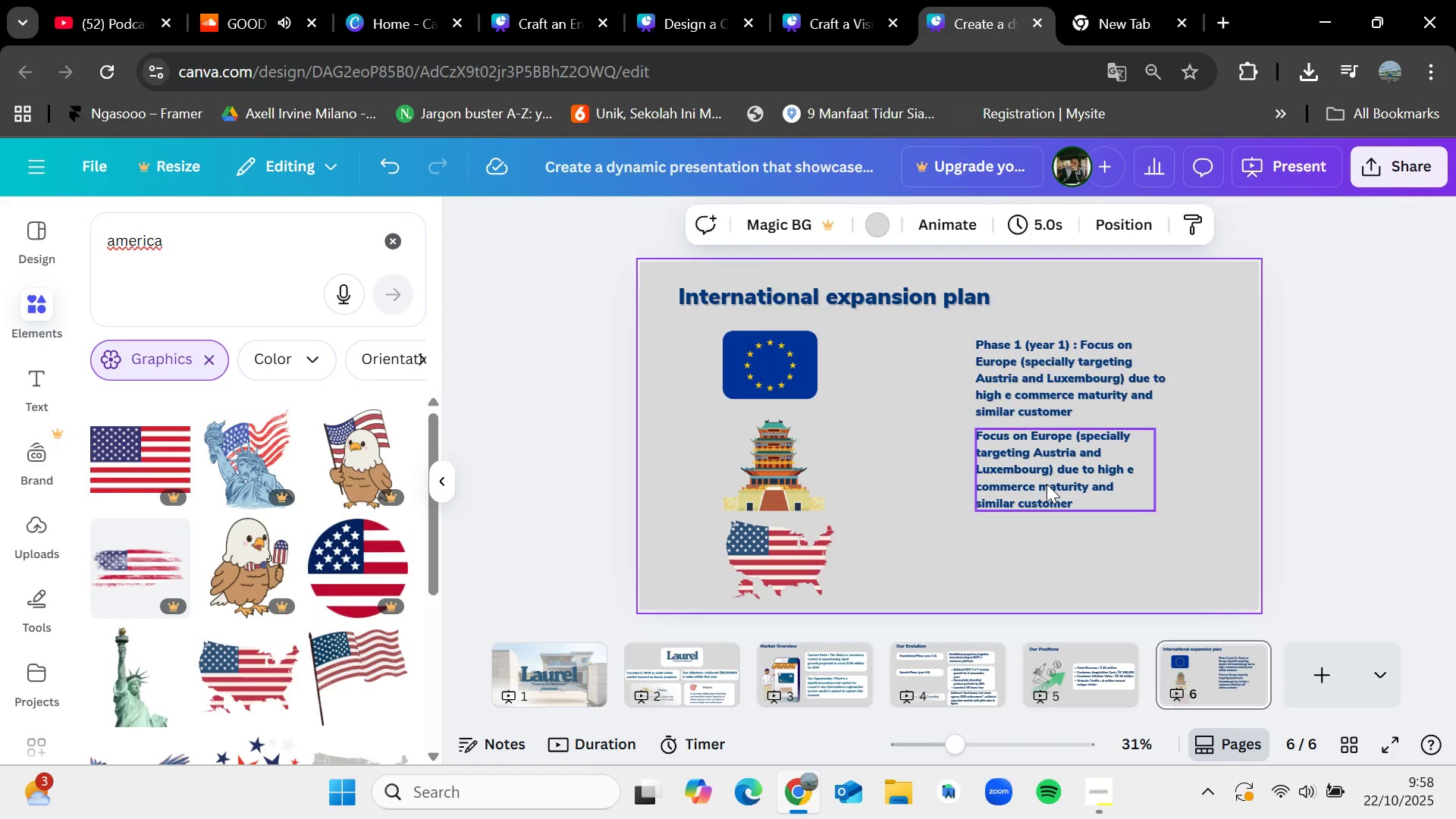 
double_click([1046, 484])
 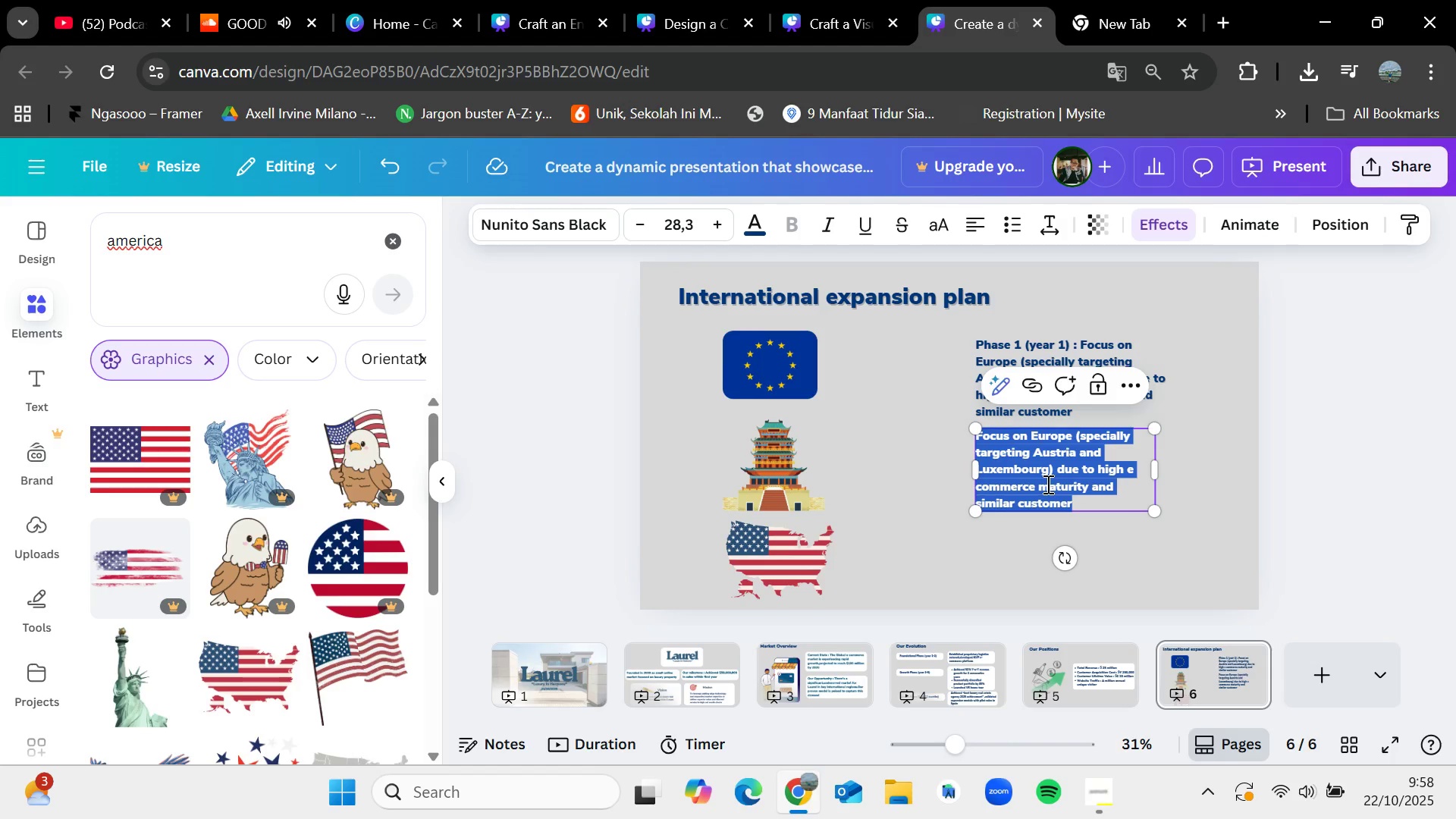 
key(Backspace)
type(Phase 2 (year 2) : [VolumeUp][VolumeUp][VolumeUp])
 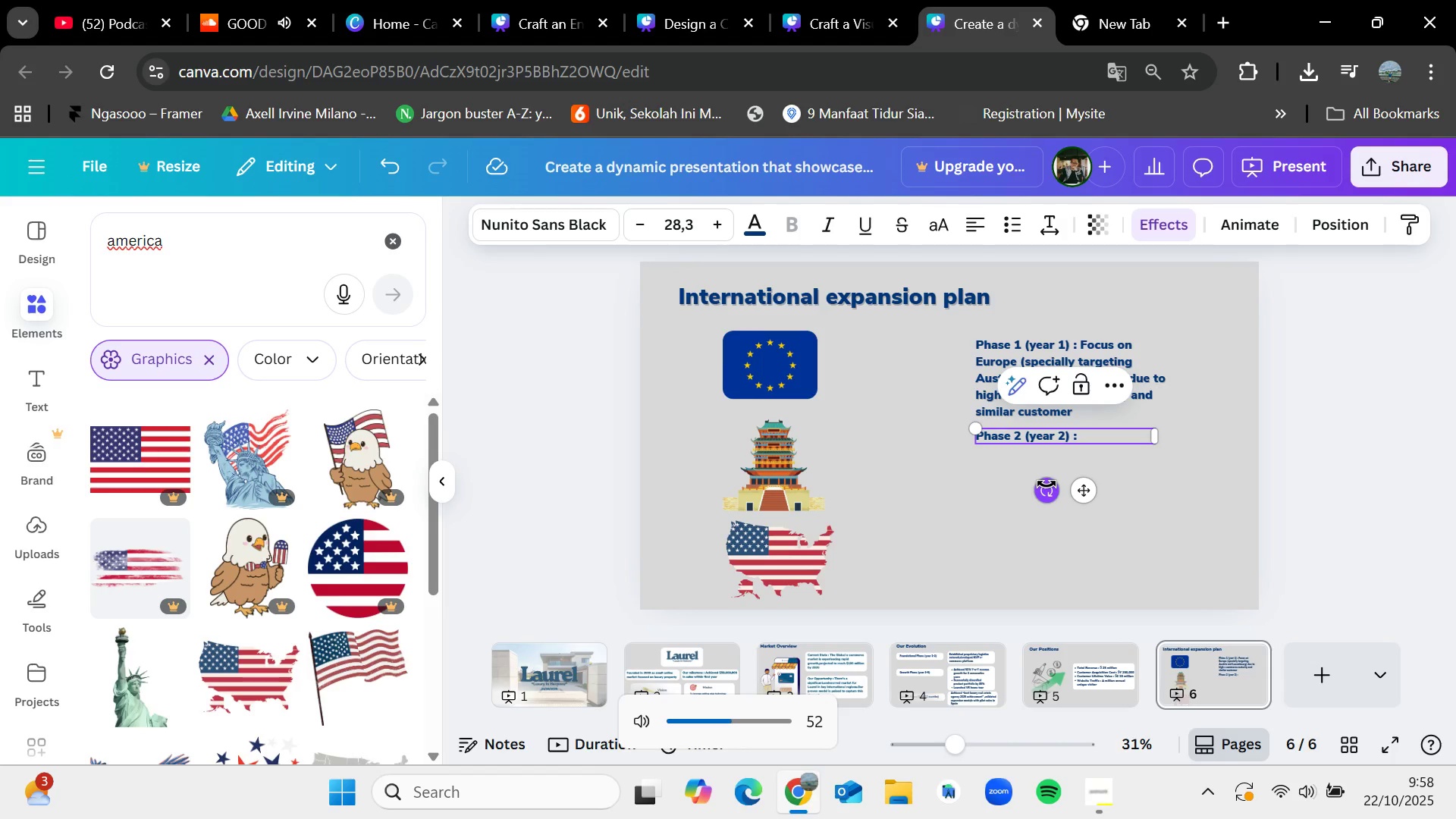 
type(Expansion to)
 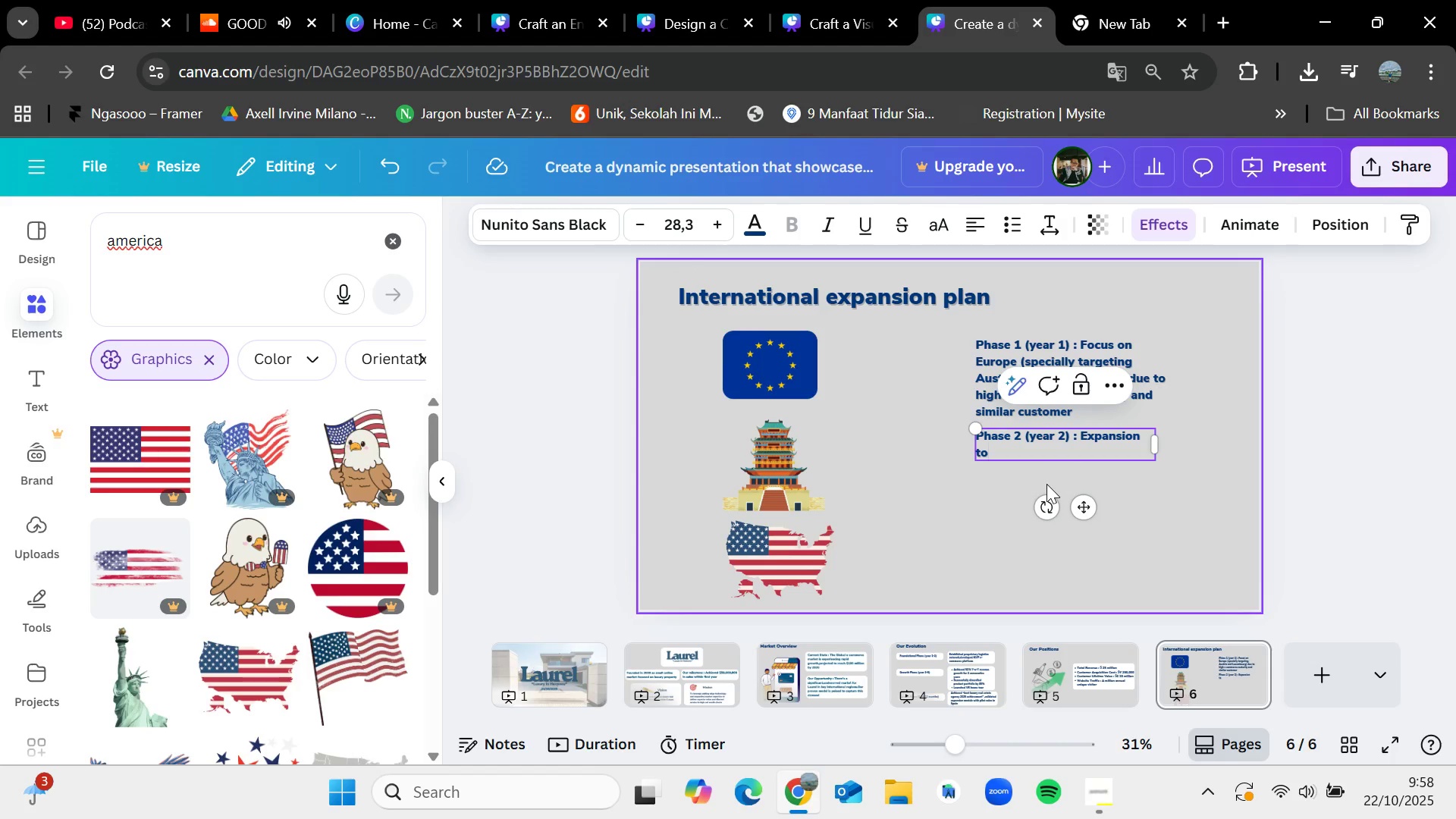 
wait(5.14)
 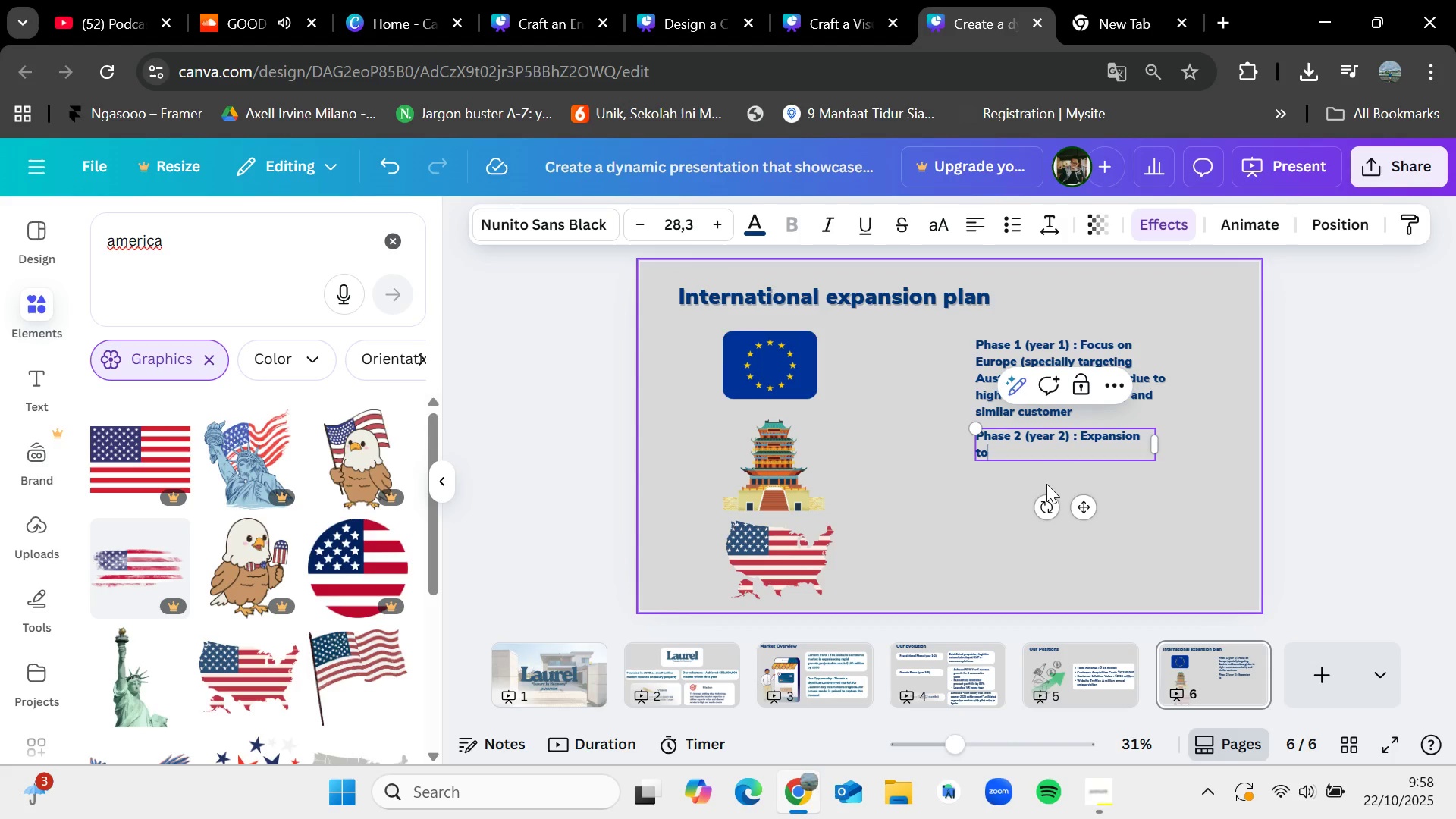 
type( a)
key(Backspace)
type(Asia)
 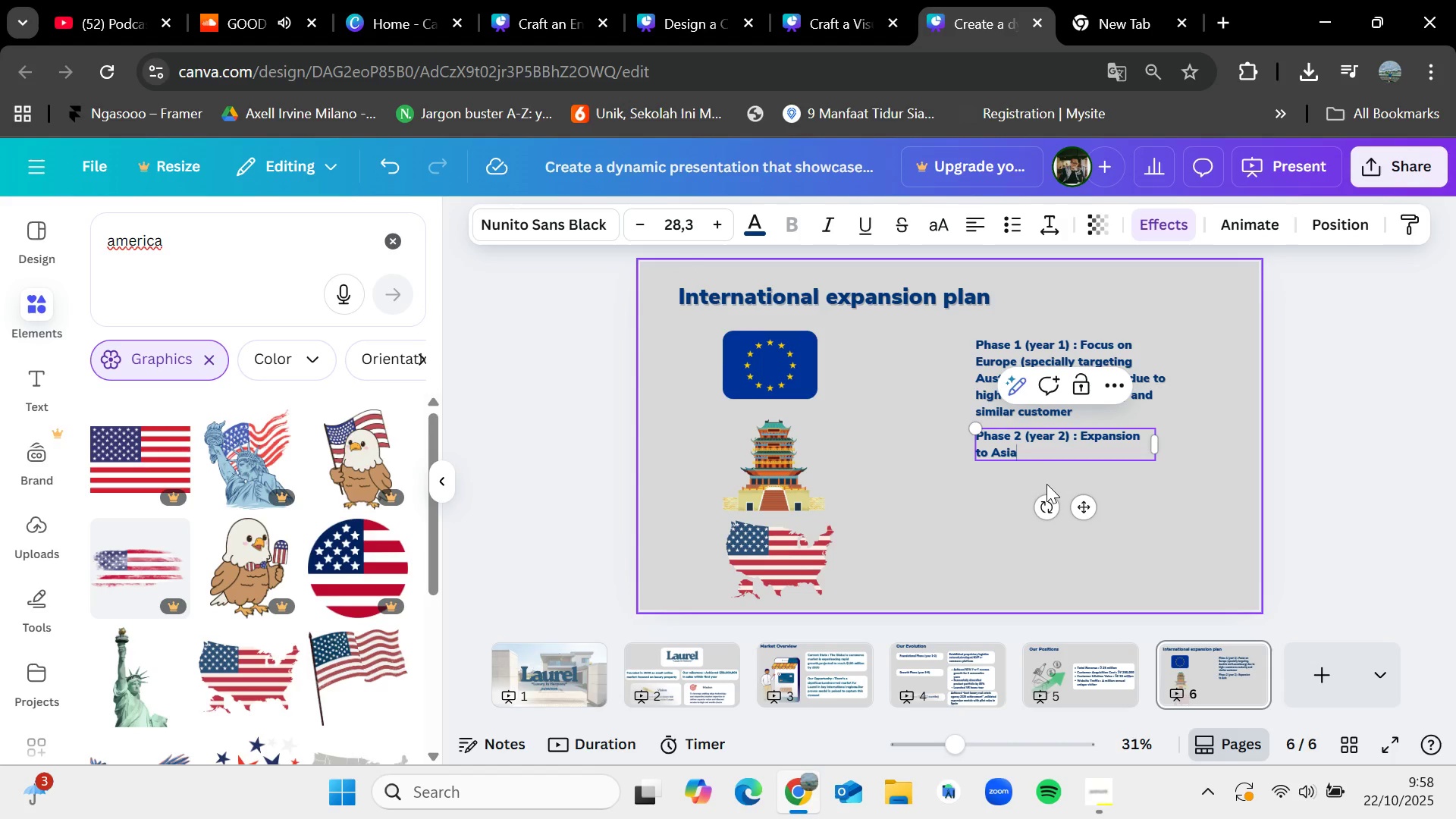 
wait(5.74)
 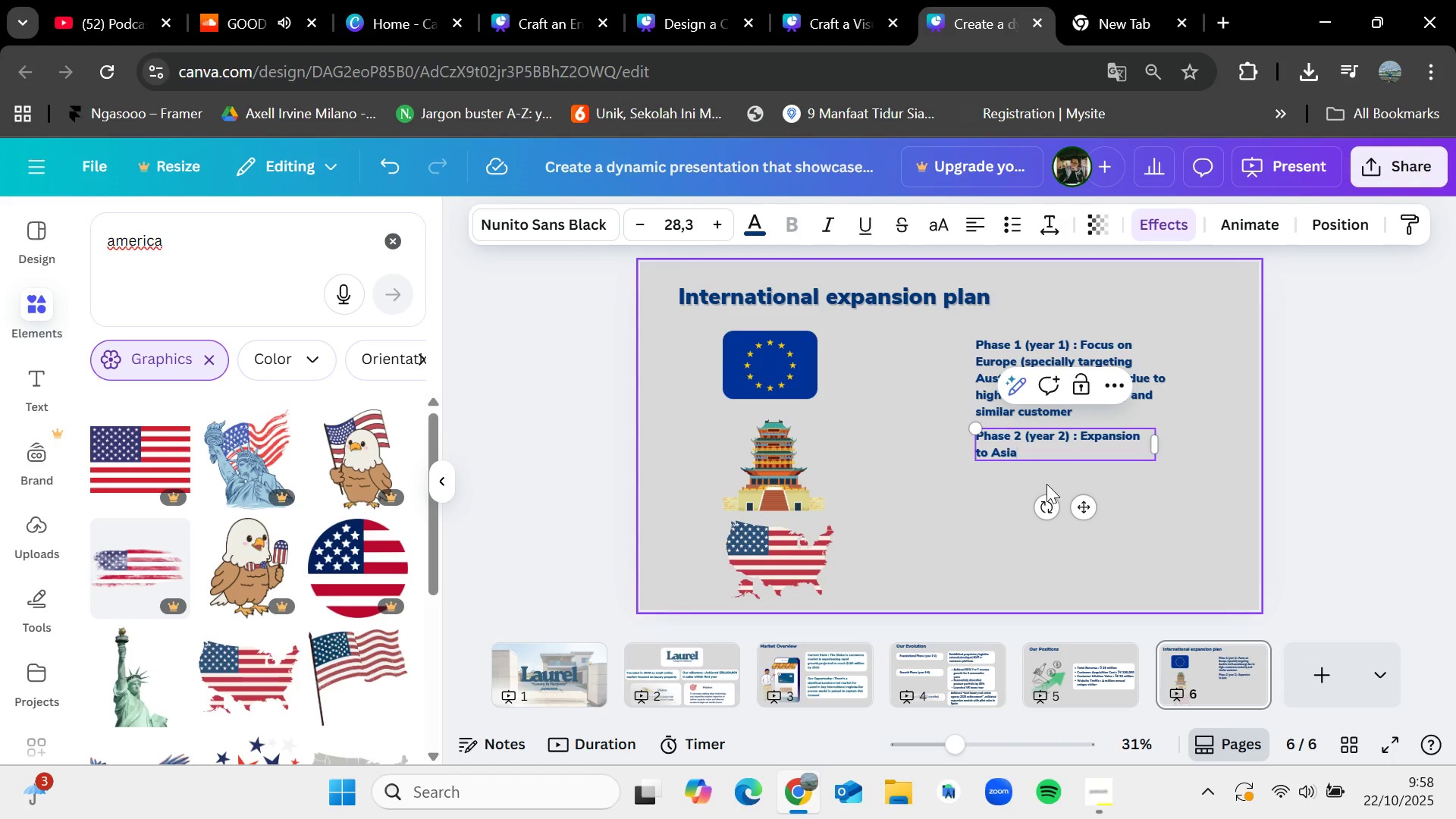 
type( )
key(Backspace)
type(,leveraging)
 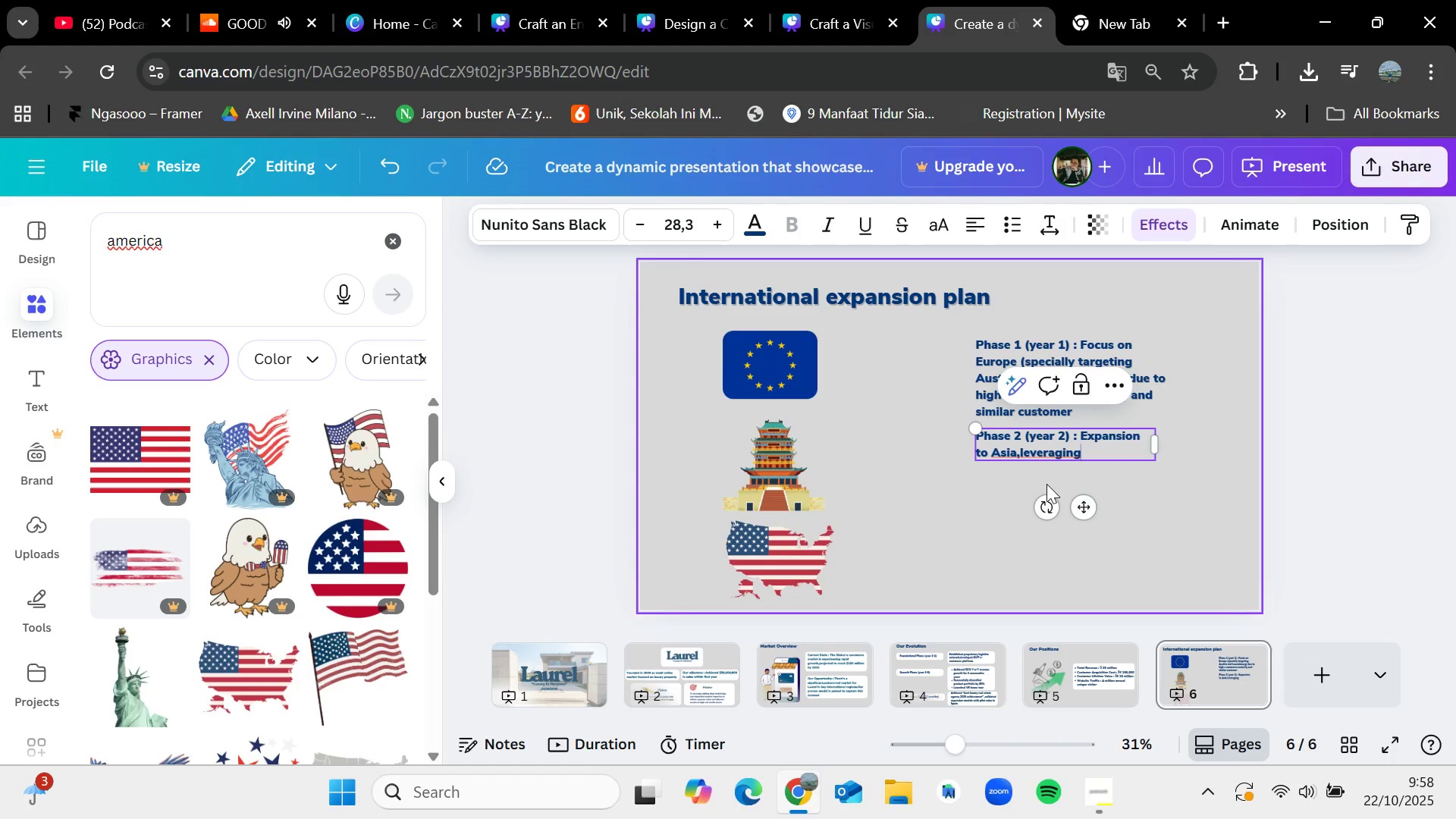 
type( partnership with local logistice)
key(Backspace)
type(s providers)
 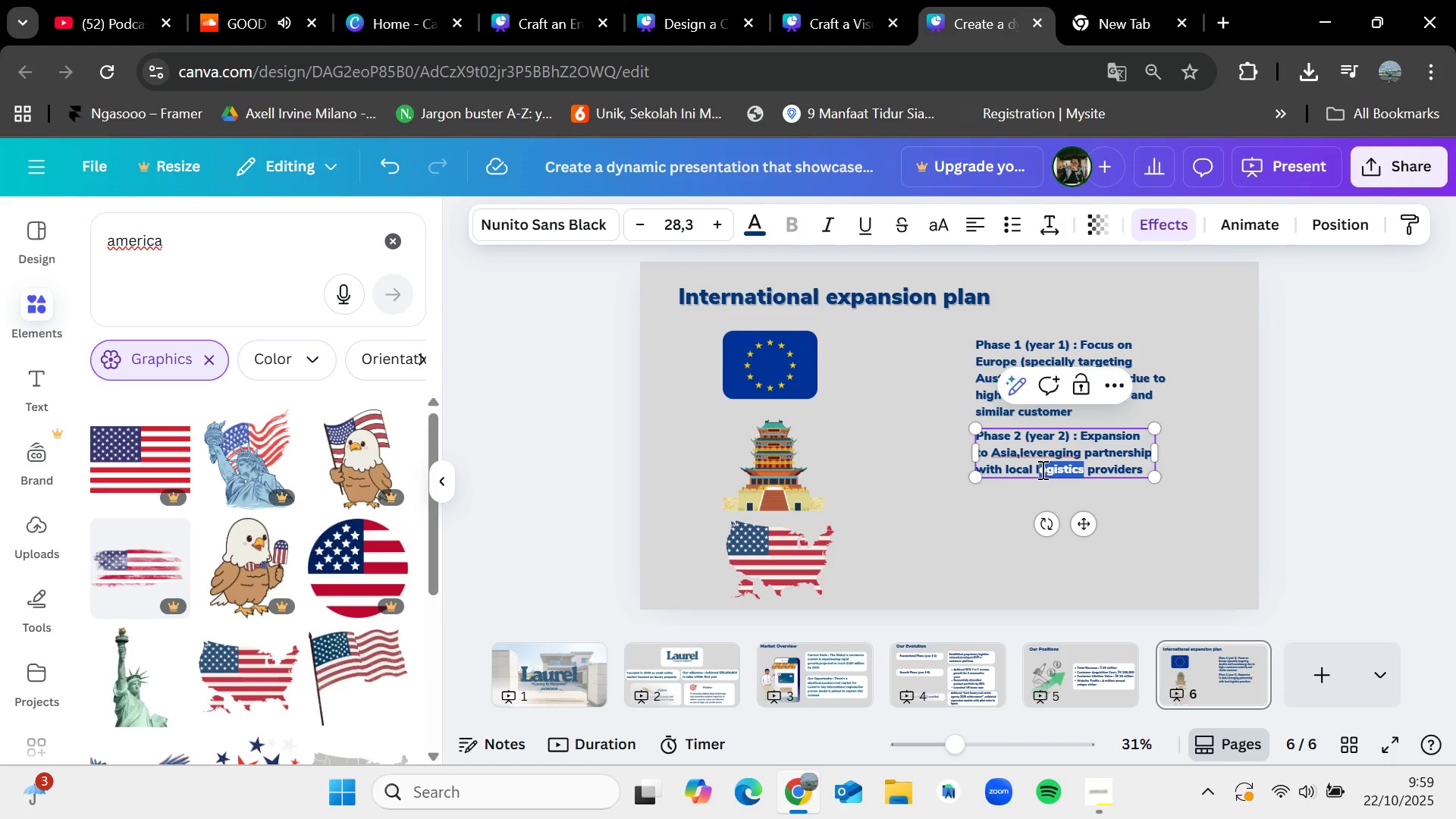 
wait(5.42)
 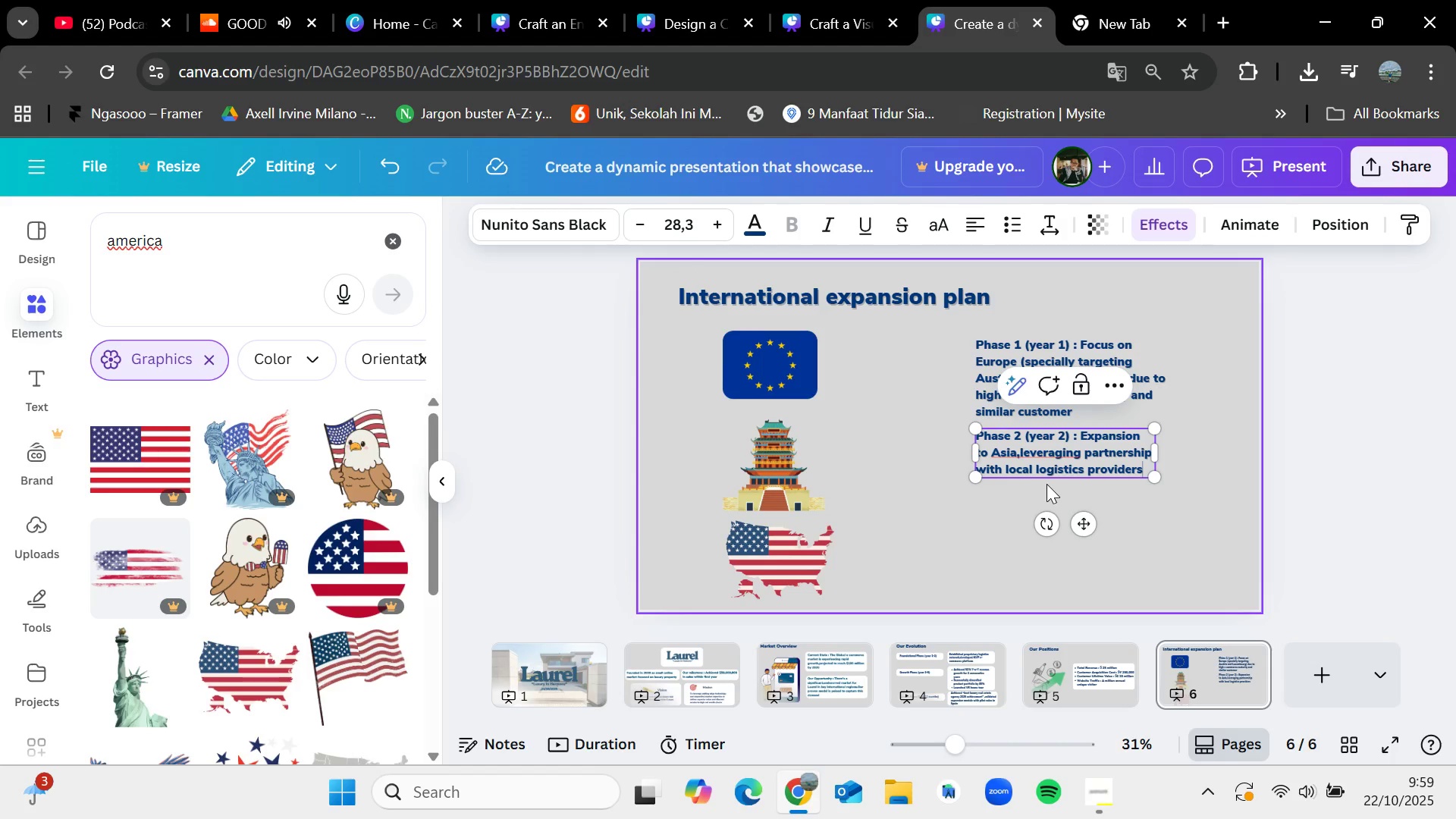 
key(Backspace)
type(rela e)
key(Backspace)
key(Backspace)
key(Backspace)
key(Backspace)
type(al estate)
 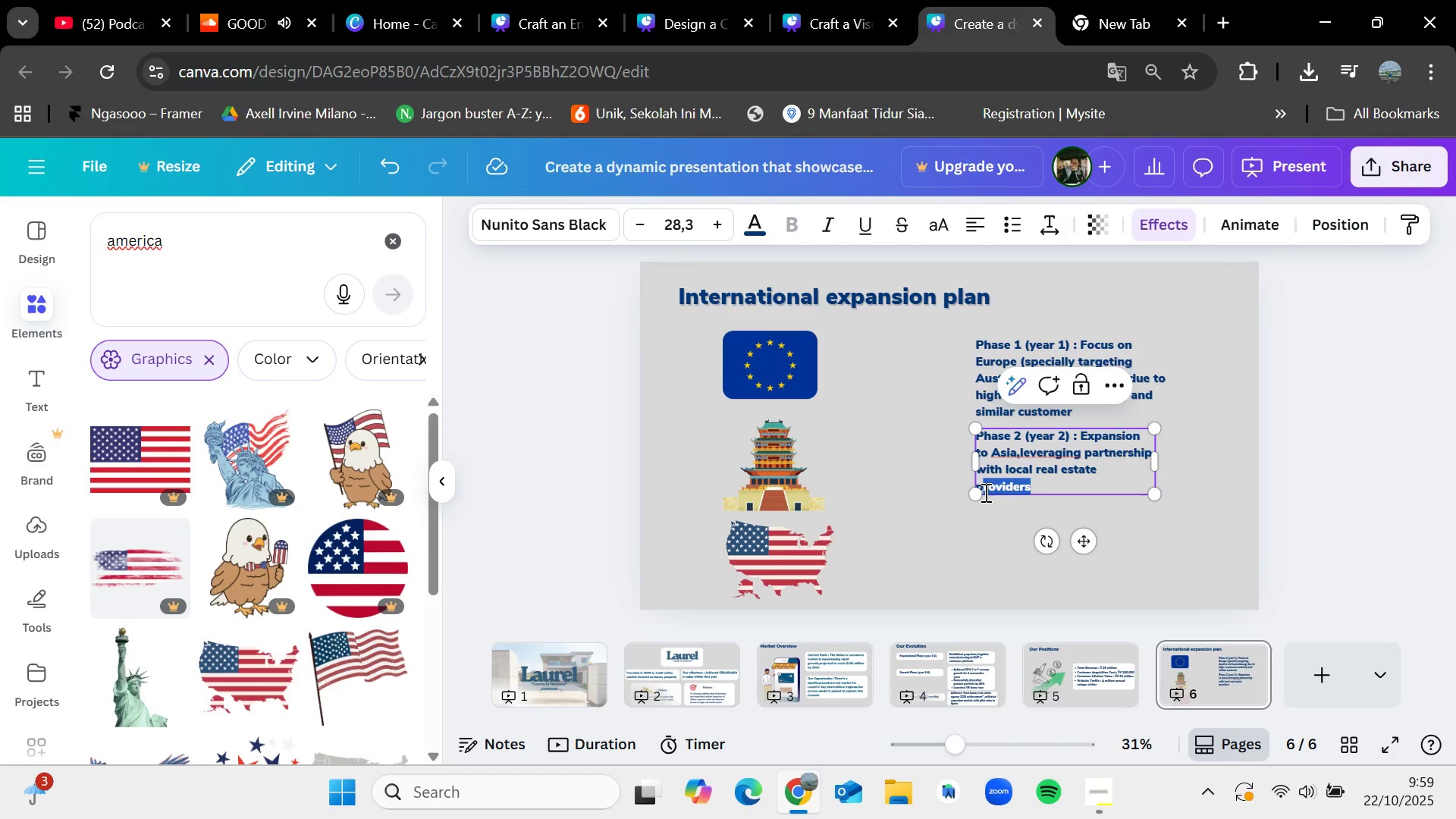 
key(Backspace)
key(Backspace)
type(agency)
 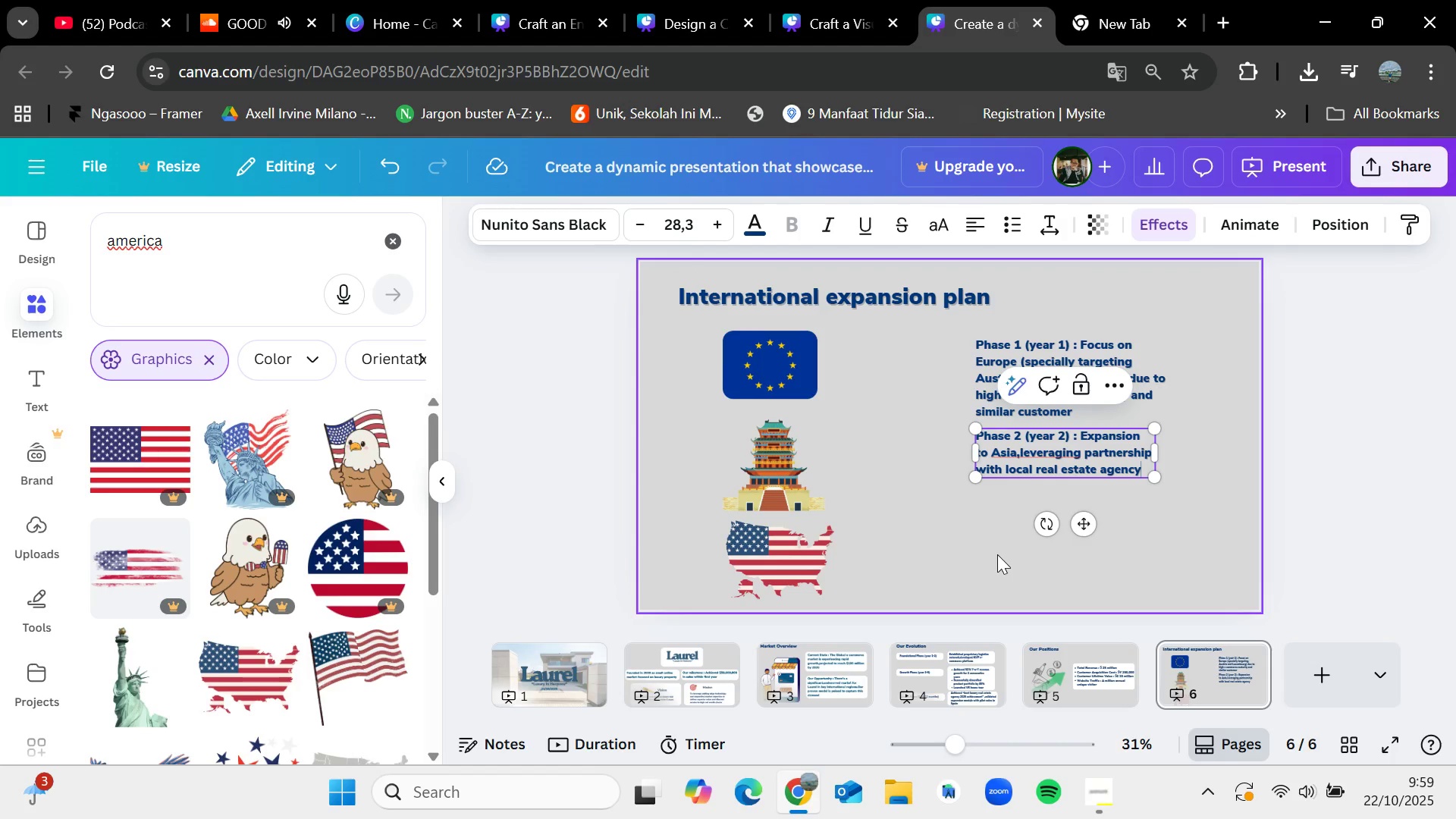 
left_click([997, 554])
 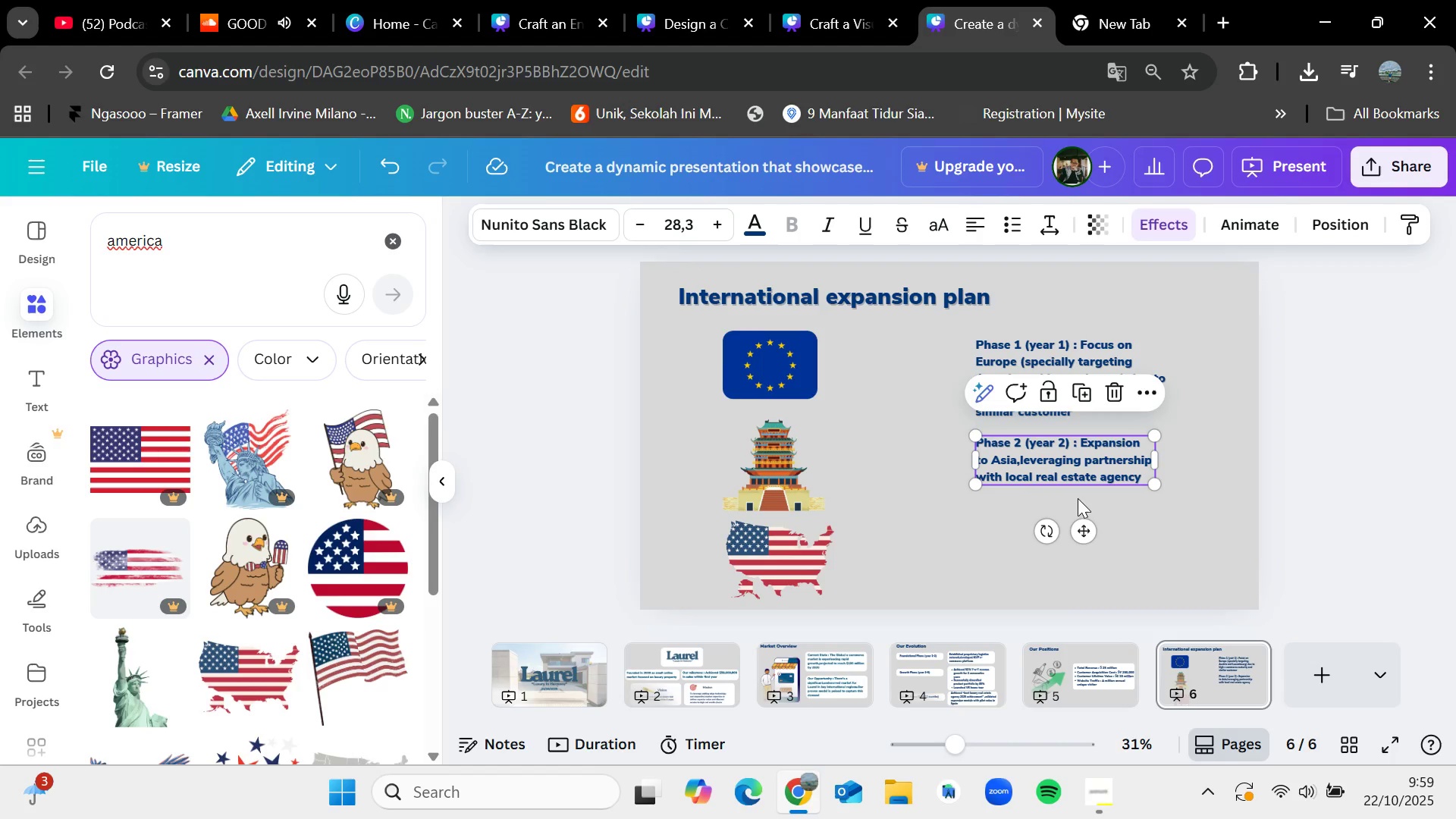 
left_click([1142, 546])
 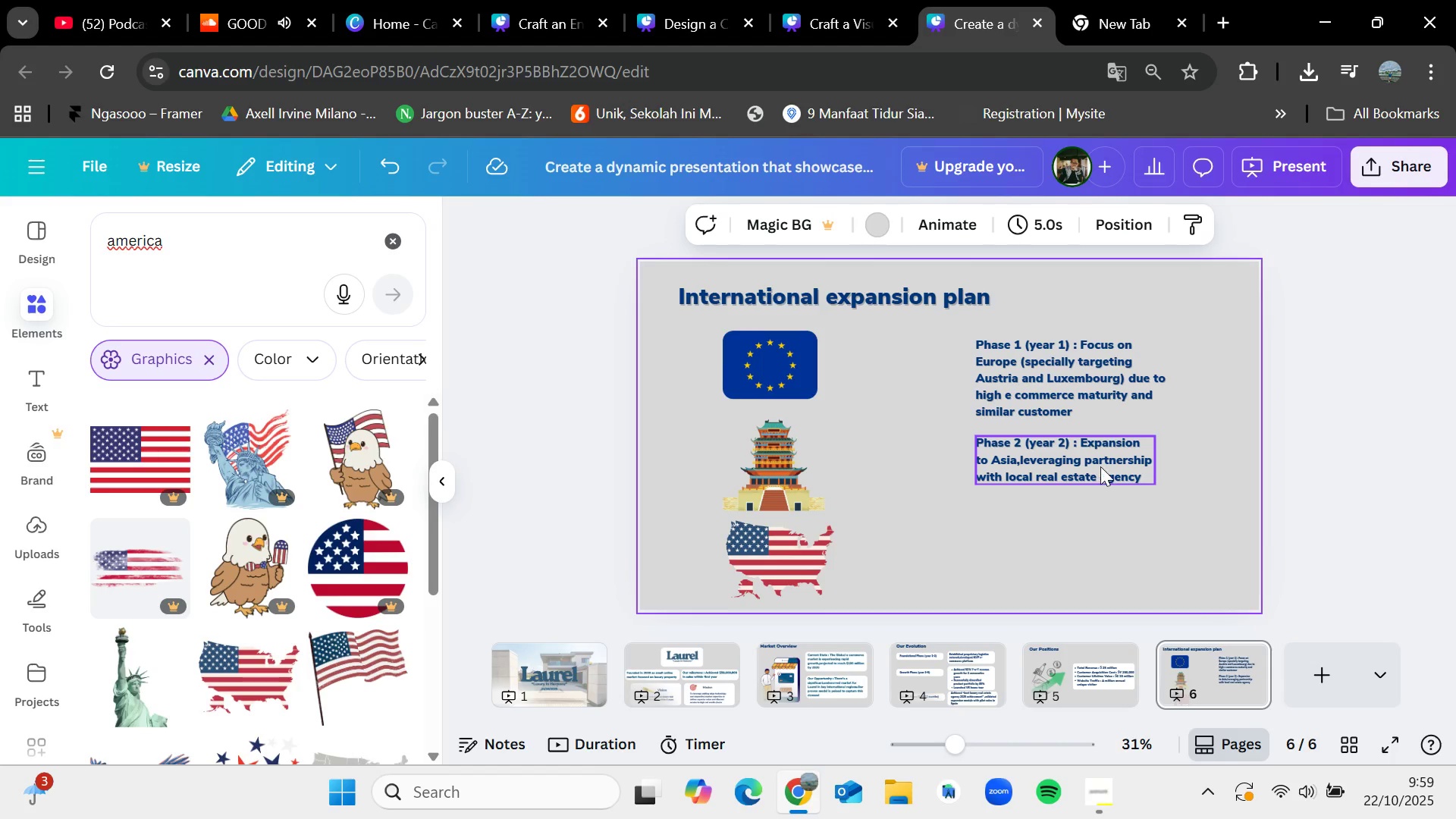 
left_click([1100, 466])
 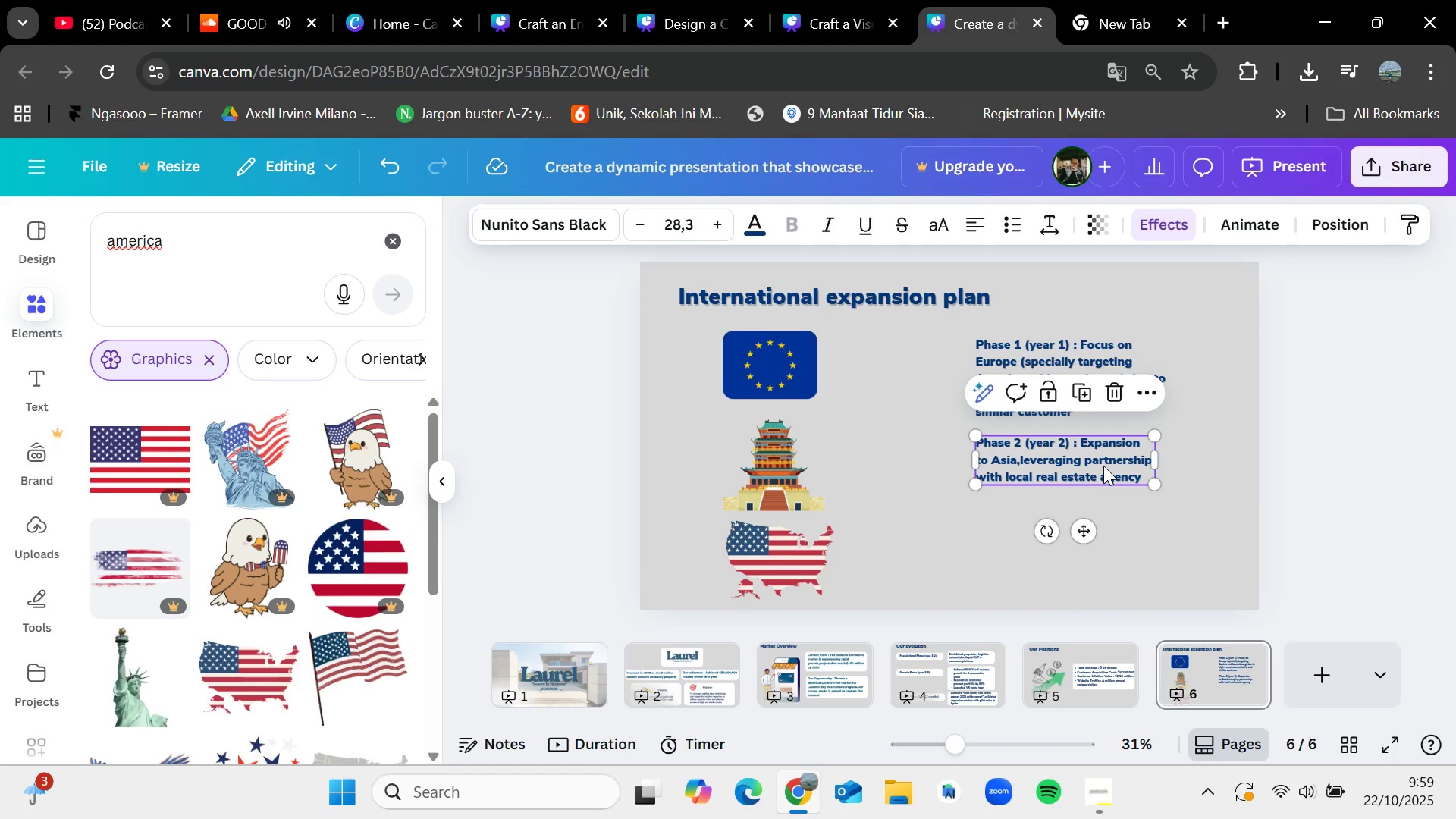 
key(Control+C)
 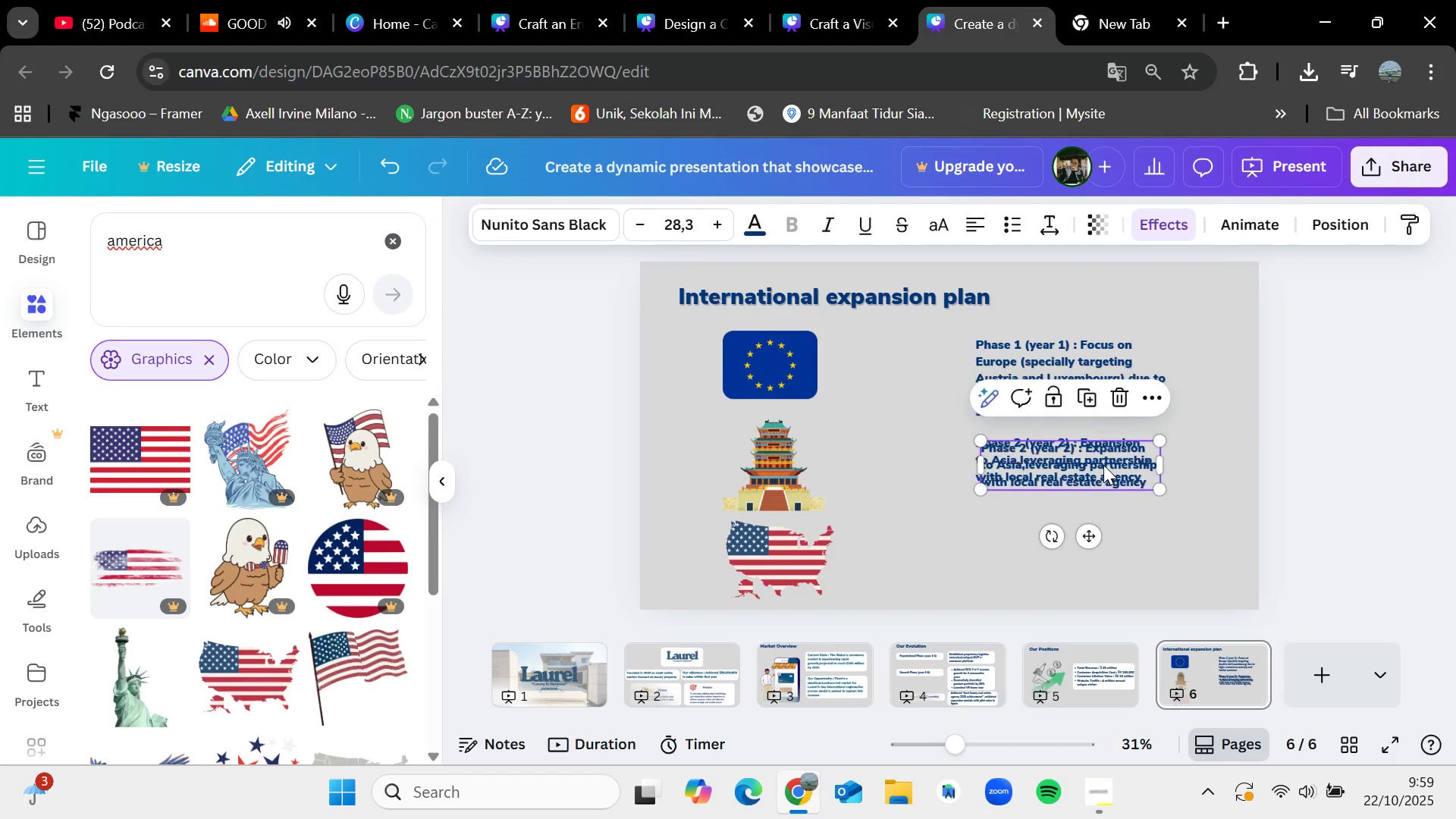 
key(Control+V)
 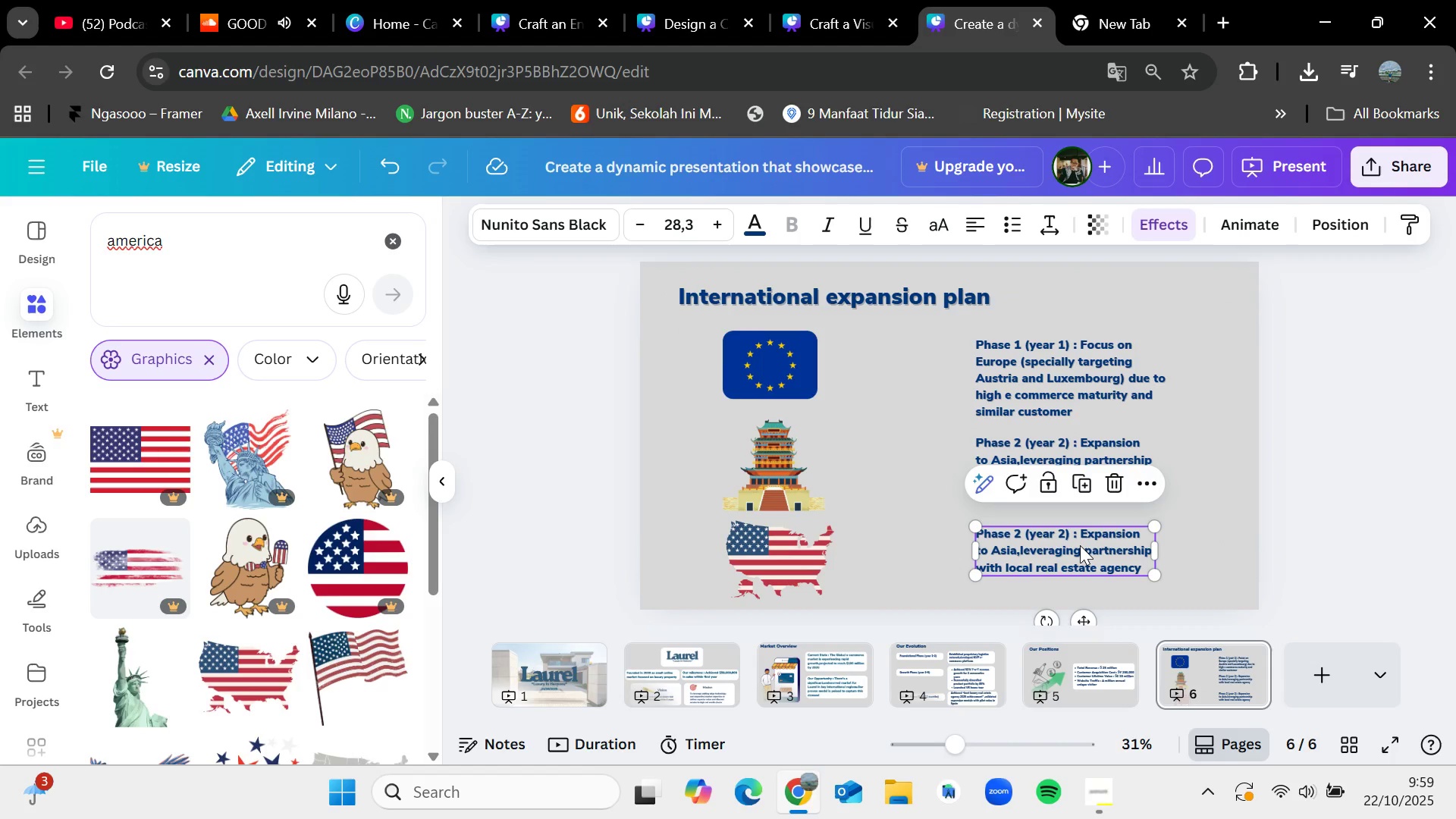 
double_click([1080, 545])
 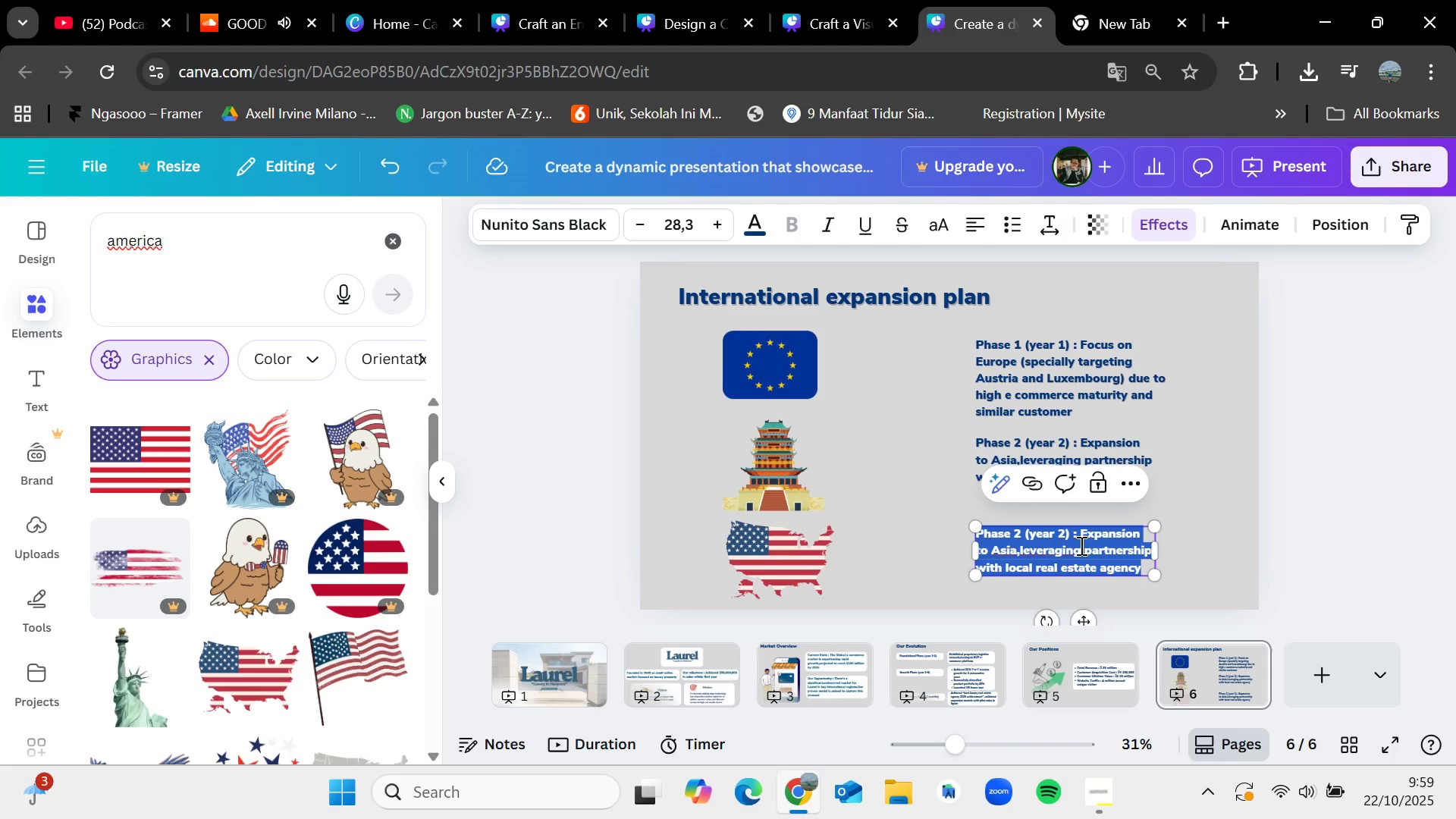 
wait(5.5)
 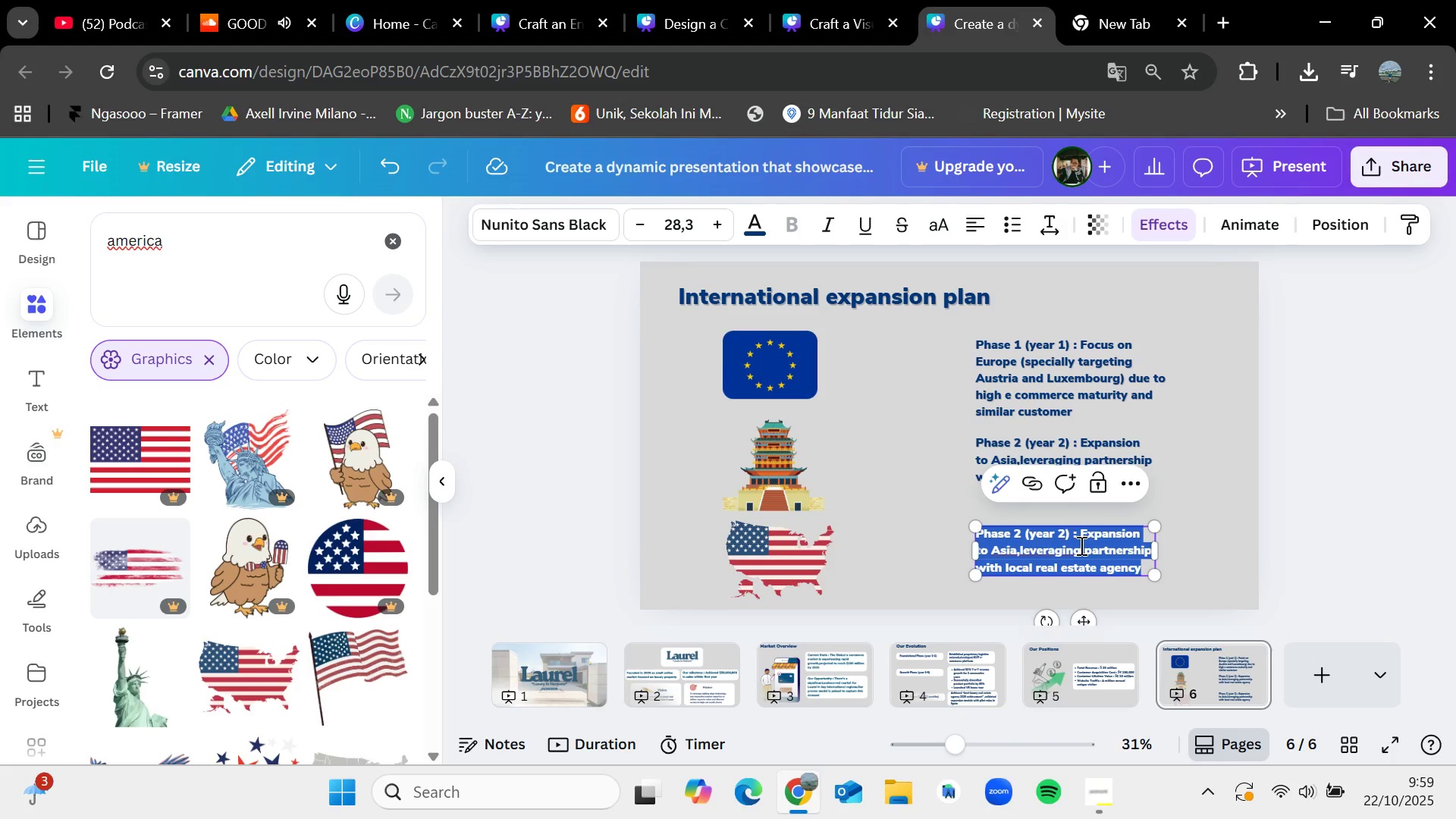 
key(Backspace)
type(Phase 3 9)
key(Backspace)
type(( year 3 ()
key(Backspace)
type() :)
 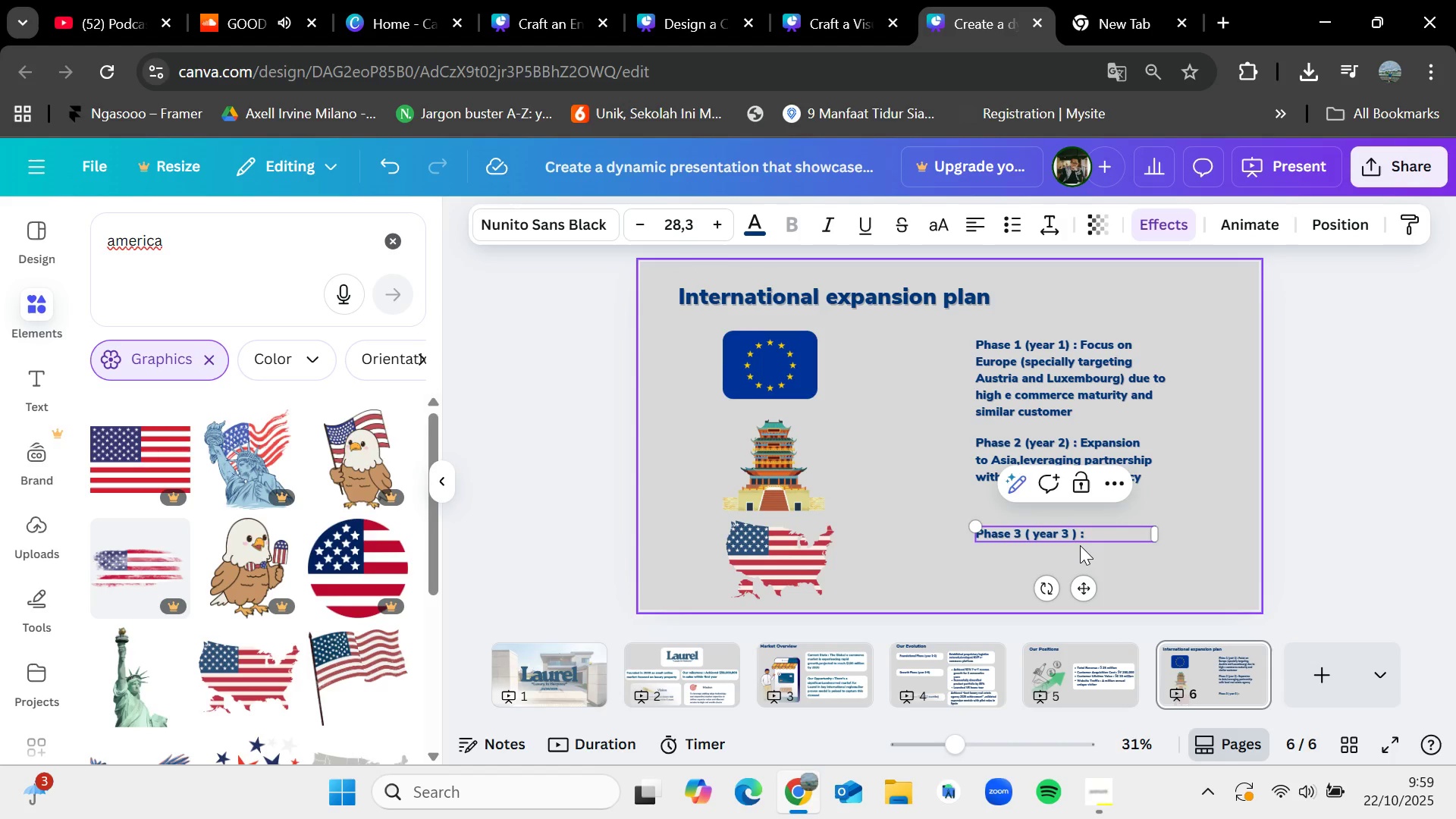 
type( consolidation and exploration of United States)
 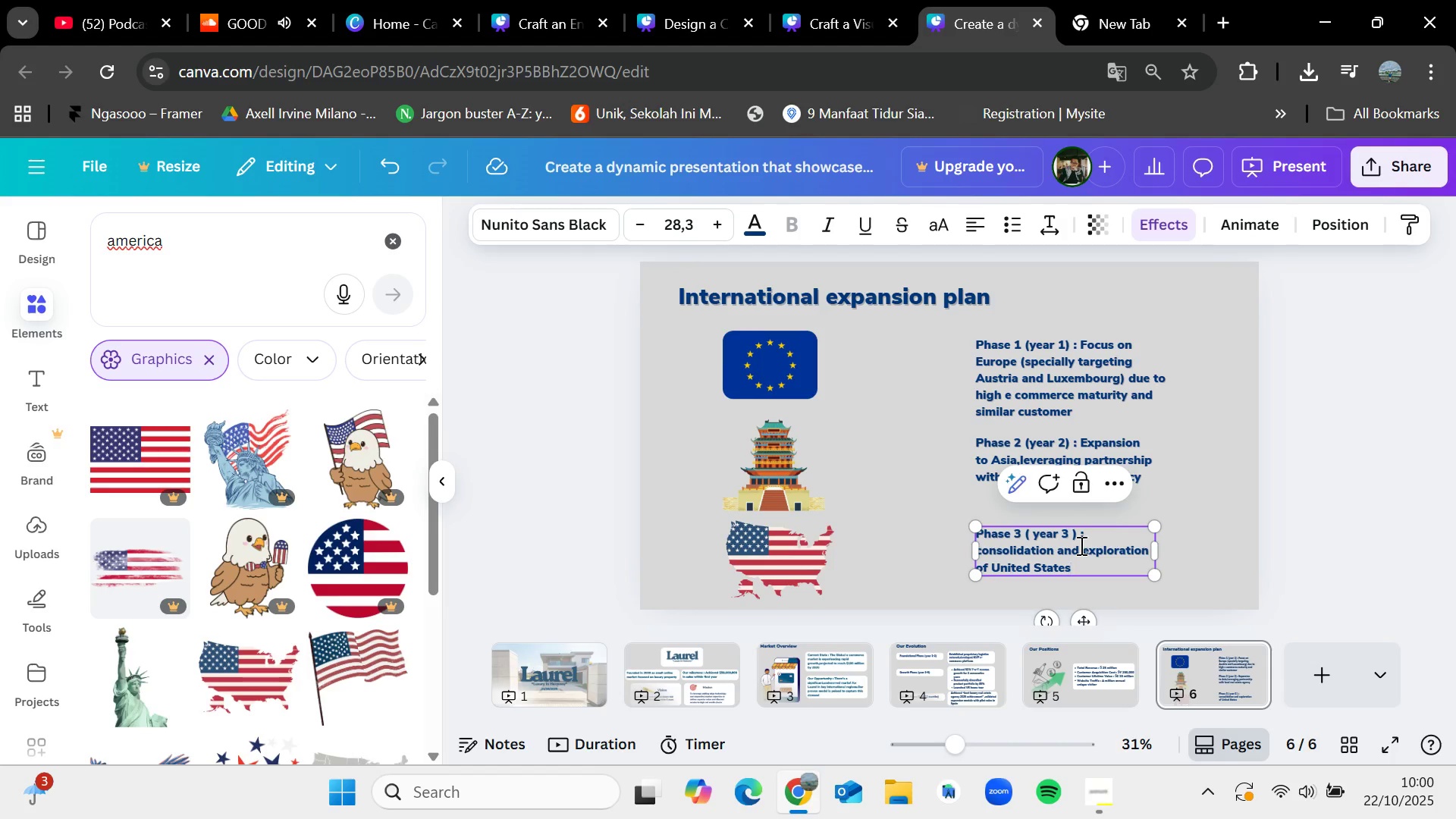 
wait(8.37)
 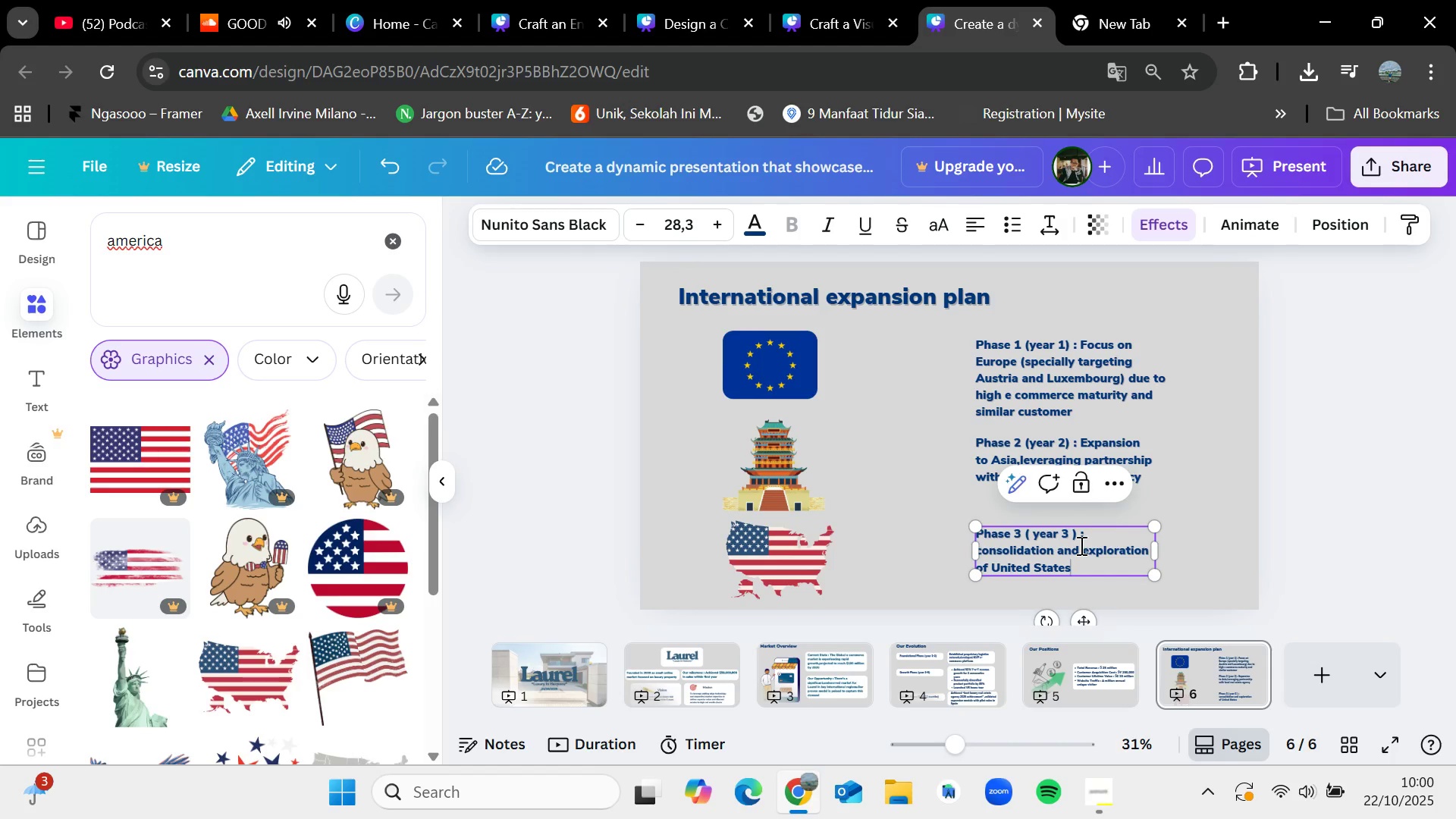 
left_click([1291, 432])
 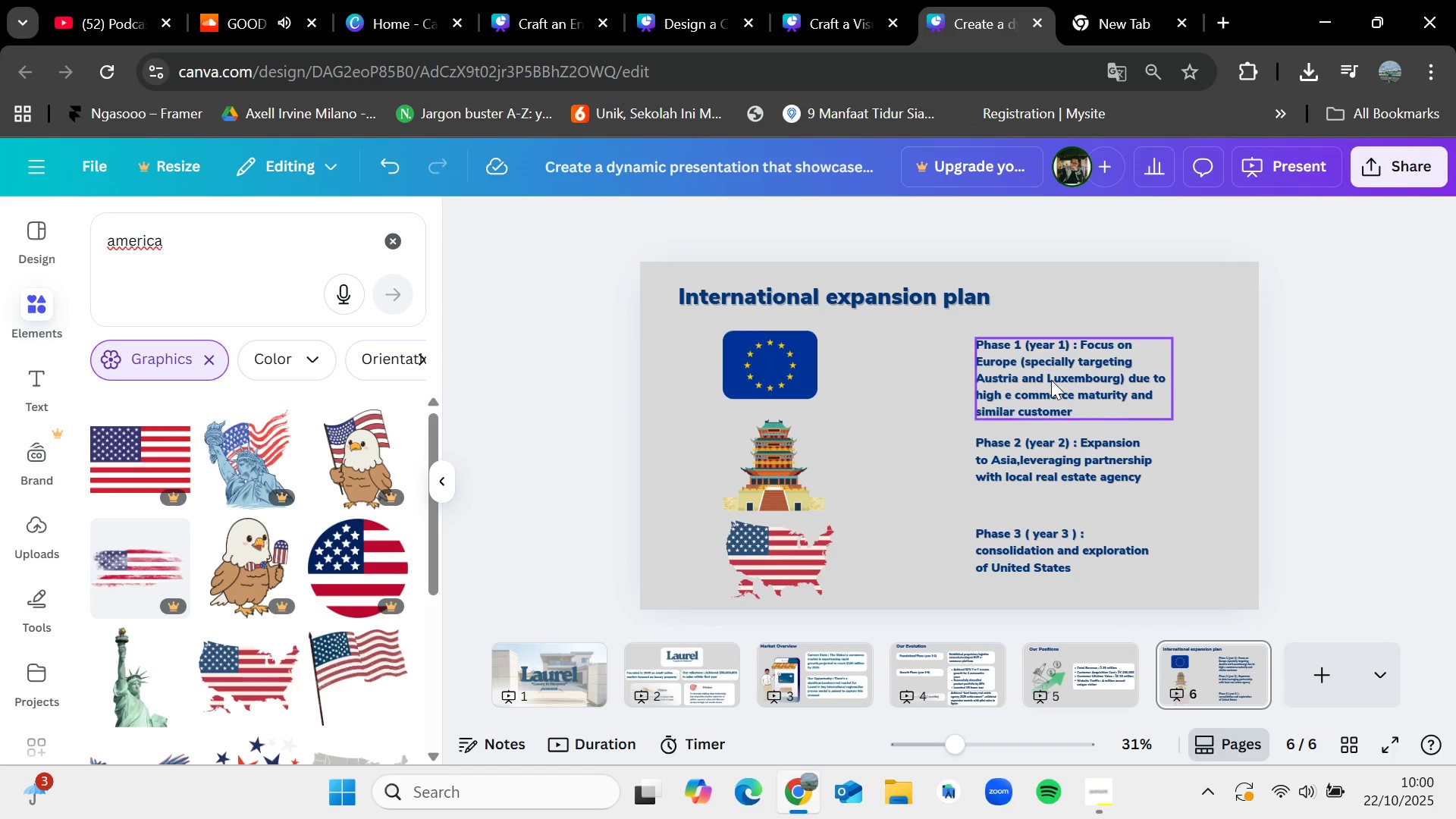 
left_click([1051, 380])
 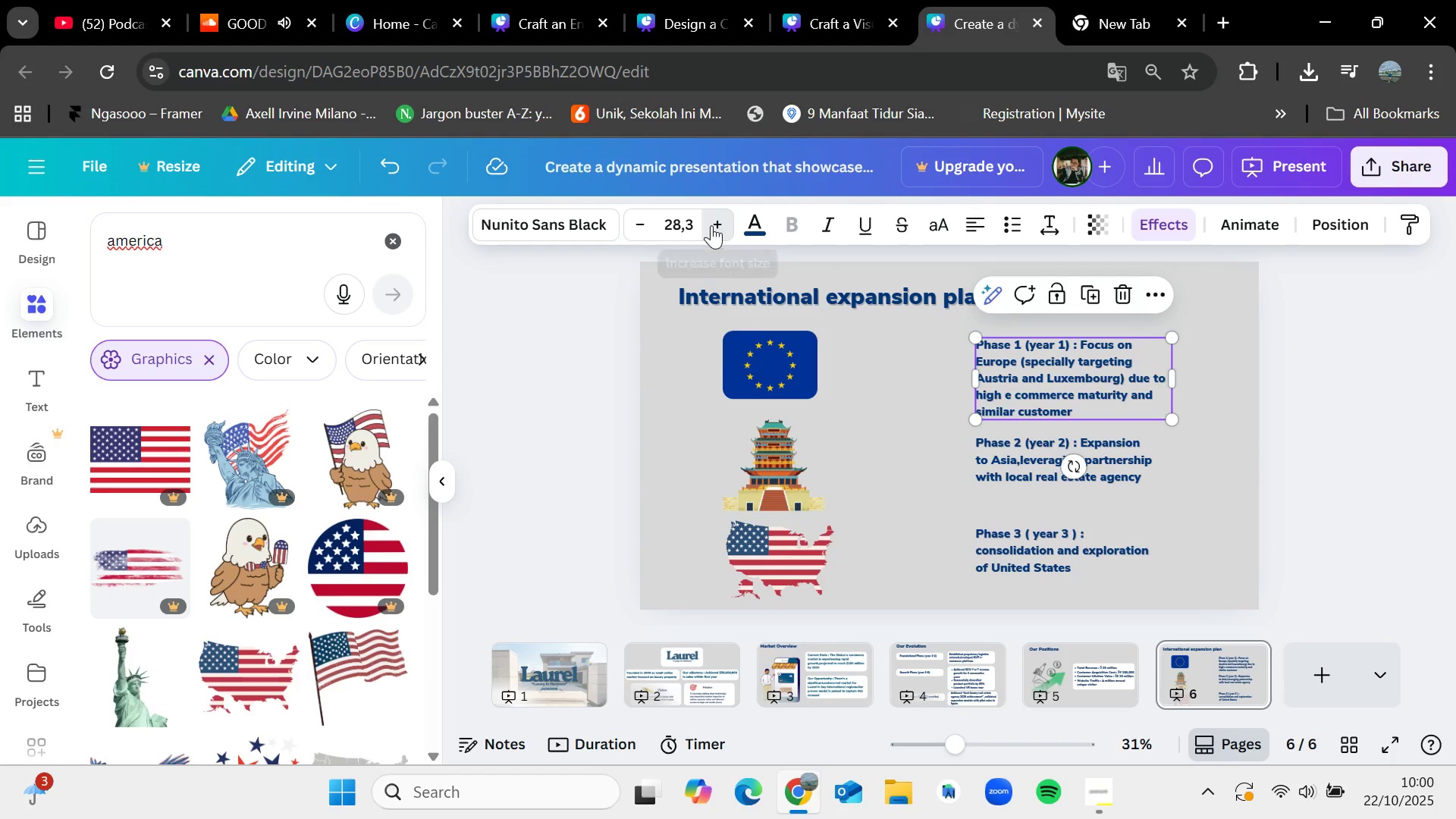 
double_click([712, 223])
 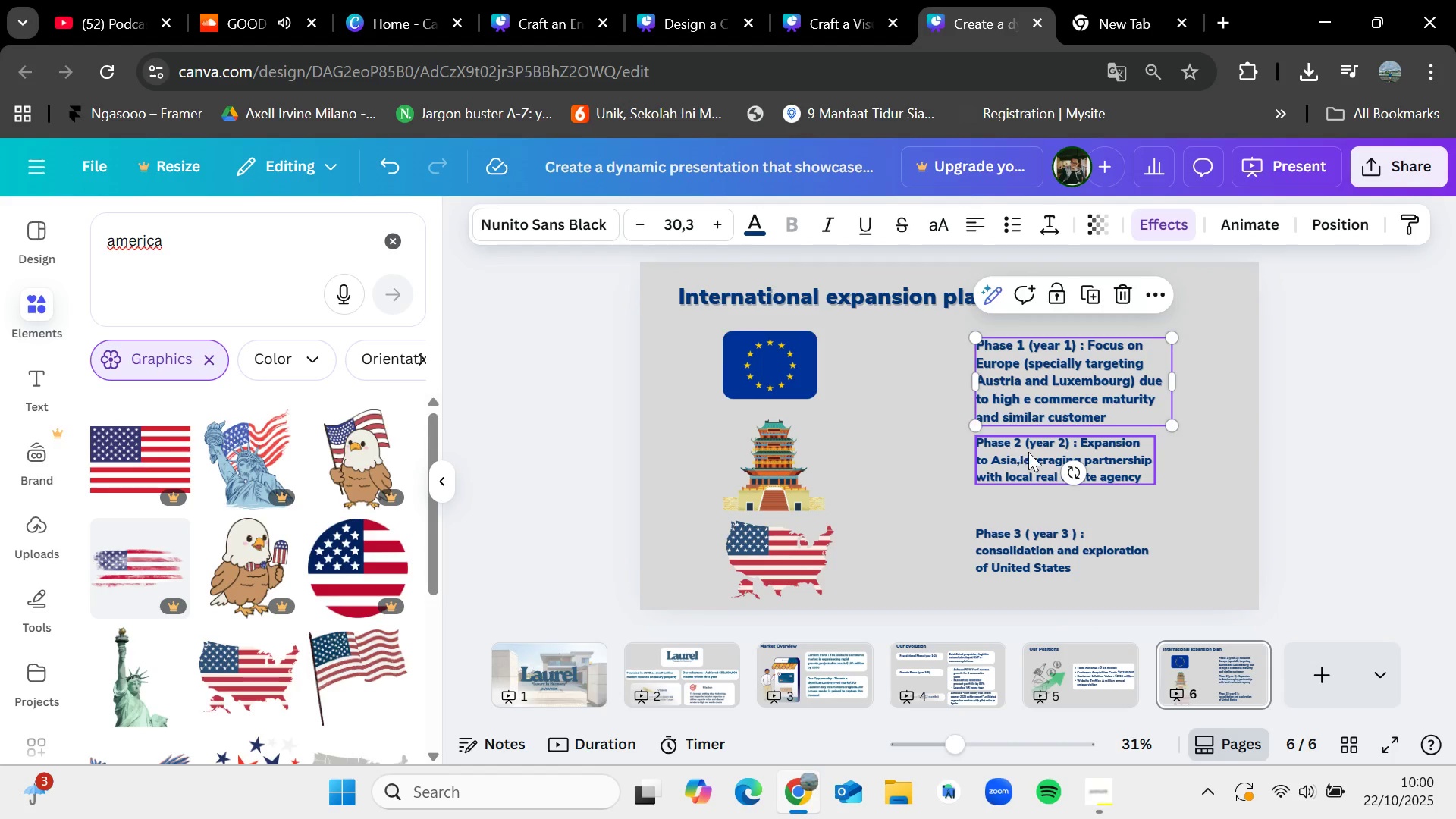 
left_click([1037, 458])
 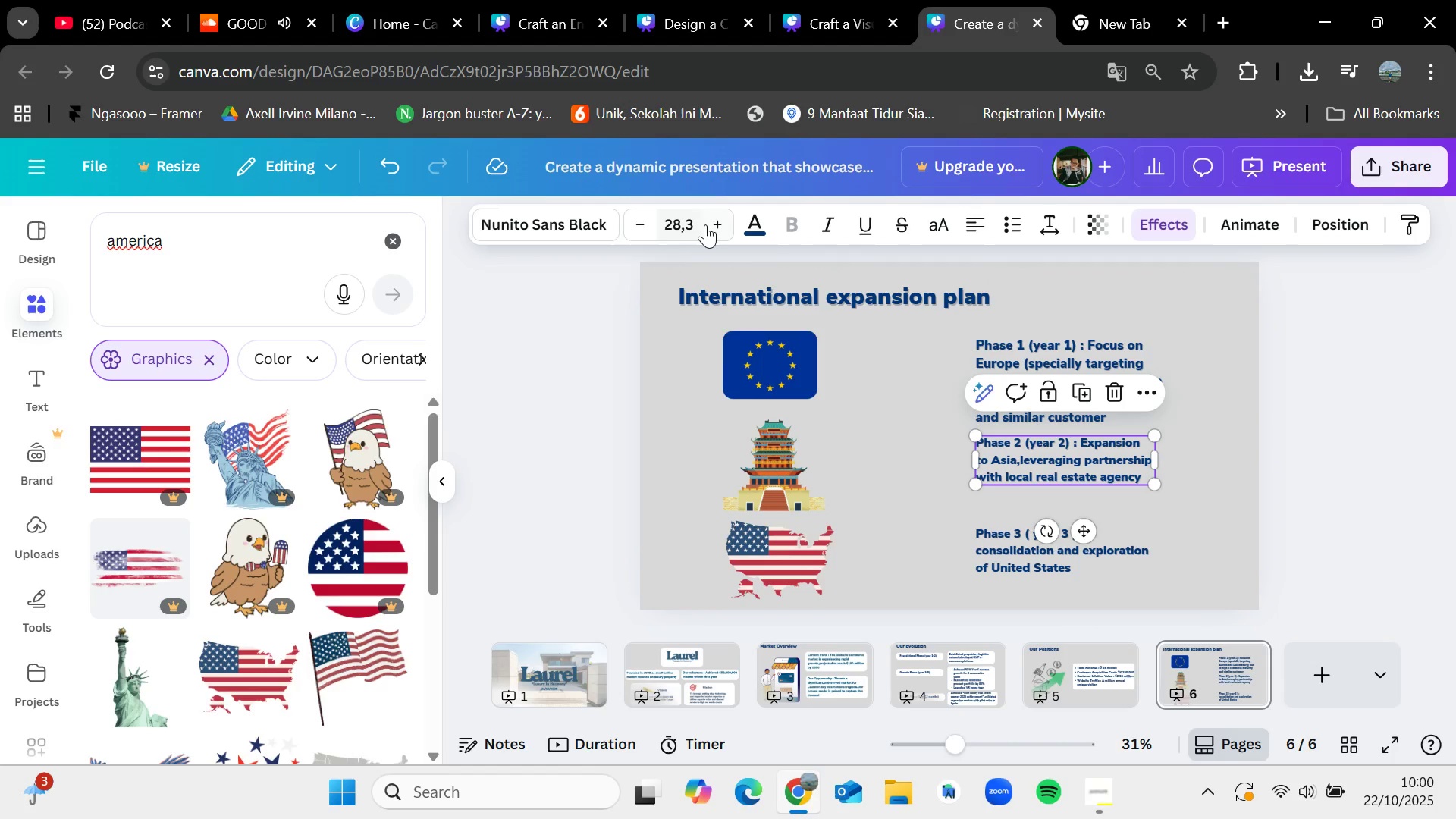 
left_click([712, 224])
 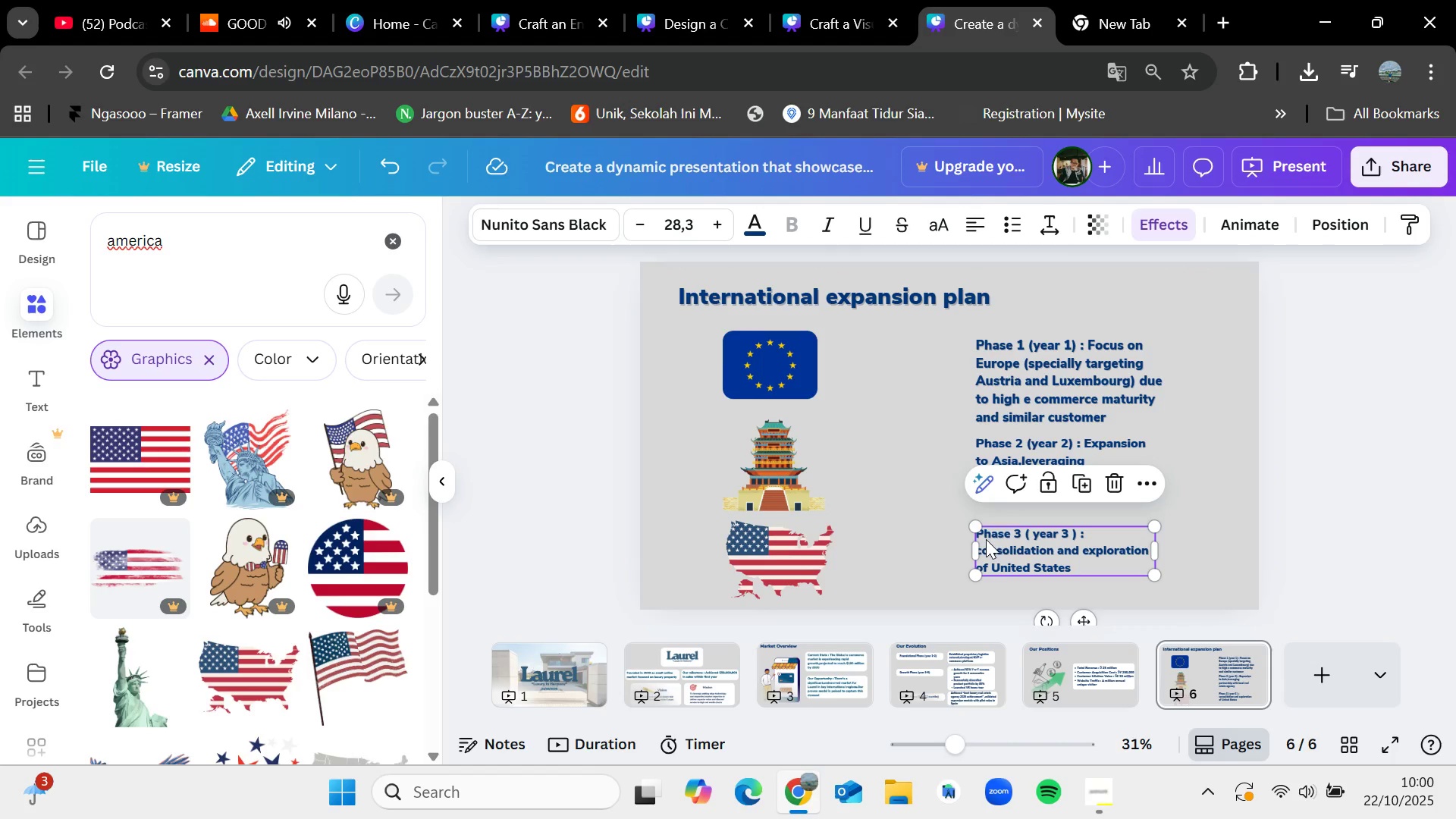 
left_click([727, 217])
 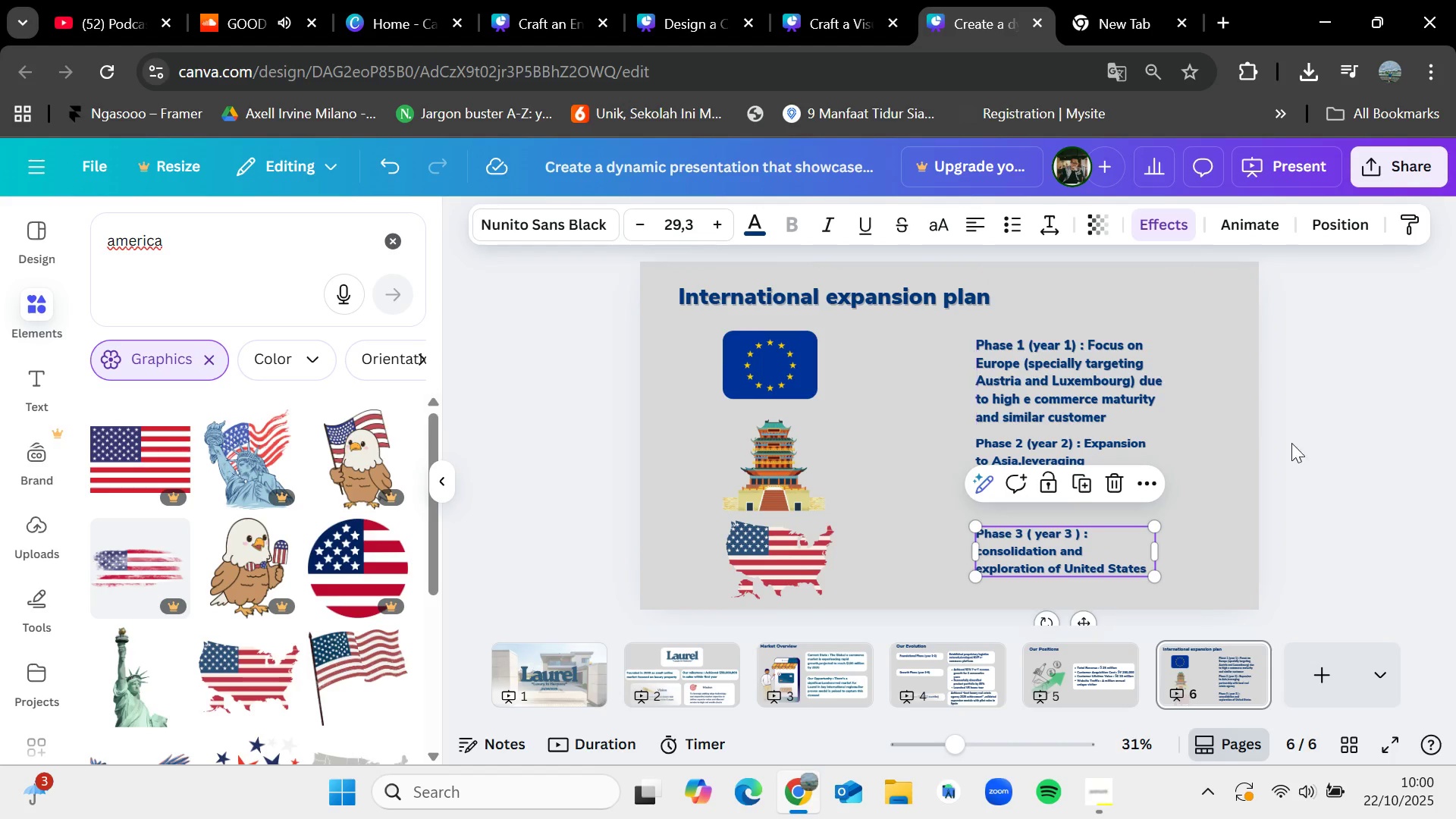 
left_click([1329, 454])
 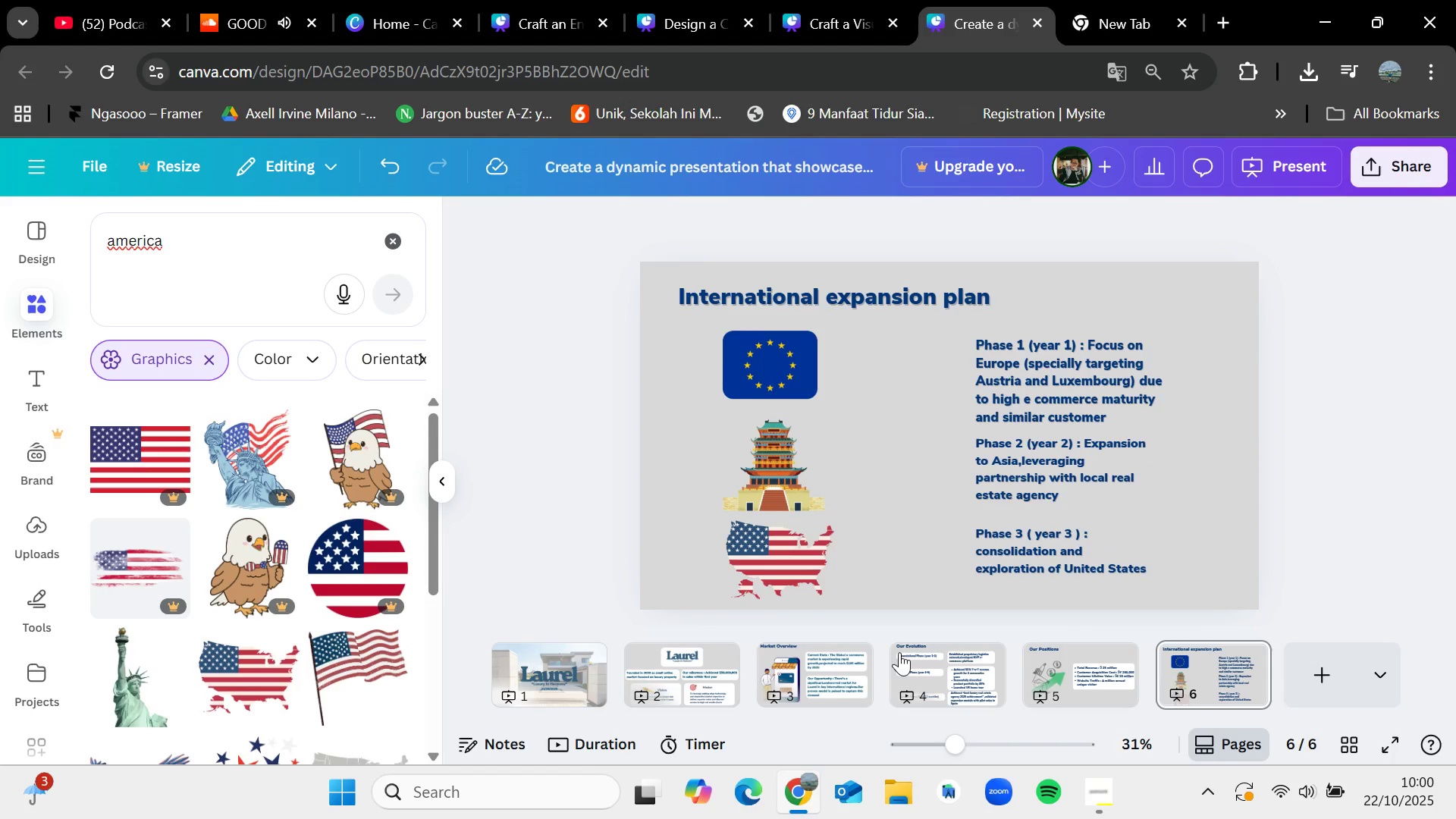 
left_click([838, 660])
 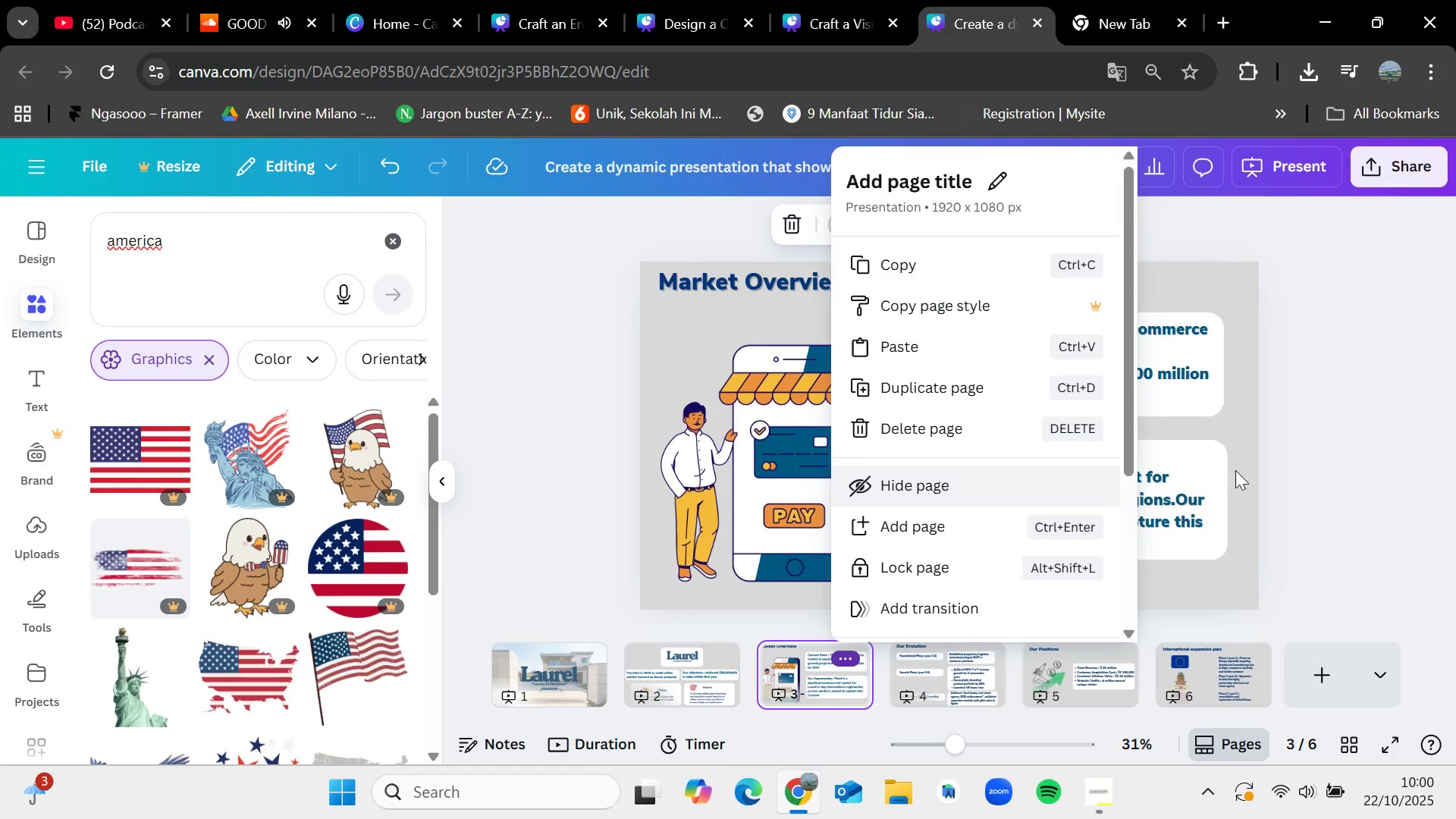 
left_click([1329, 459])
 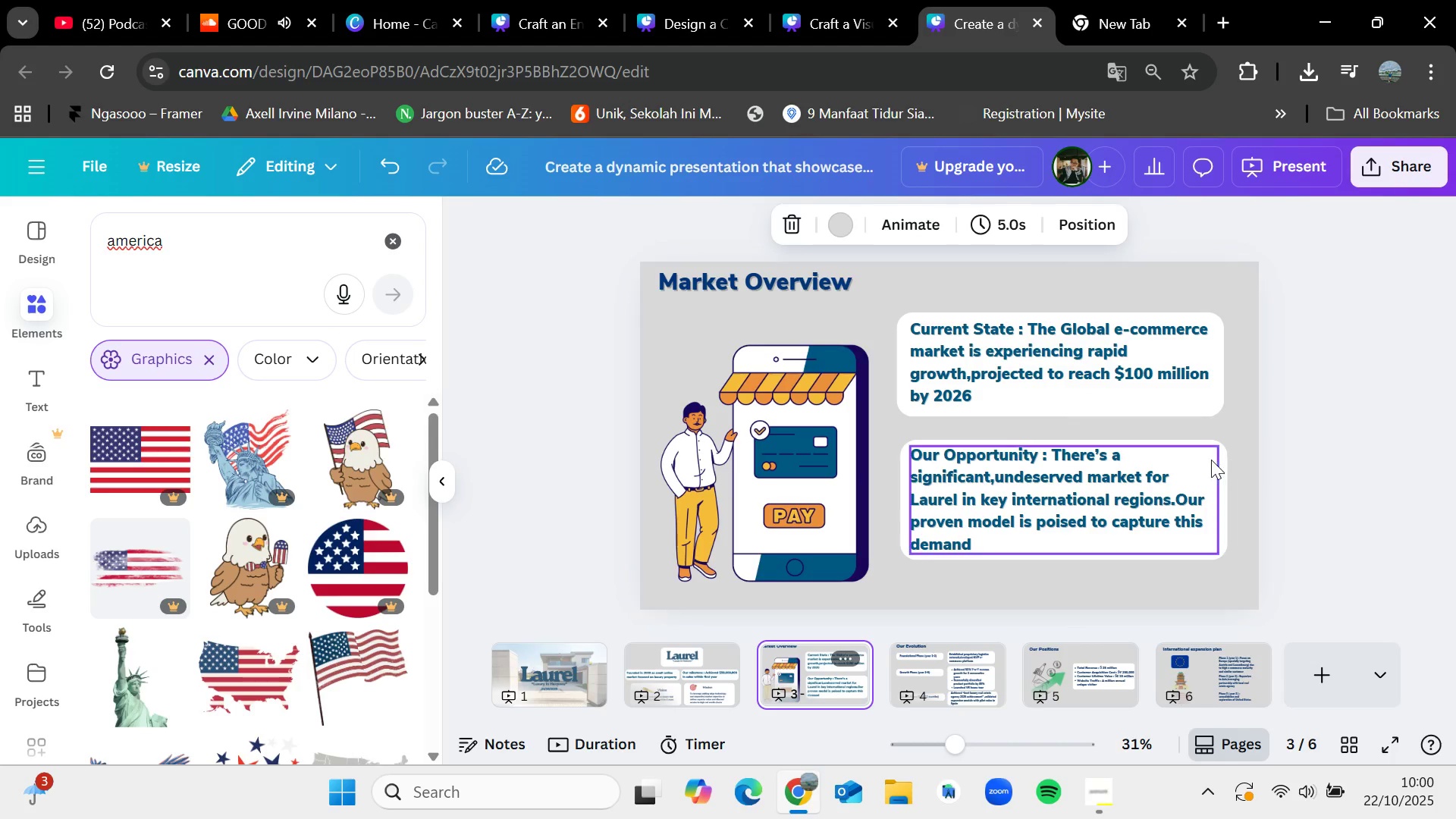 
left_click([1211, 460])
 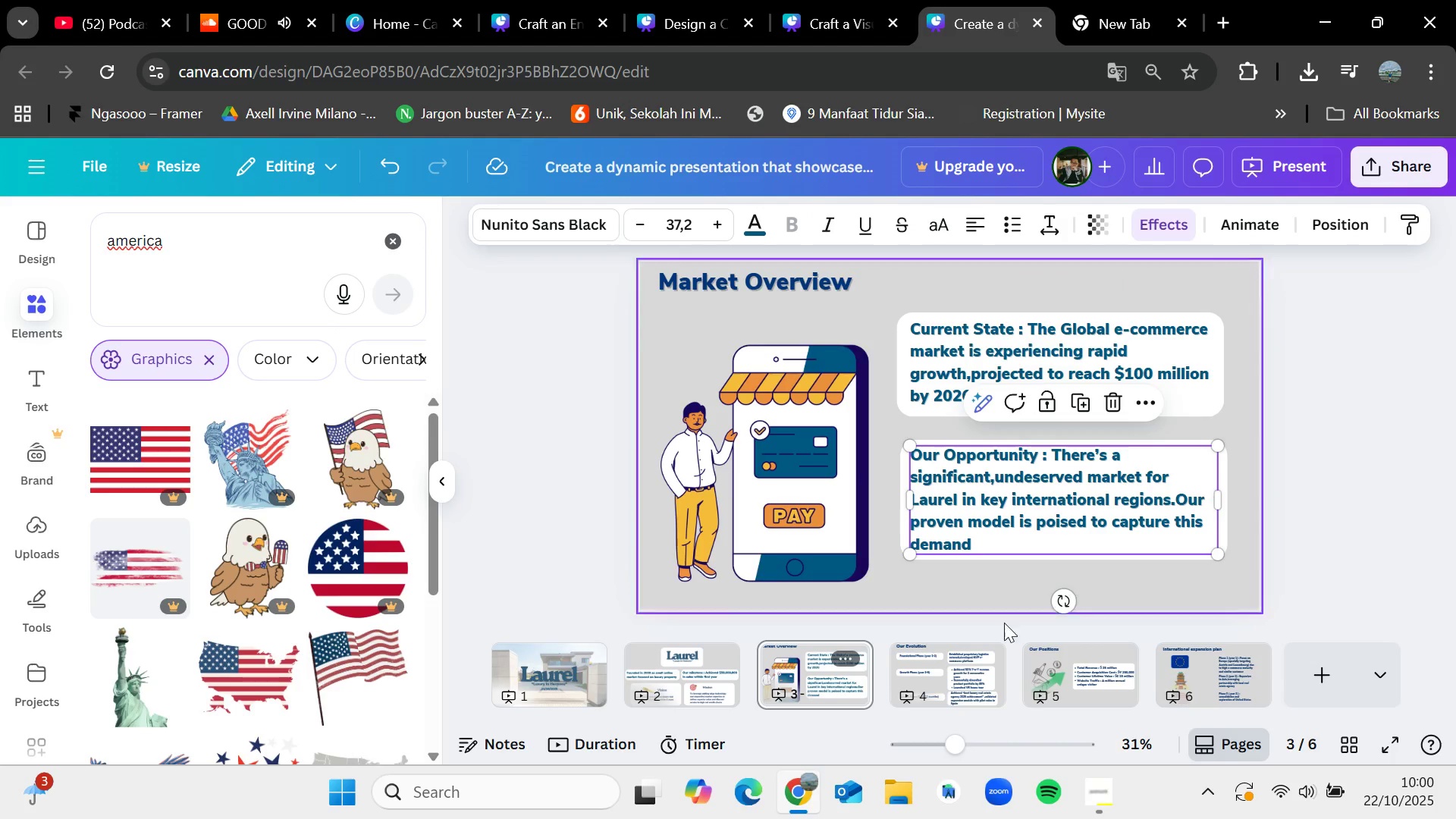 
left_click([961, 653])
 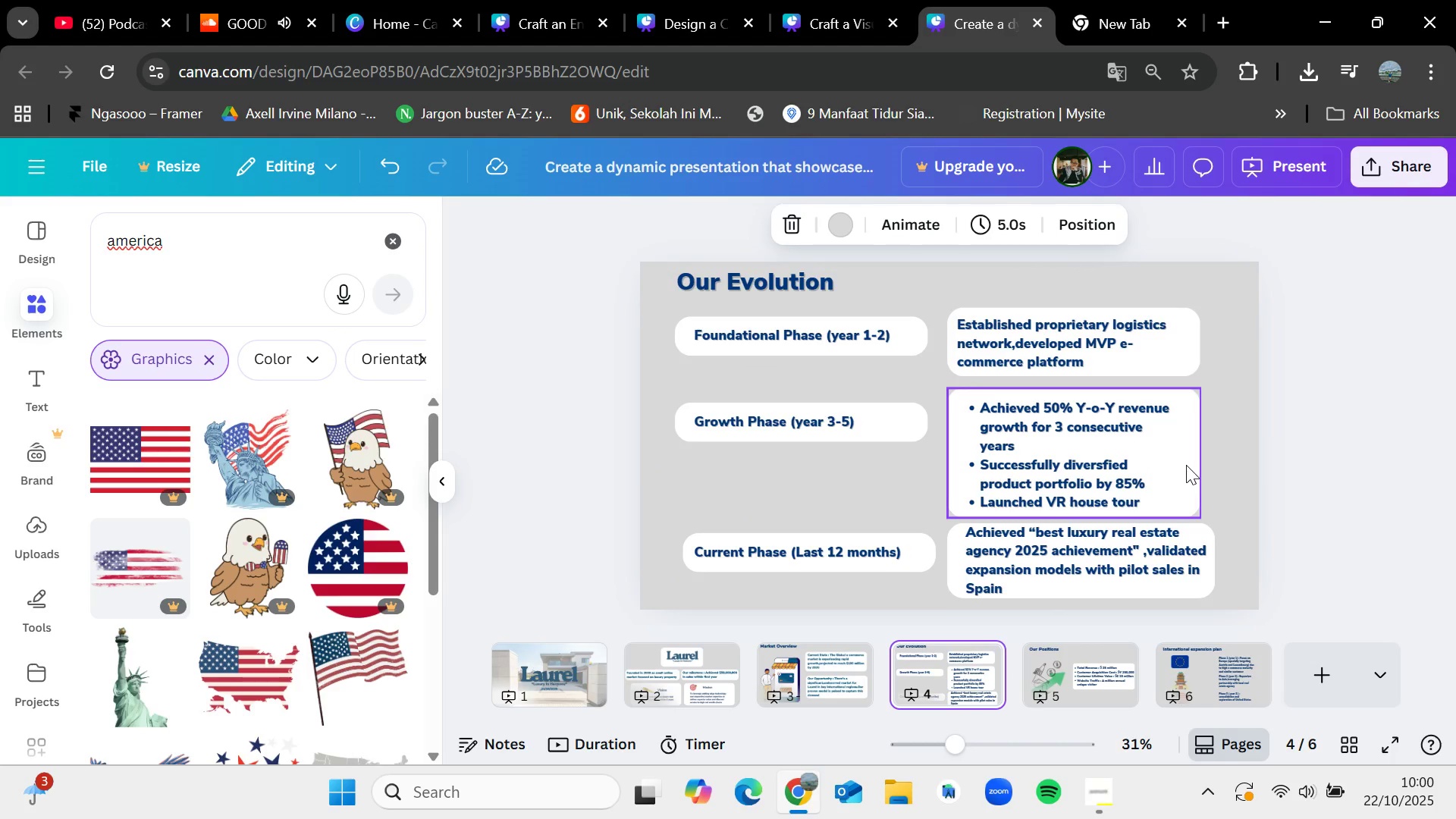 
left_click([1186, 465])
 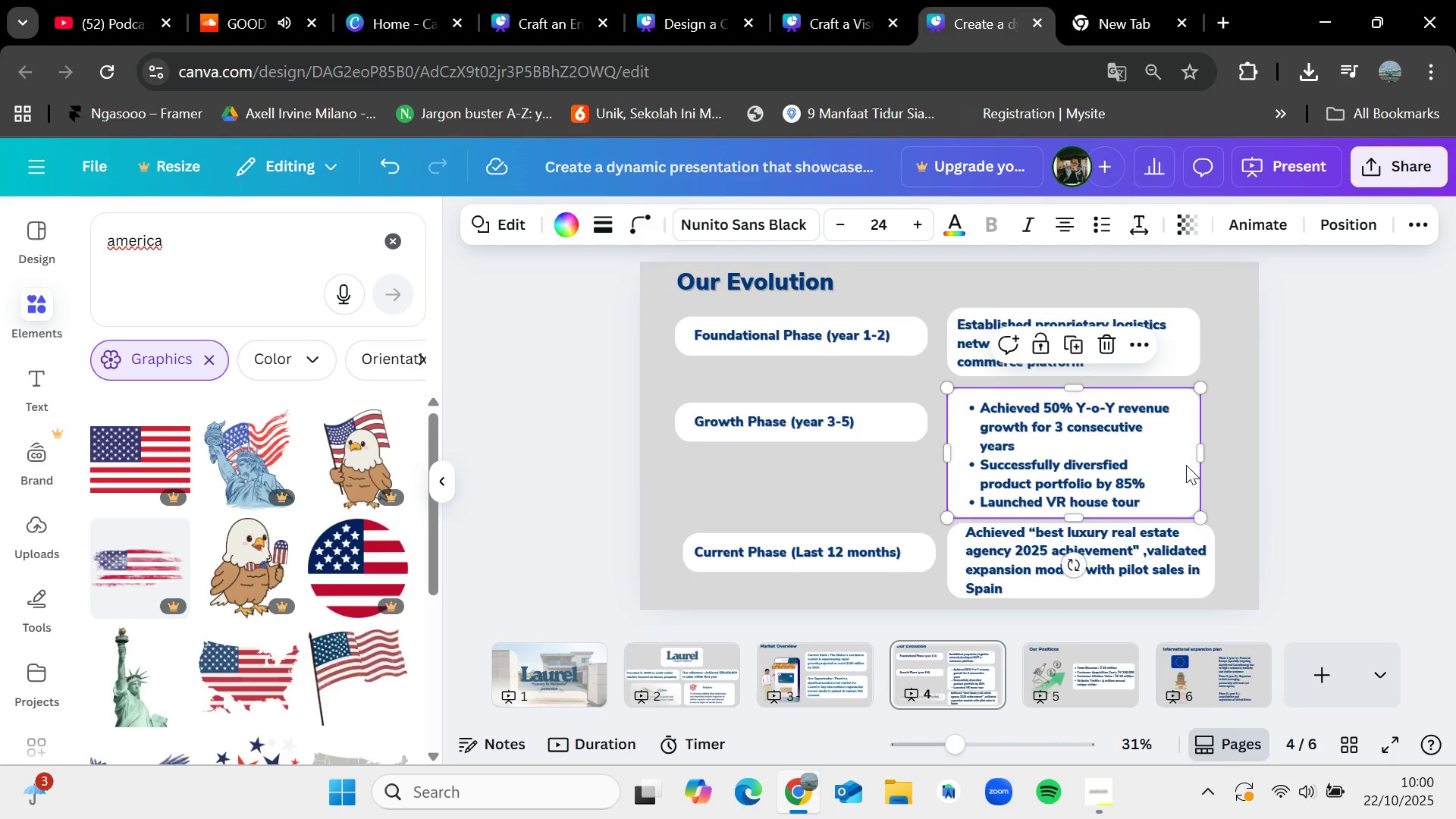 
key(Control+C)
 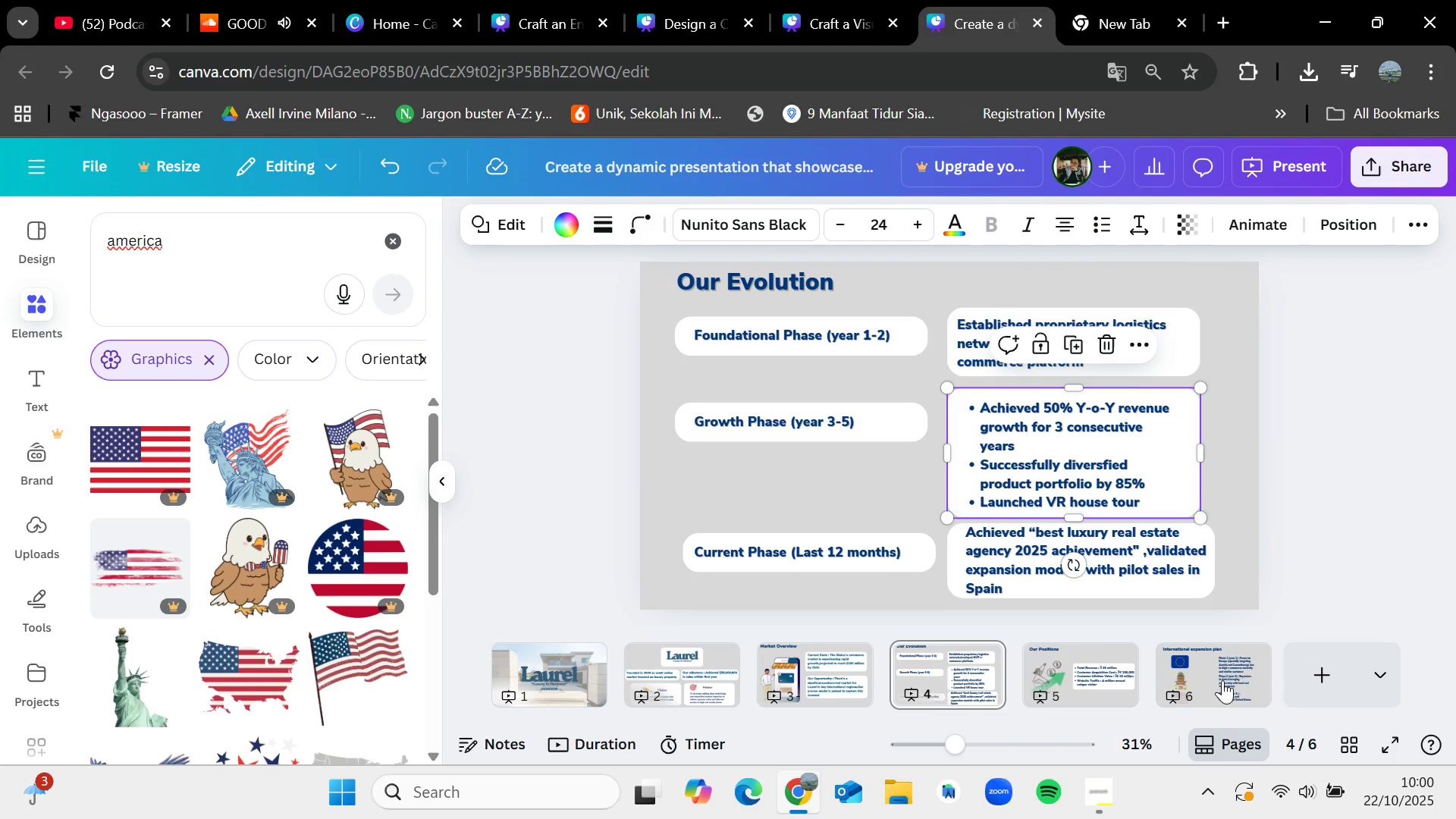 
left_click([1222, 682])
 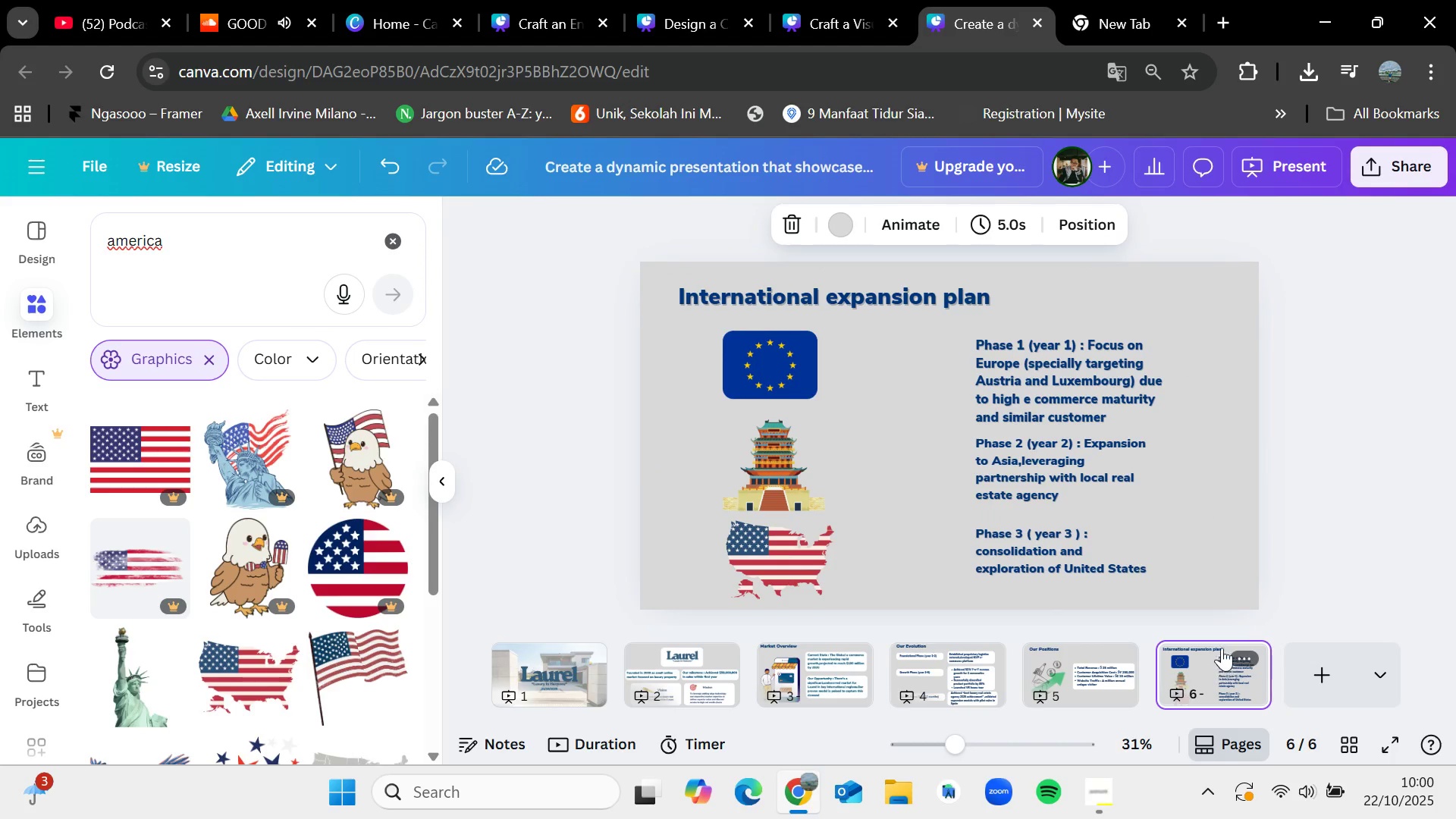 
key(Control+V)
 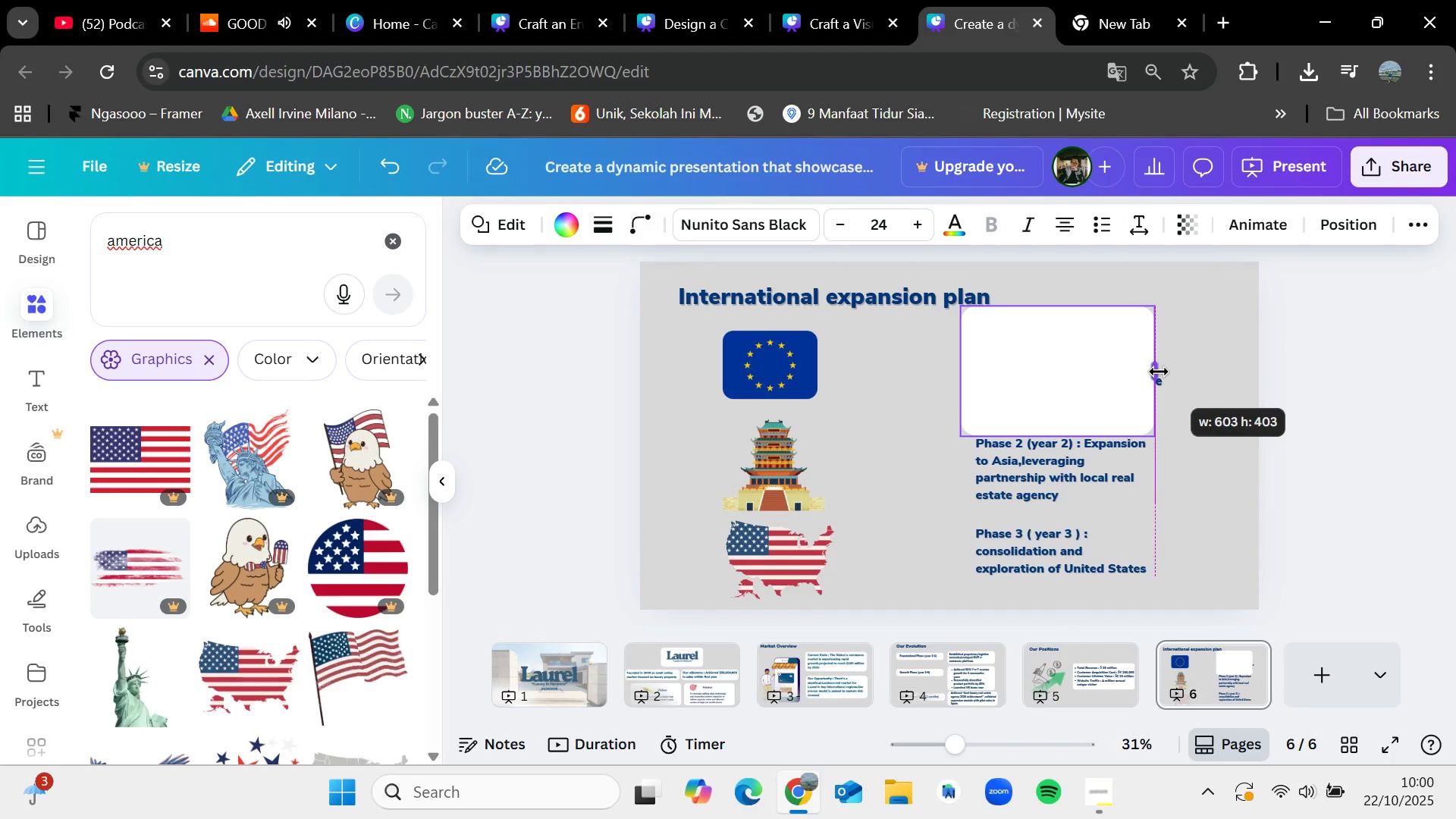 
left_click([1348, 221])
 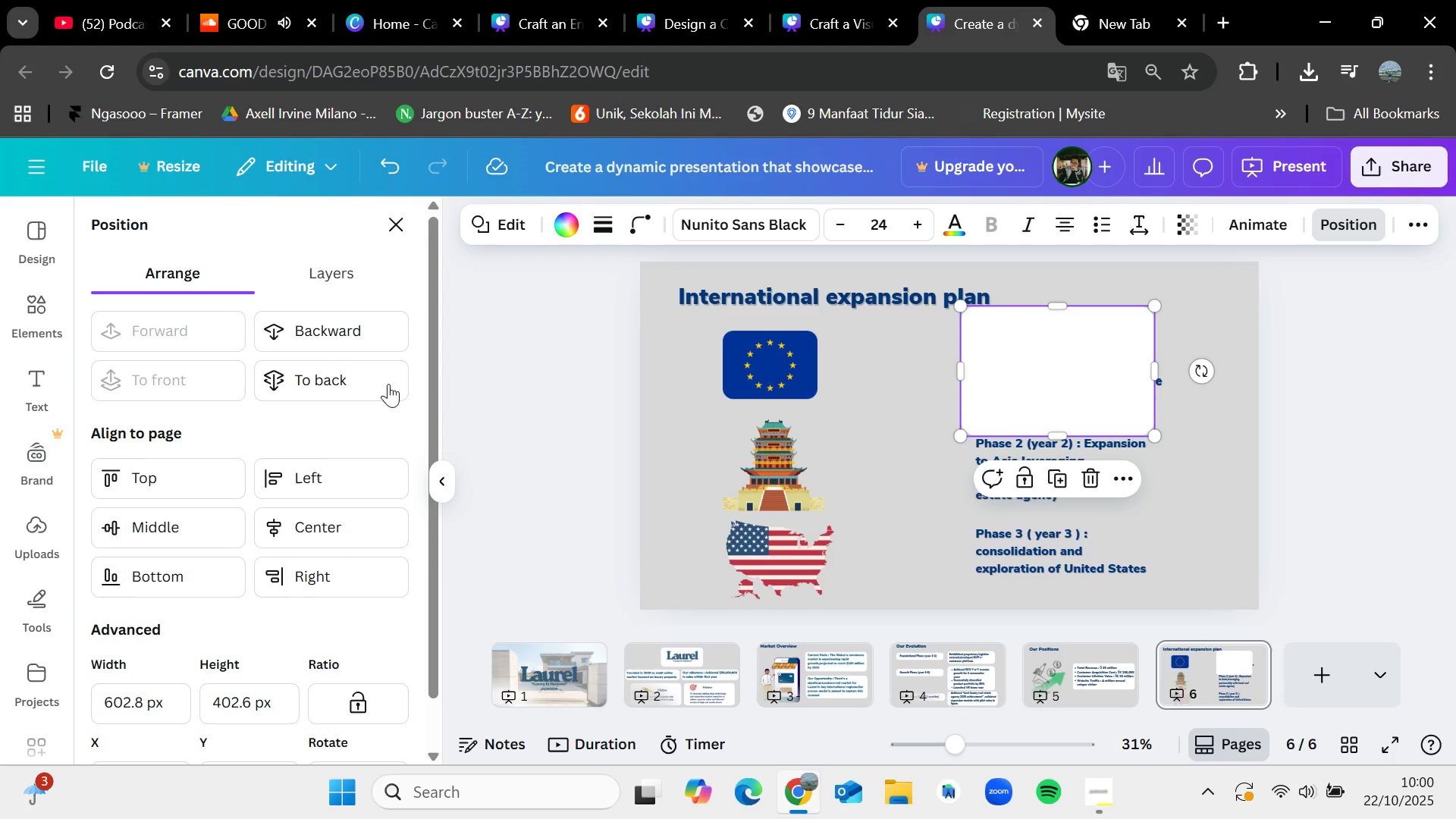 
left_click([349, 384])
 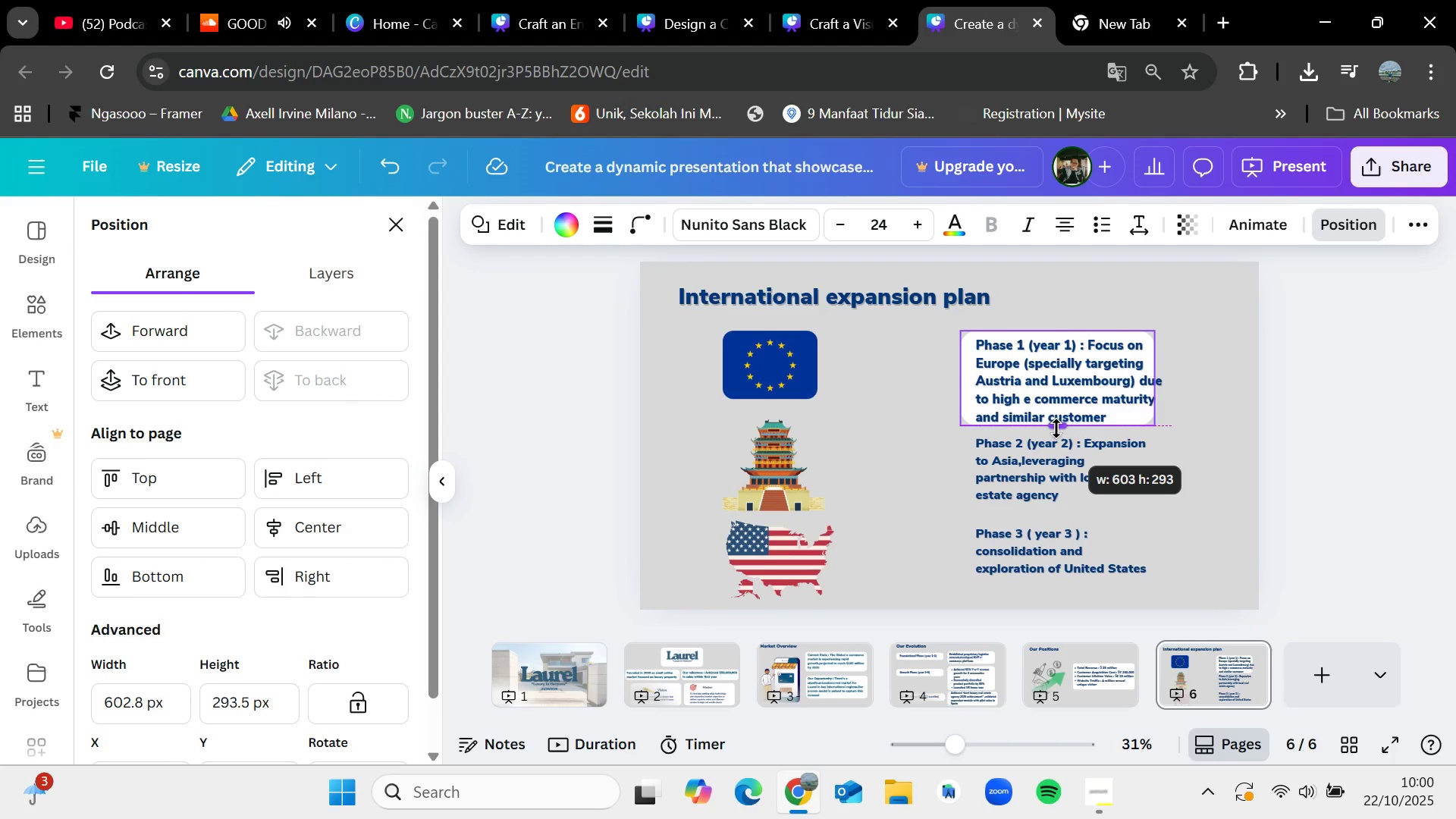 
wait(9.12)
 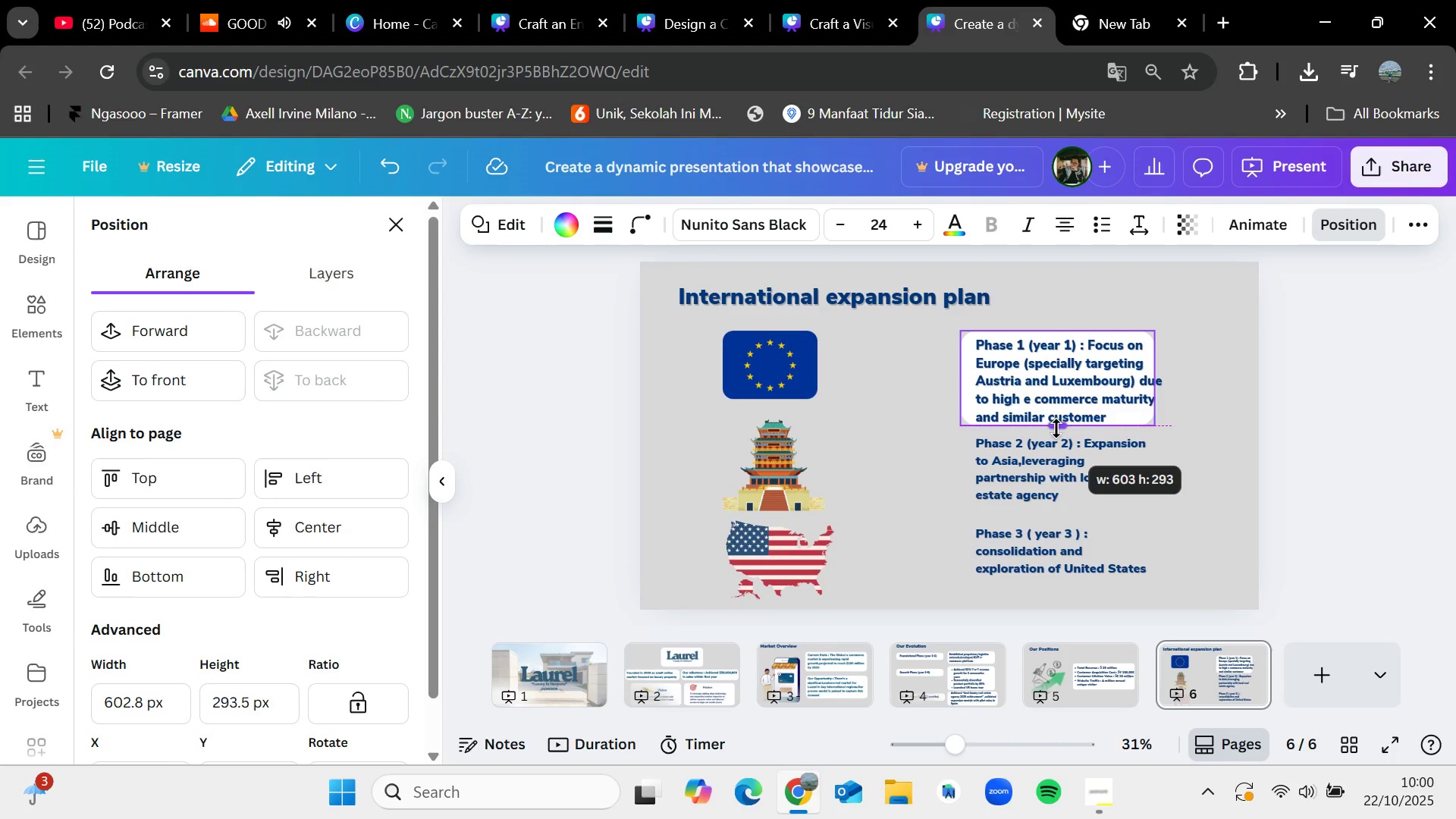 
left_click([1416, 451])
 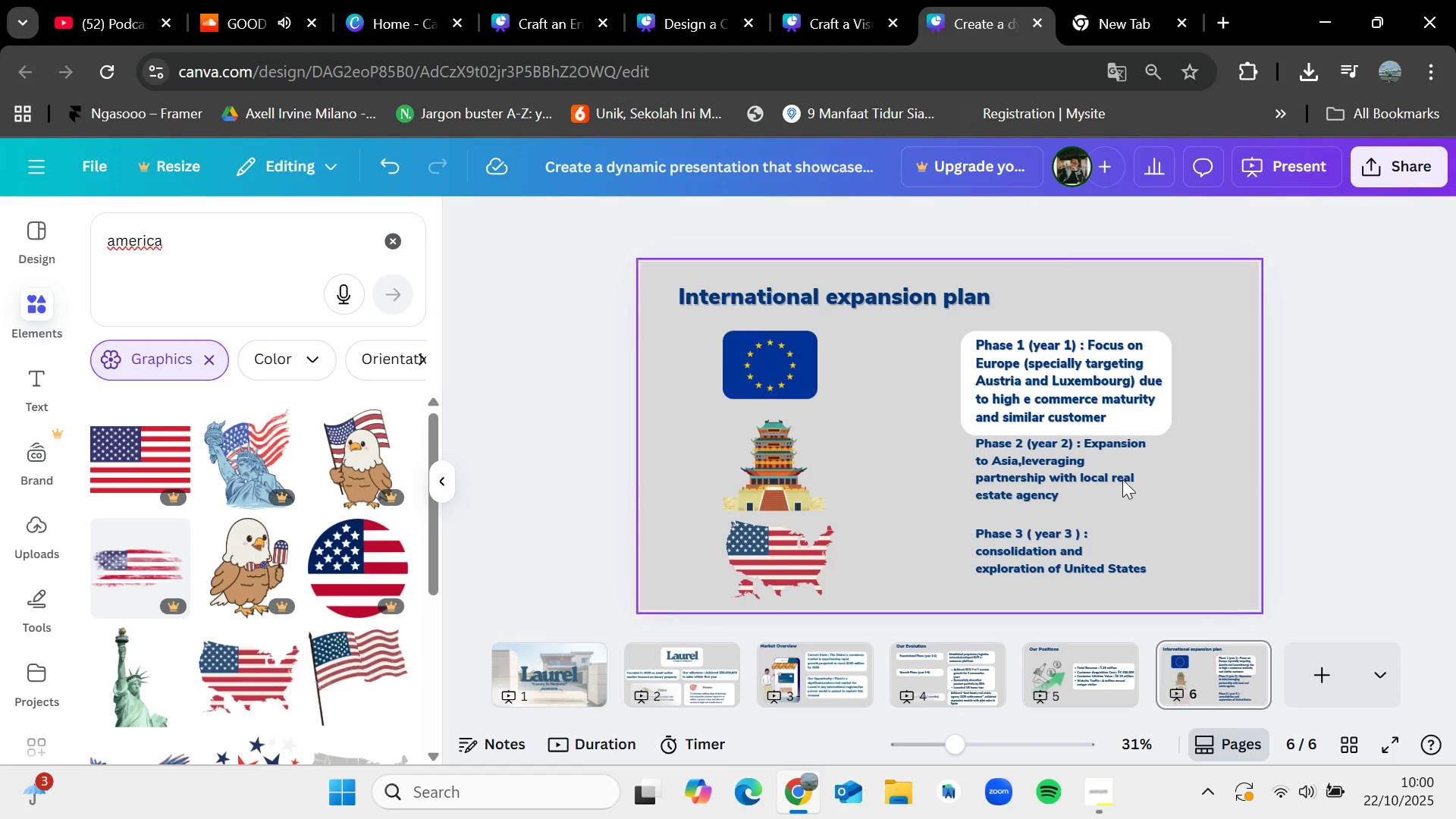 
mouse_move([1038, 495])
 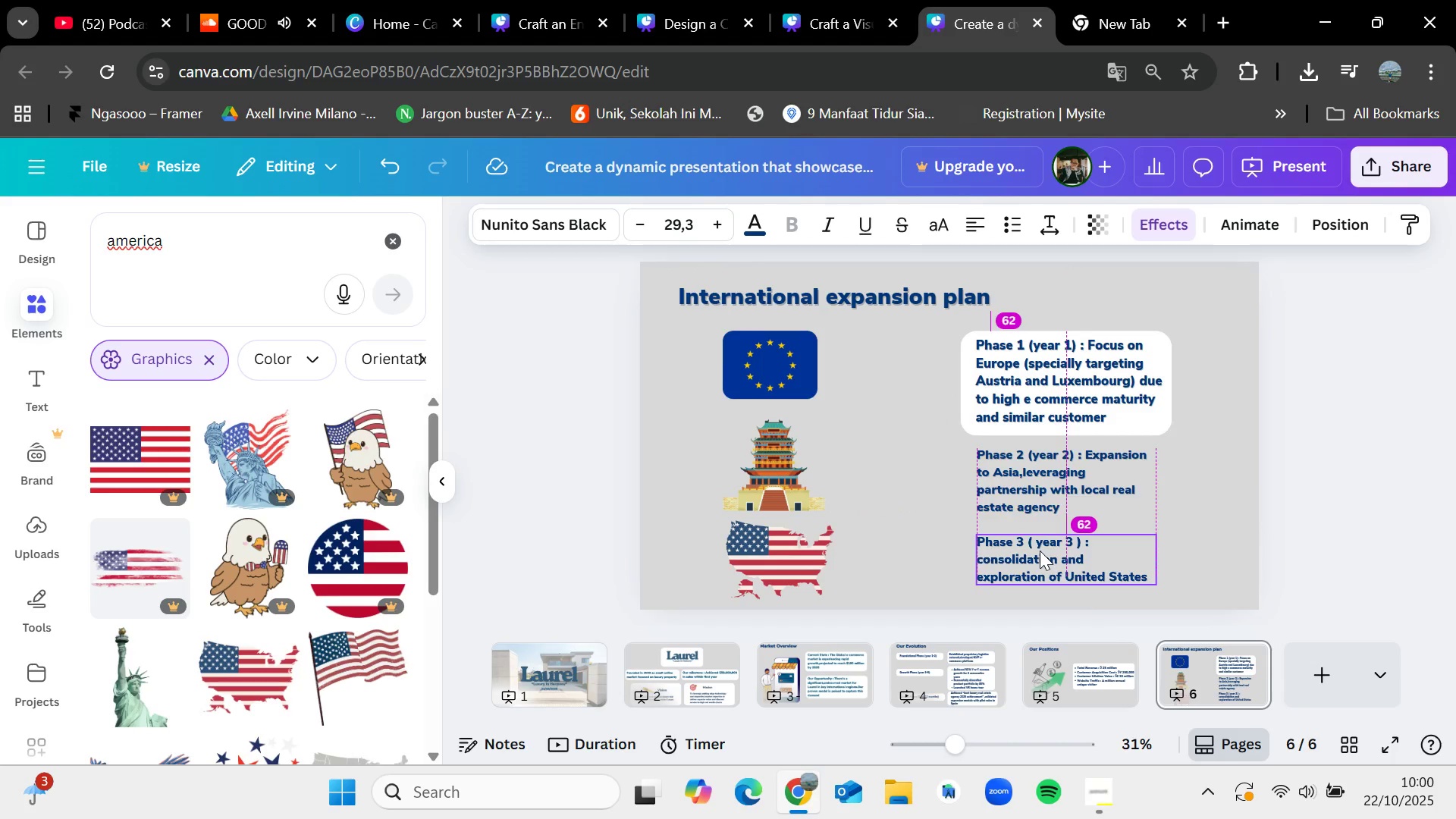 
left_click([1431, 428])
 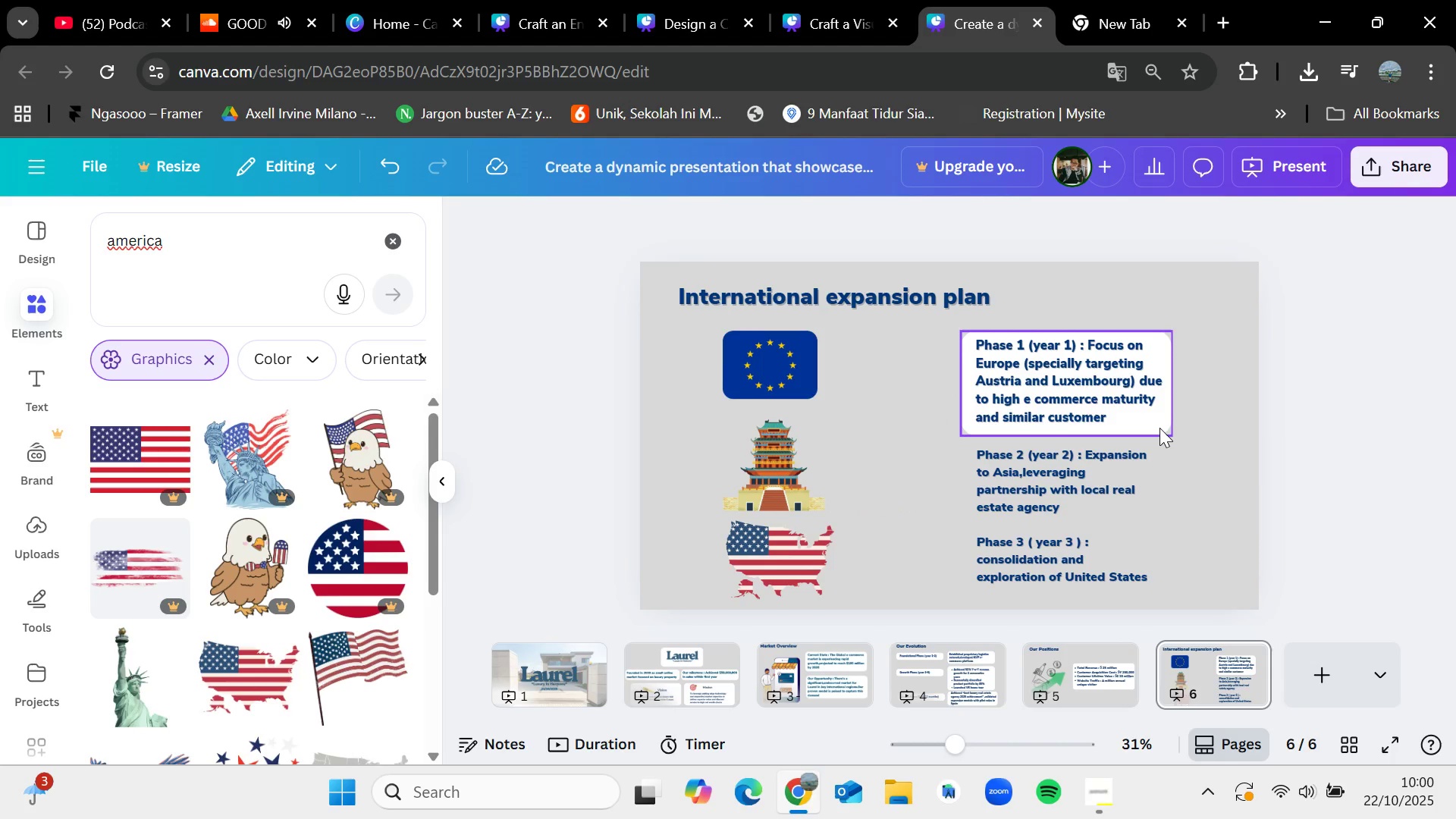 
left_click([1159, 430])
 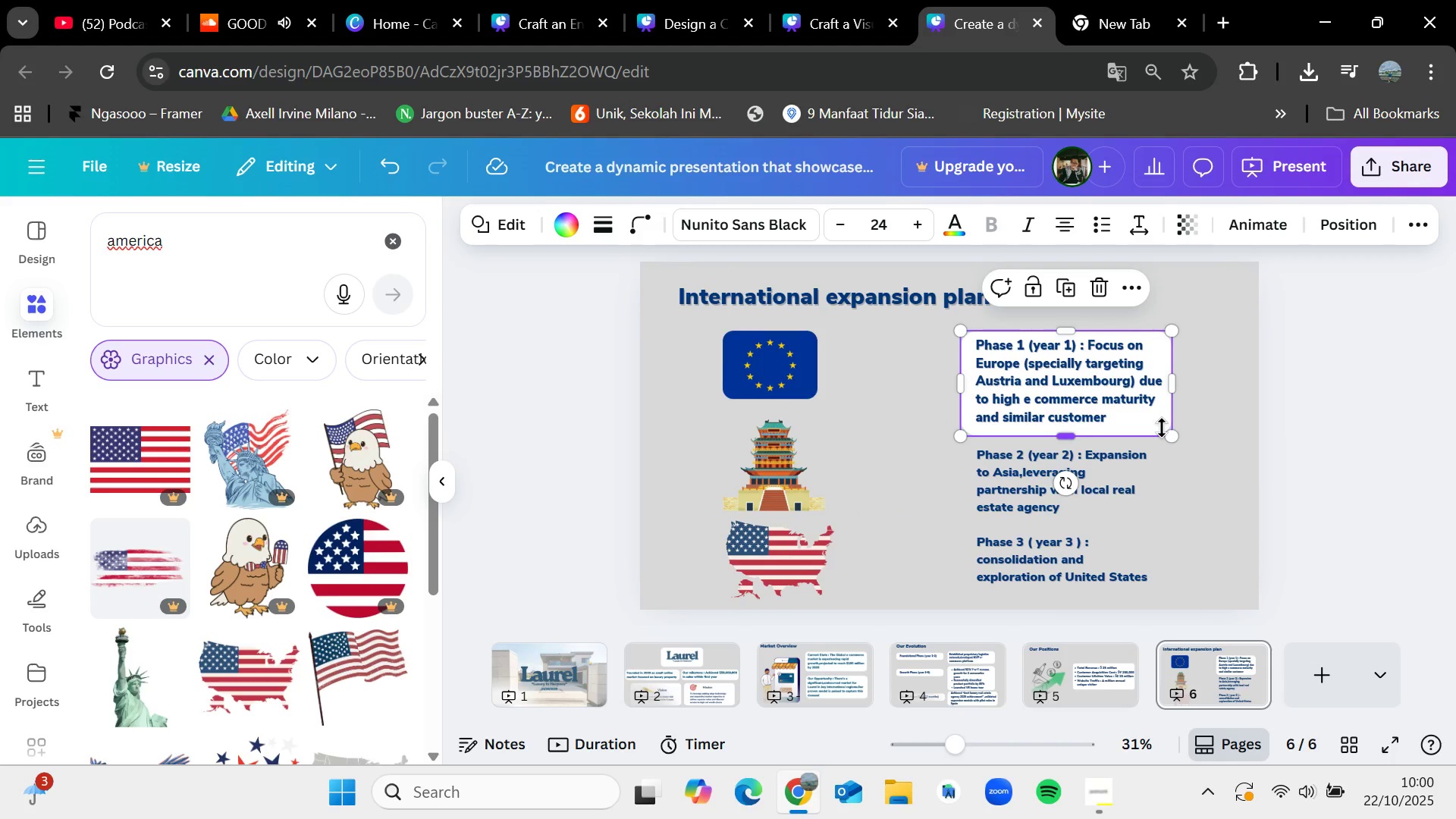 
key(Control+C)
 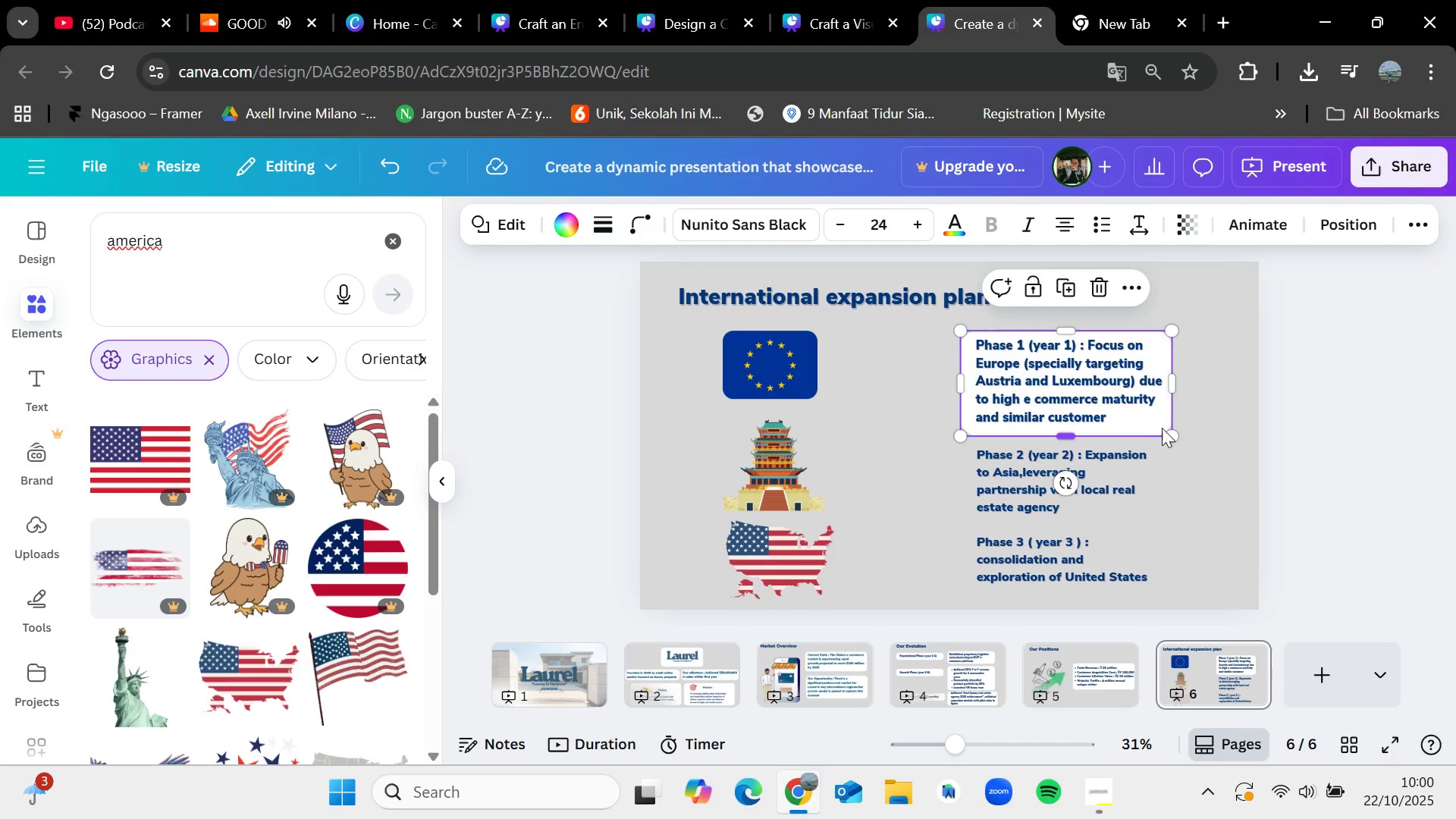 
key(Control+V)
 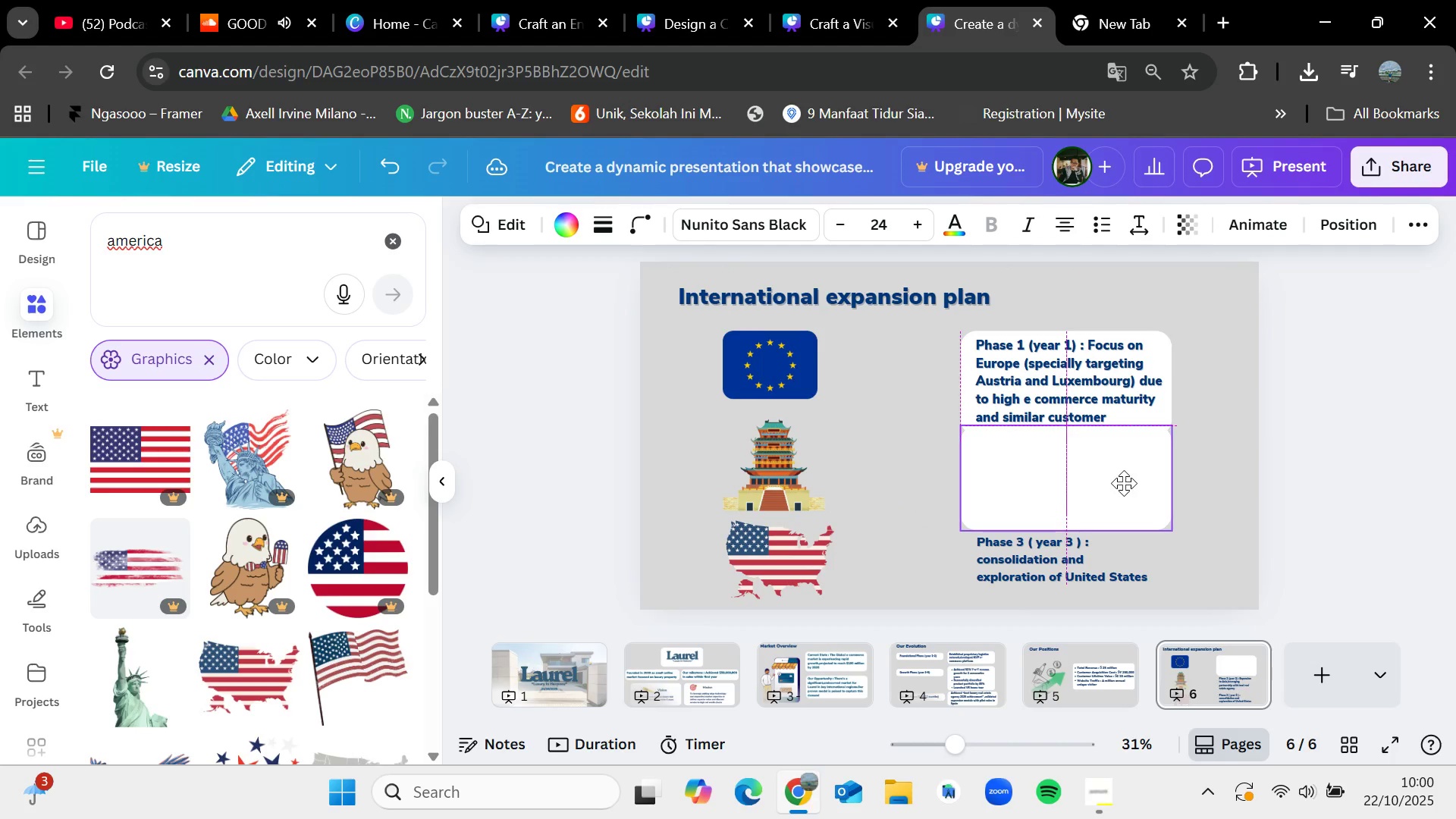 
wait(6.41)
 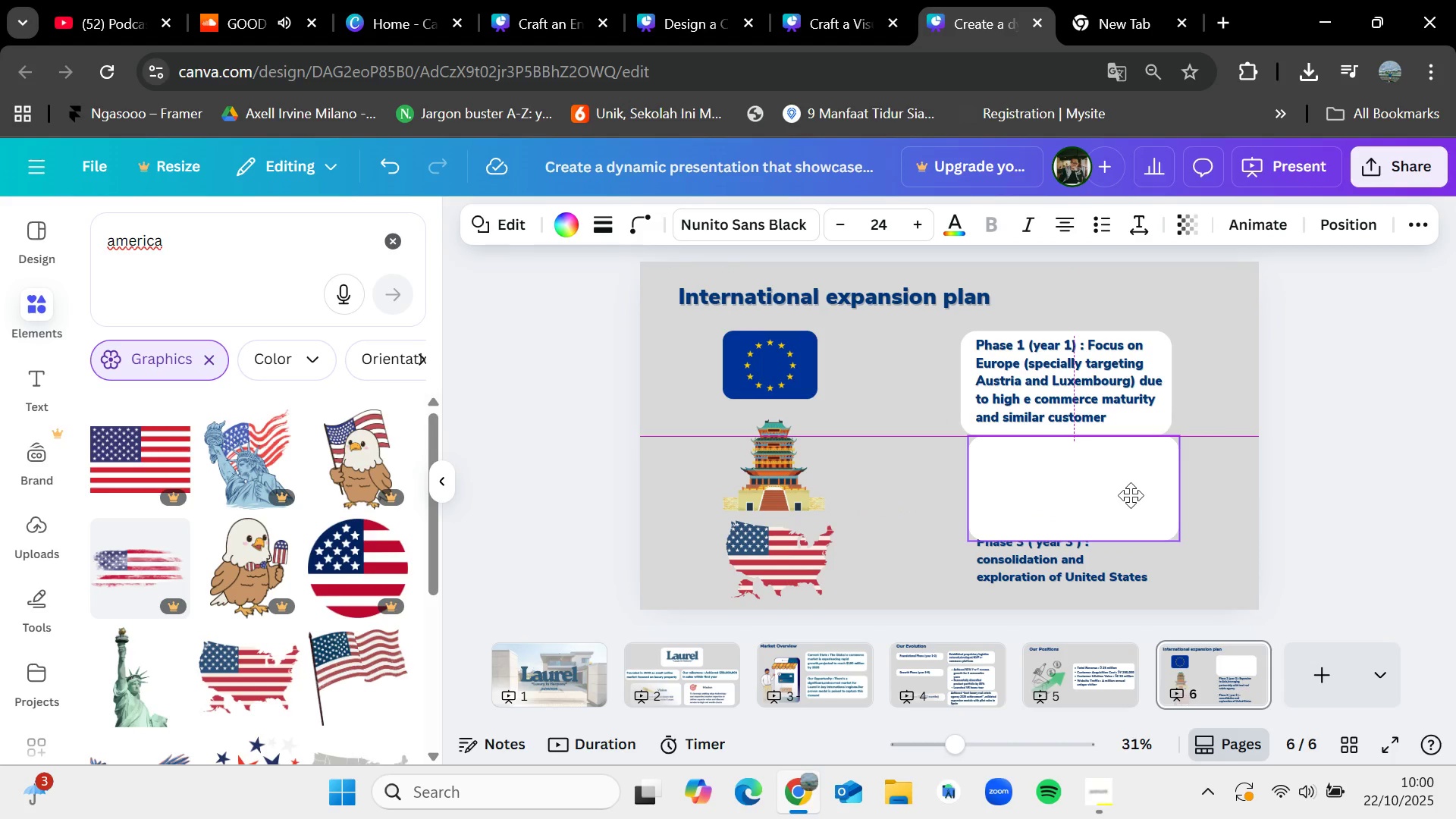 
left_click([1336, 231])
 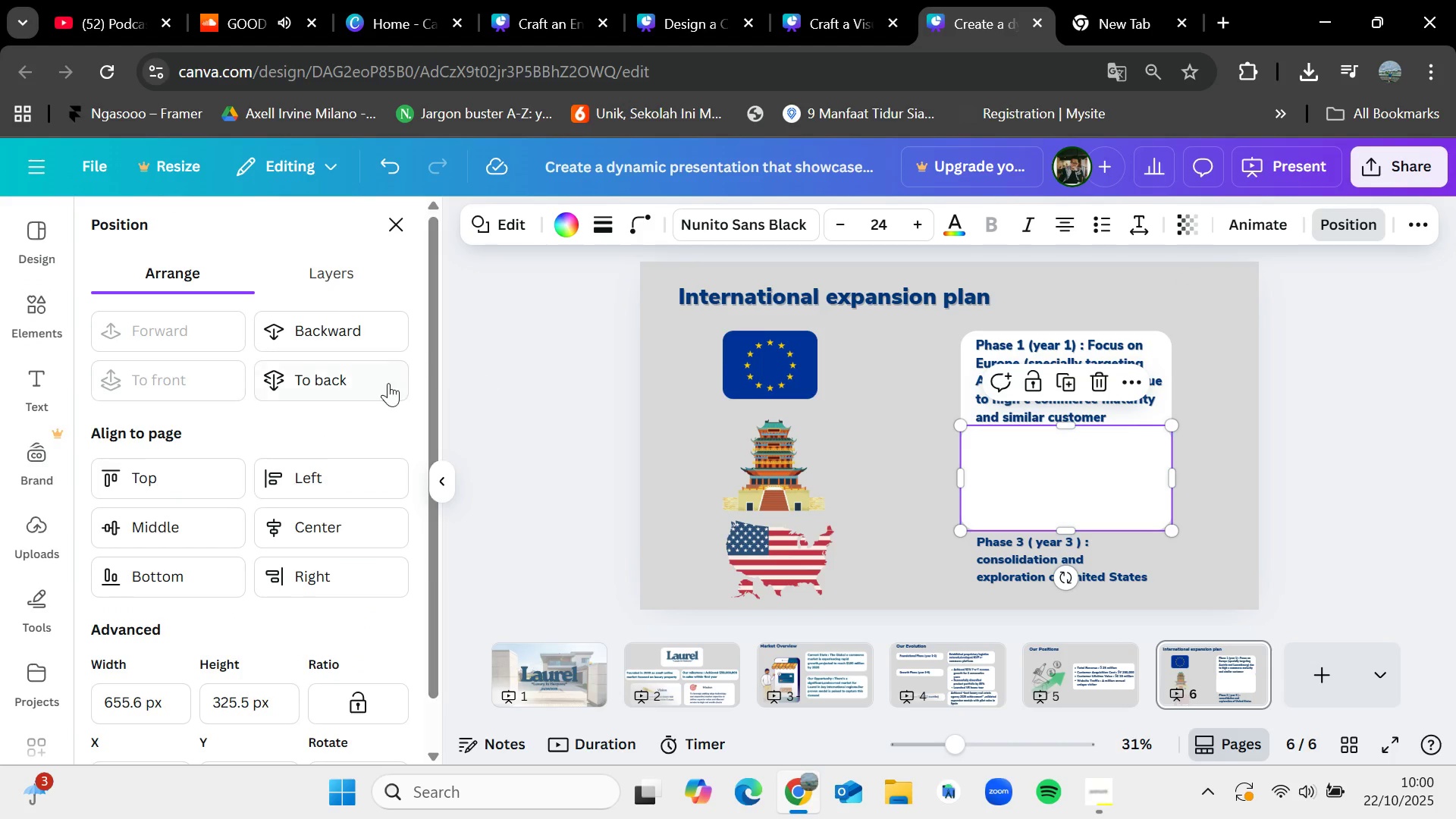 
left_click([388, 383])
 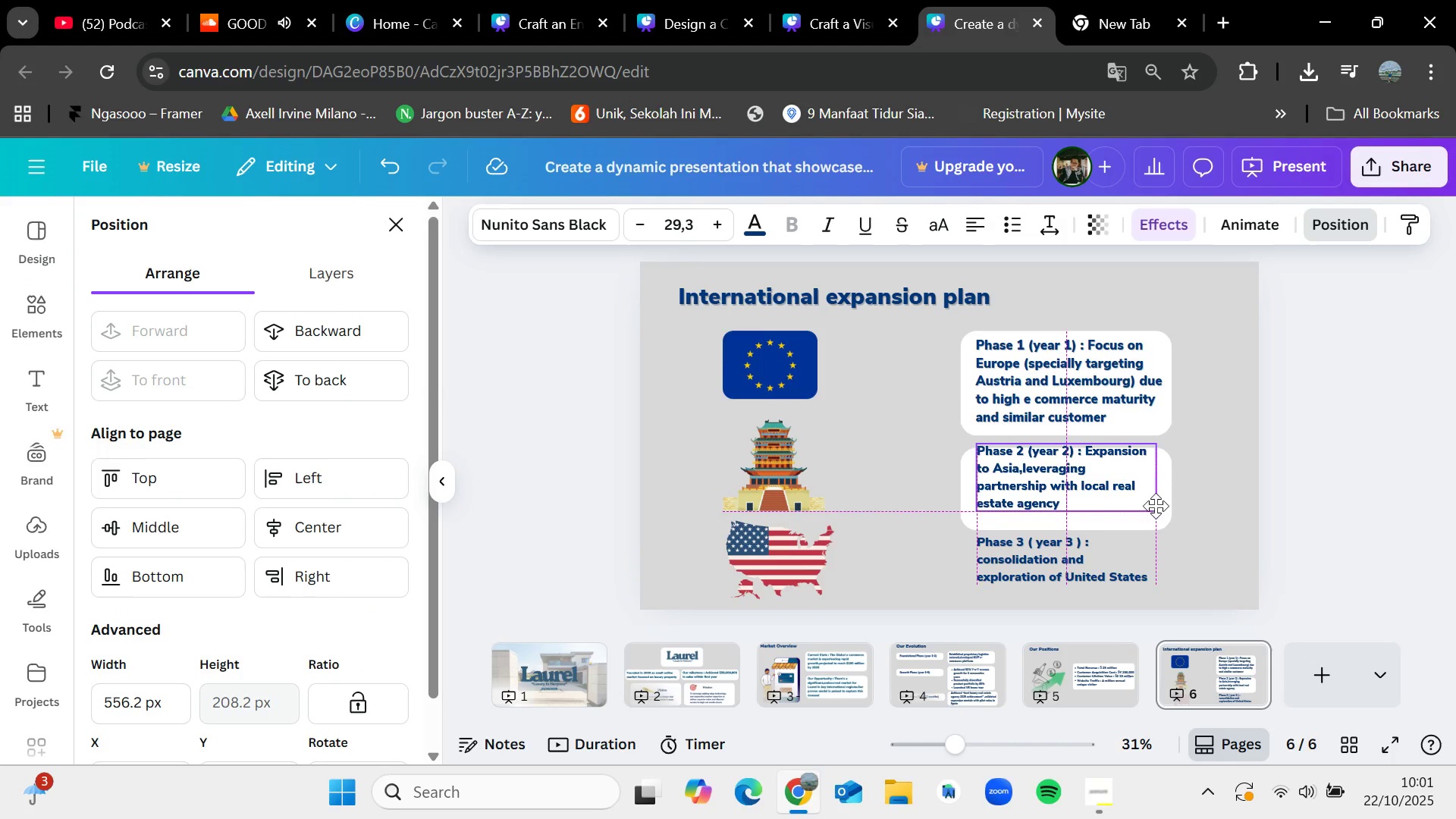 
wait(6.98)
 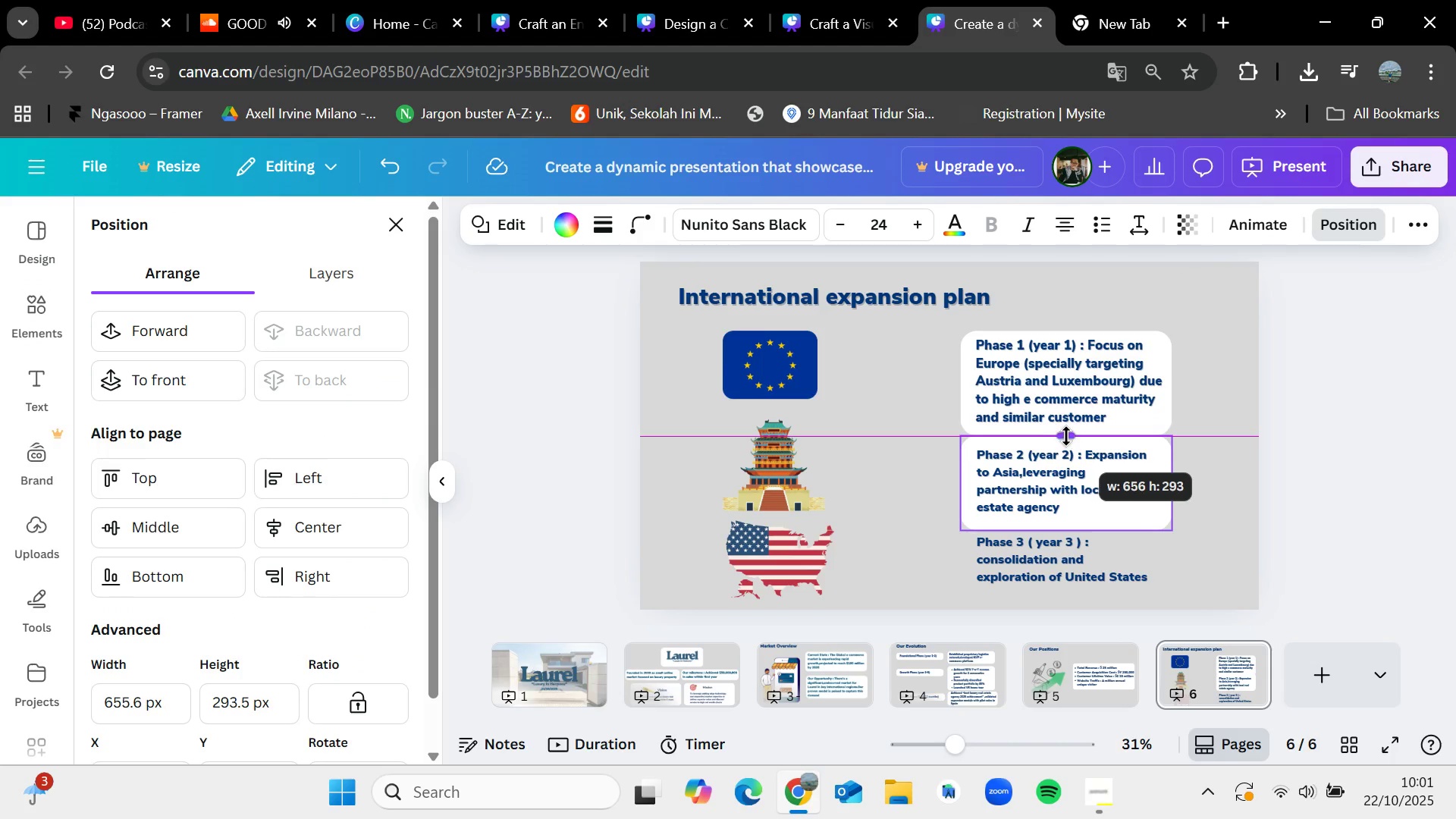 
left_click([1455, 473])
 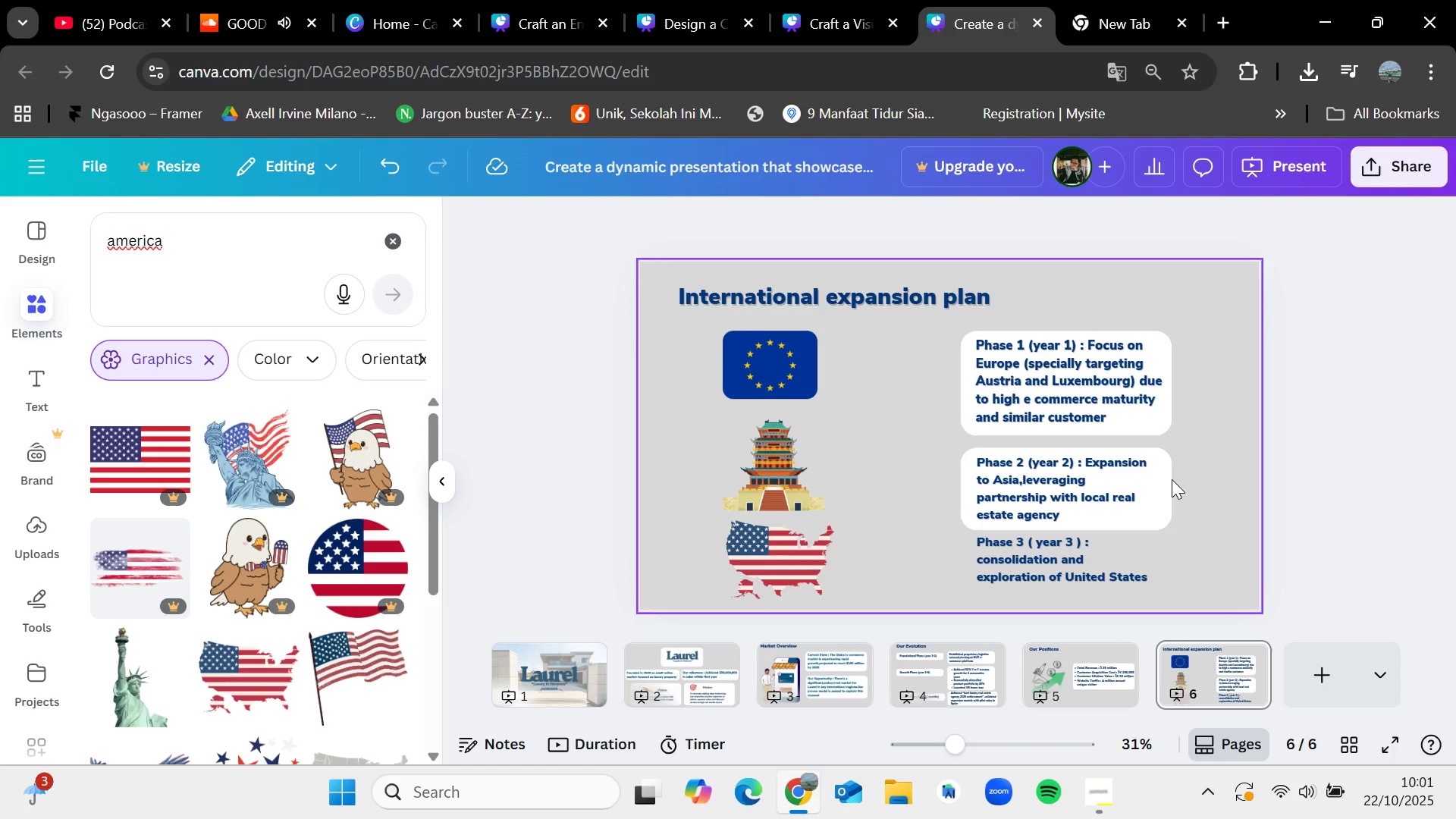 
left_click([1166, 462])
 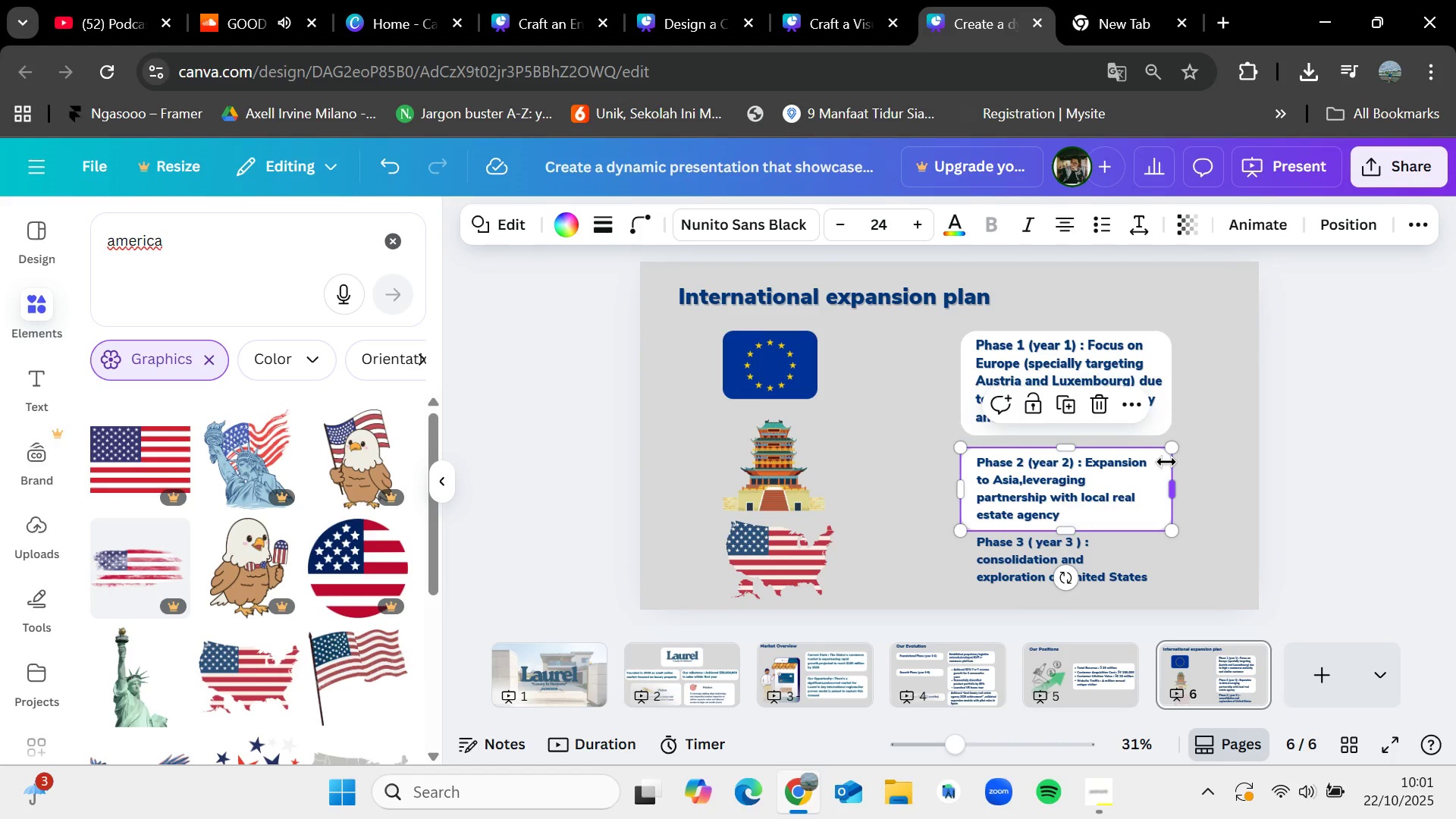 
key(Control+C)
 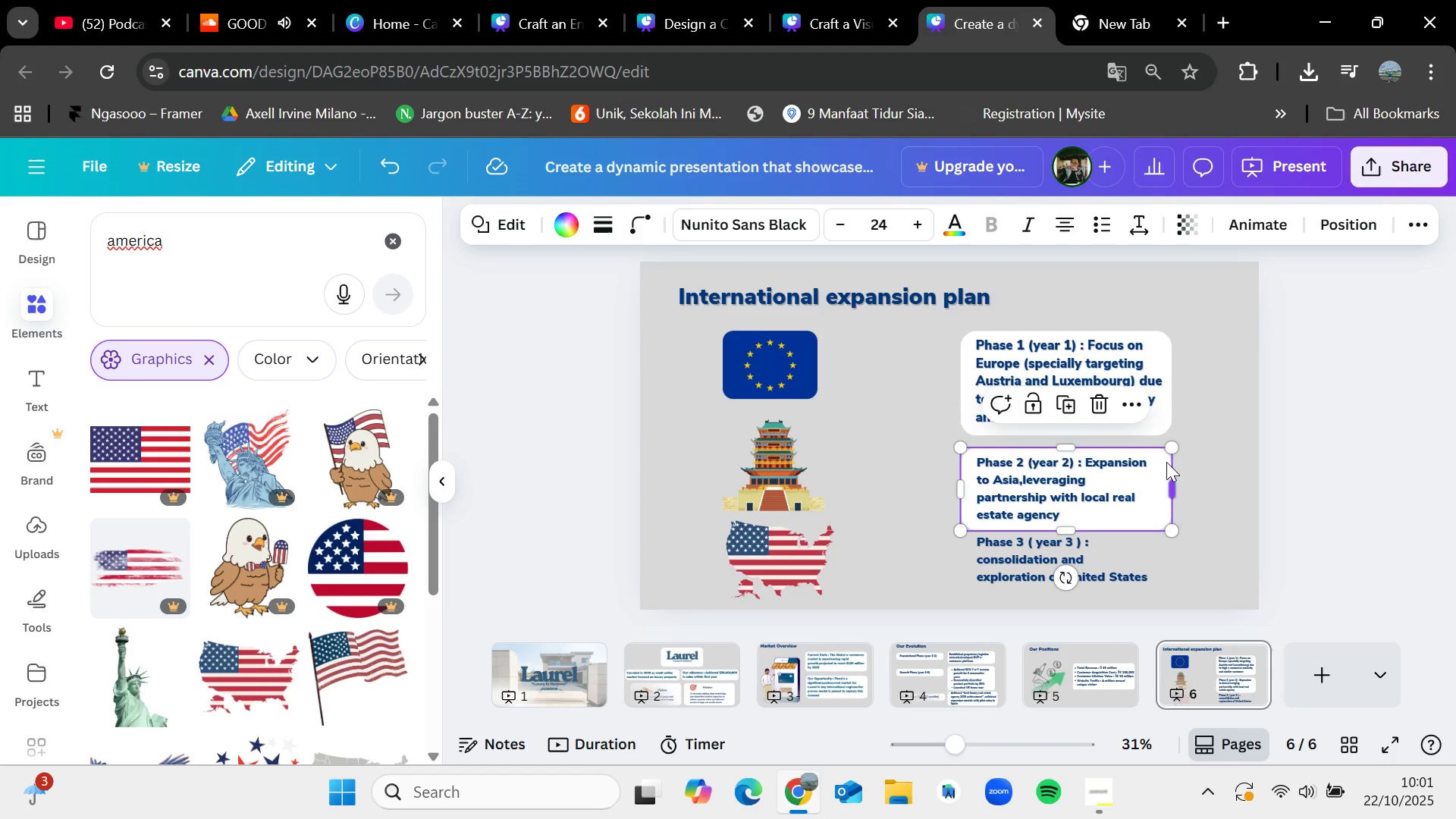 
key(Control+V)
 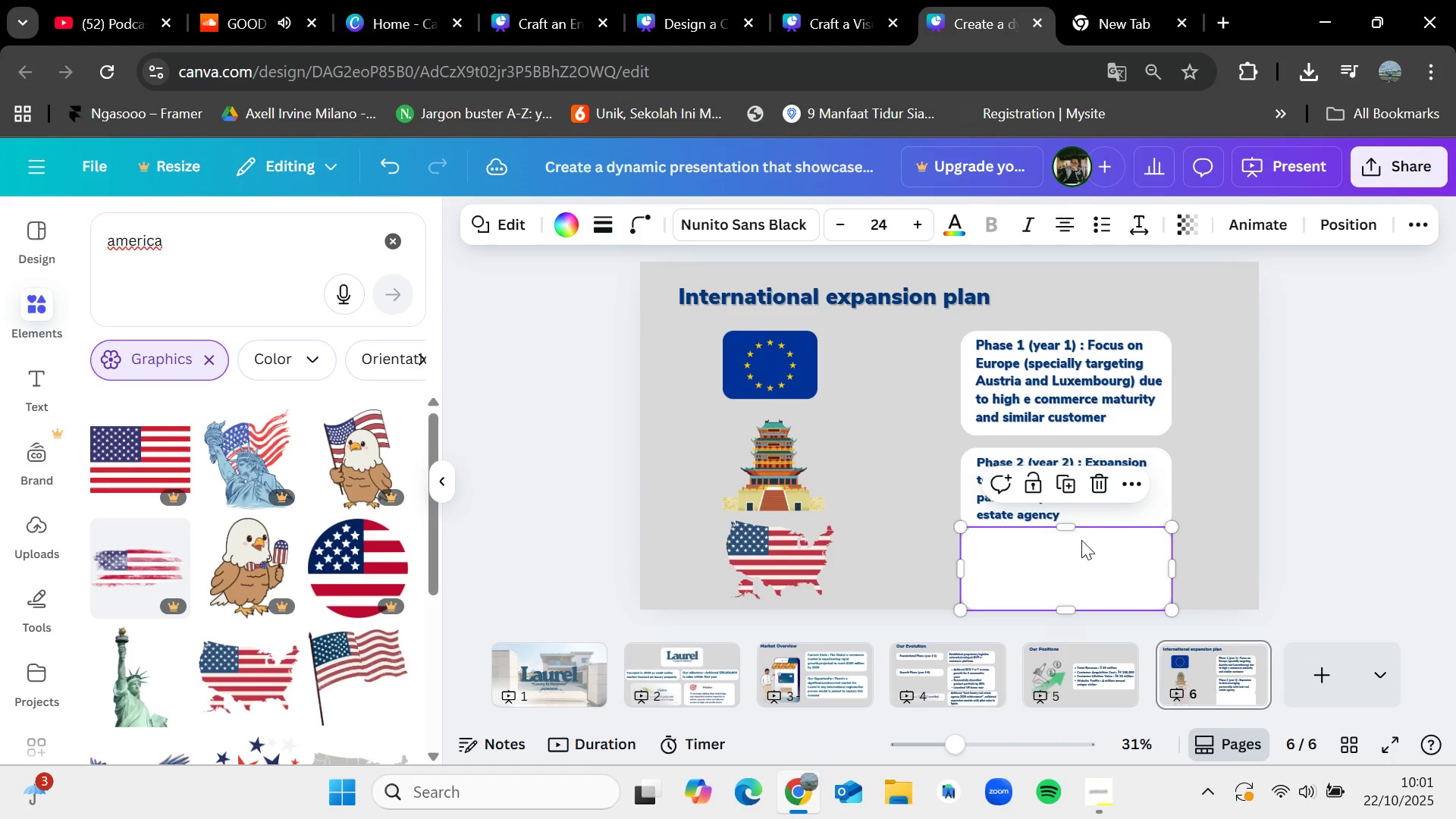 
left_click([1319, 224])
 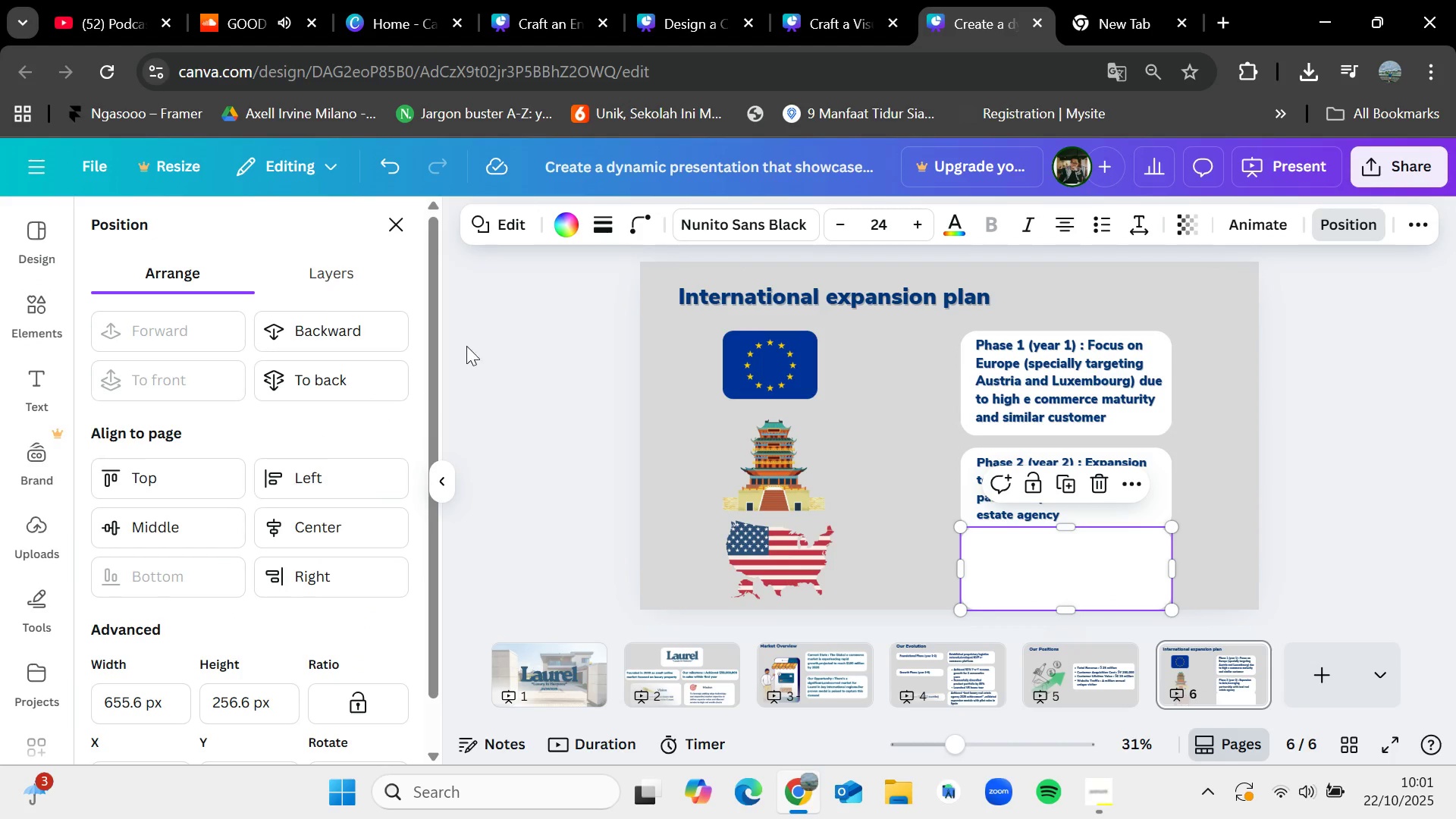 
left_click([333, 377])
 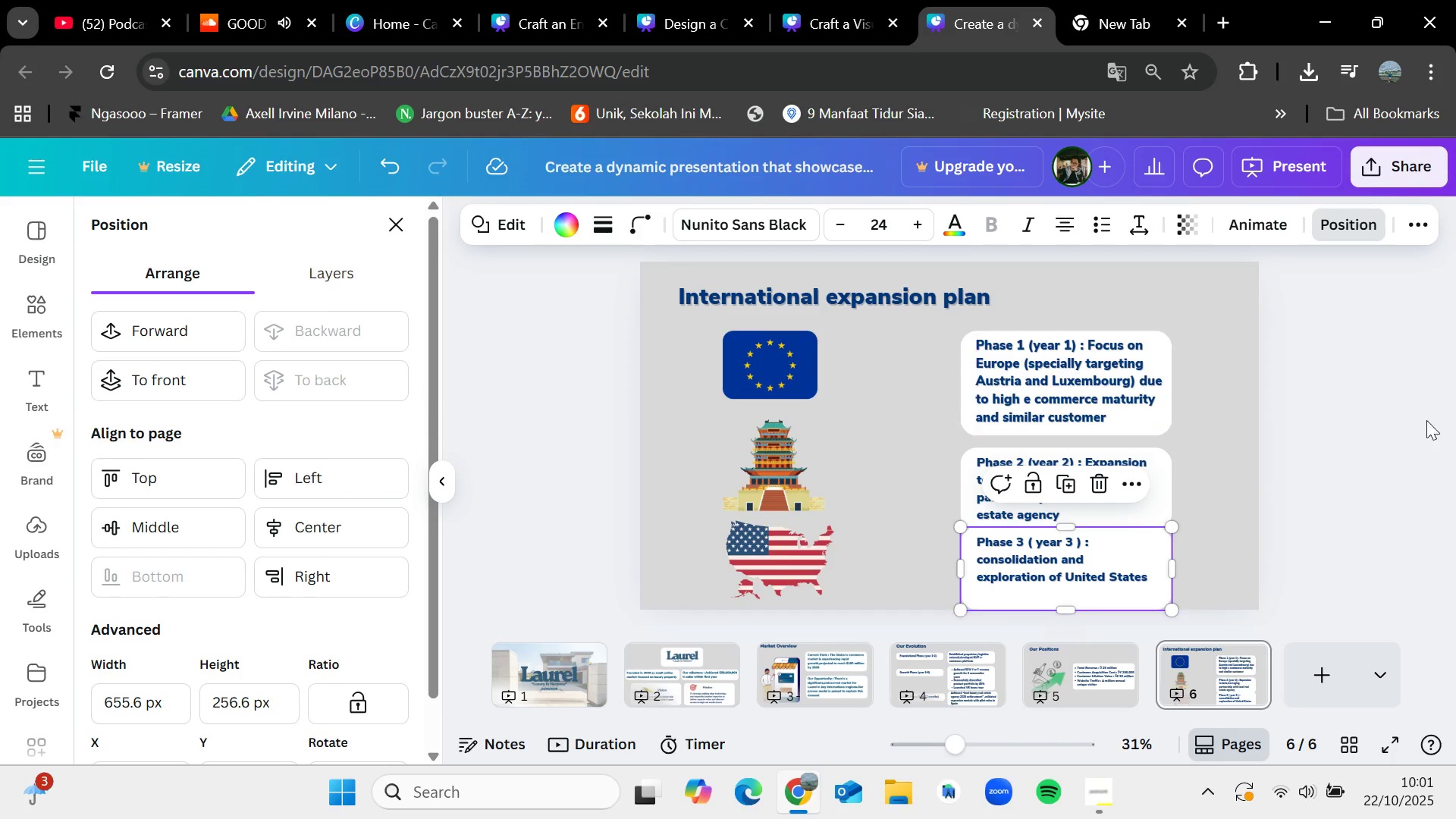 
left_click([1455, 425])
 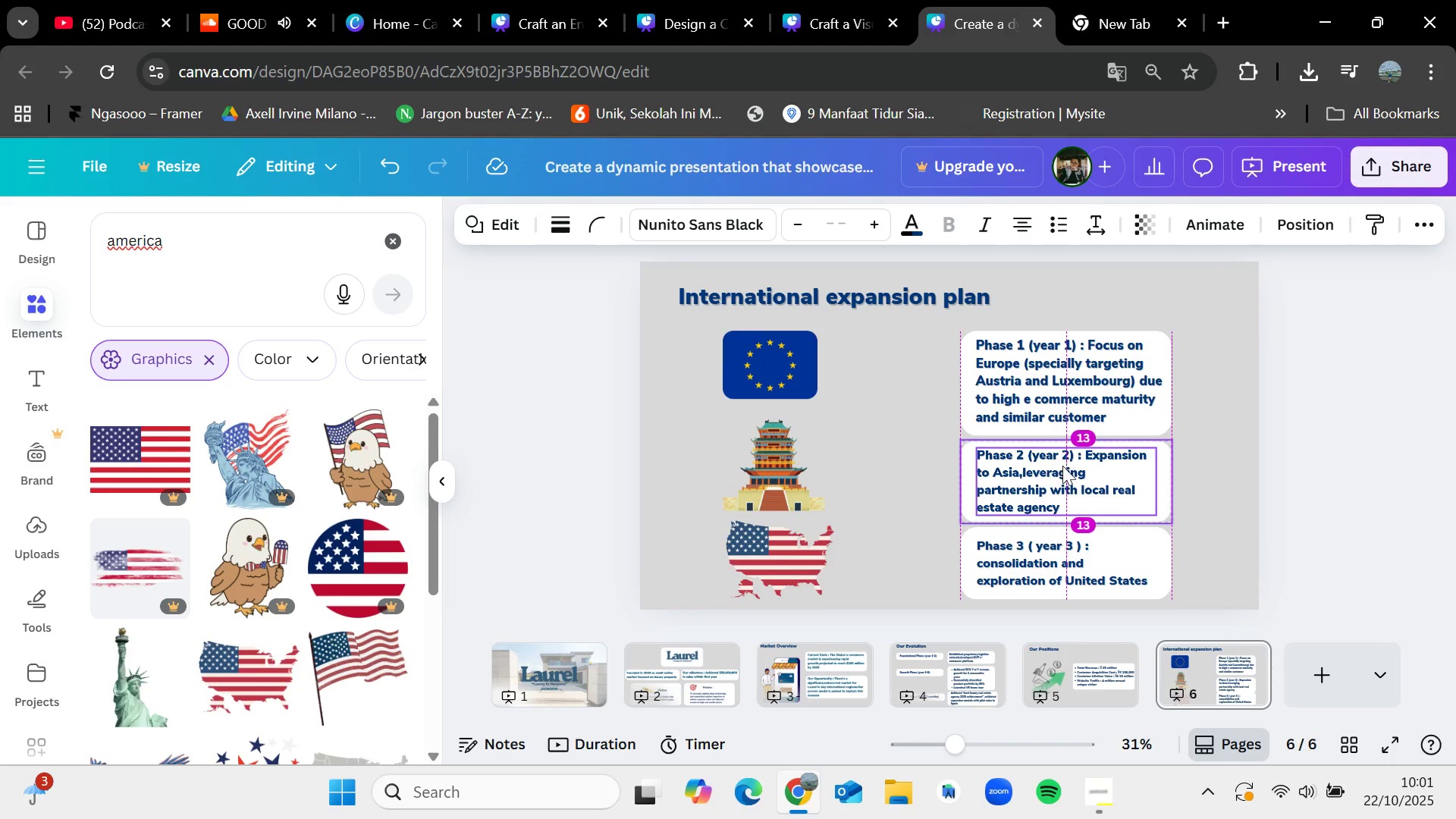 
wait(12.84)
 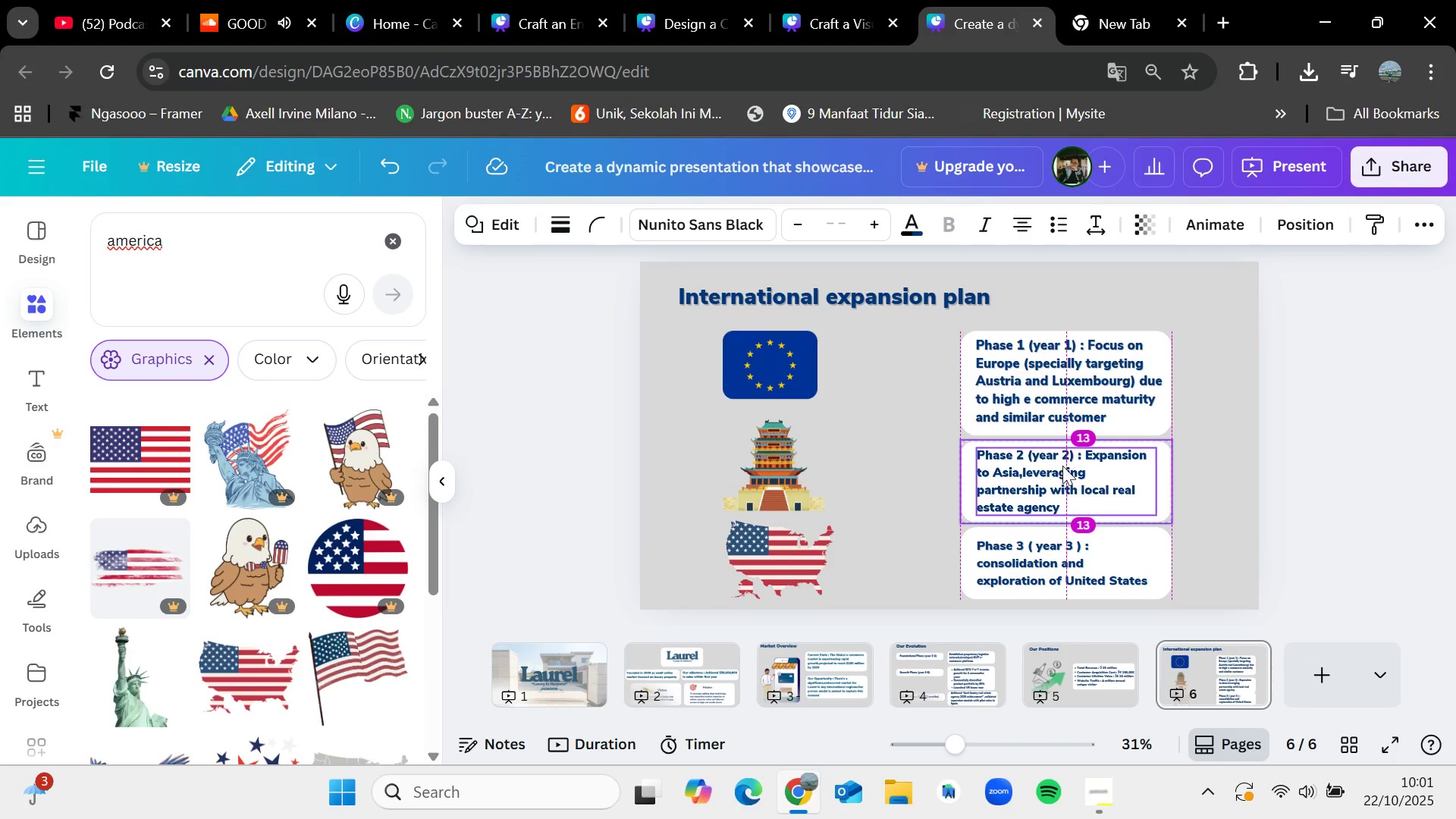 
left_click([933, 464])
 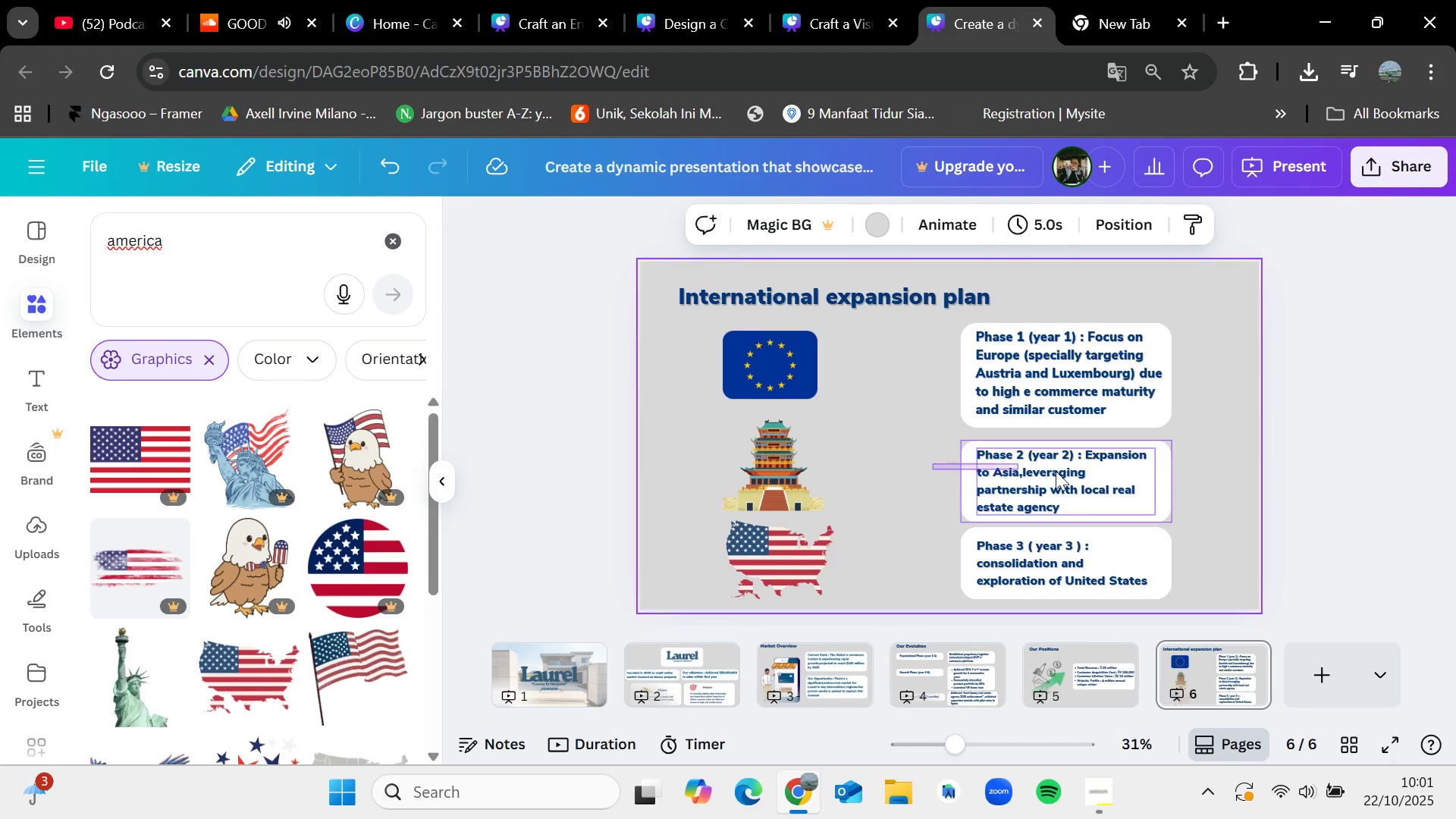 
mouse_move([1151, 480])
 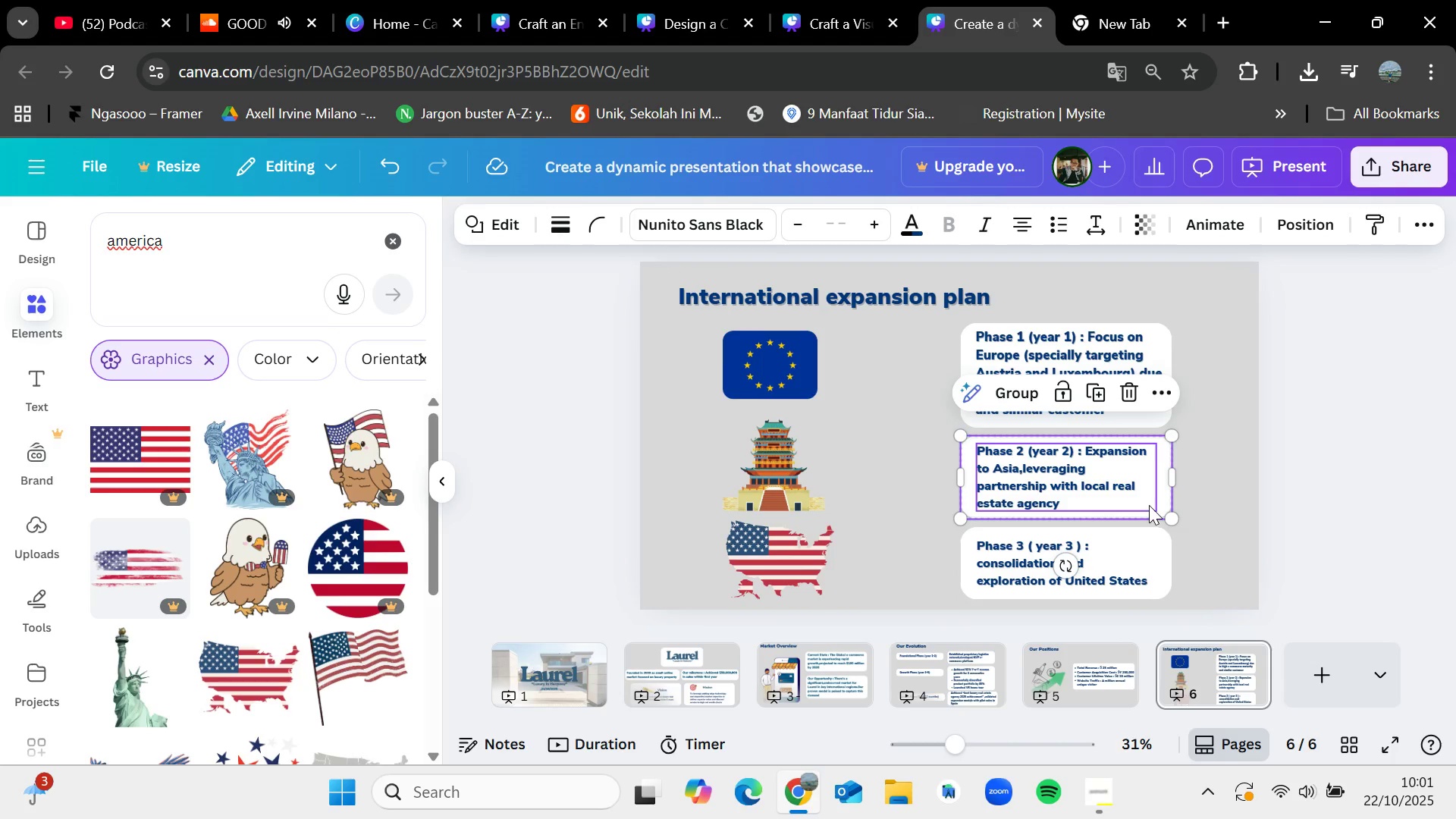 
left_click([1228, 519])
 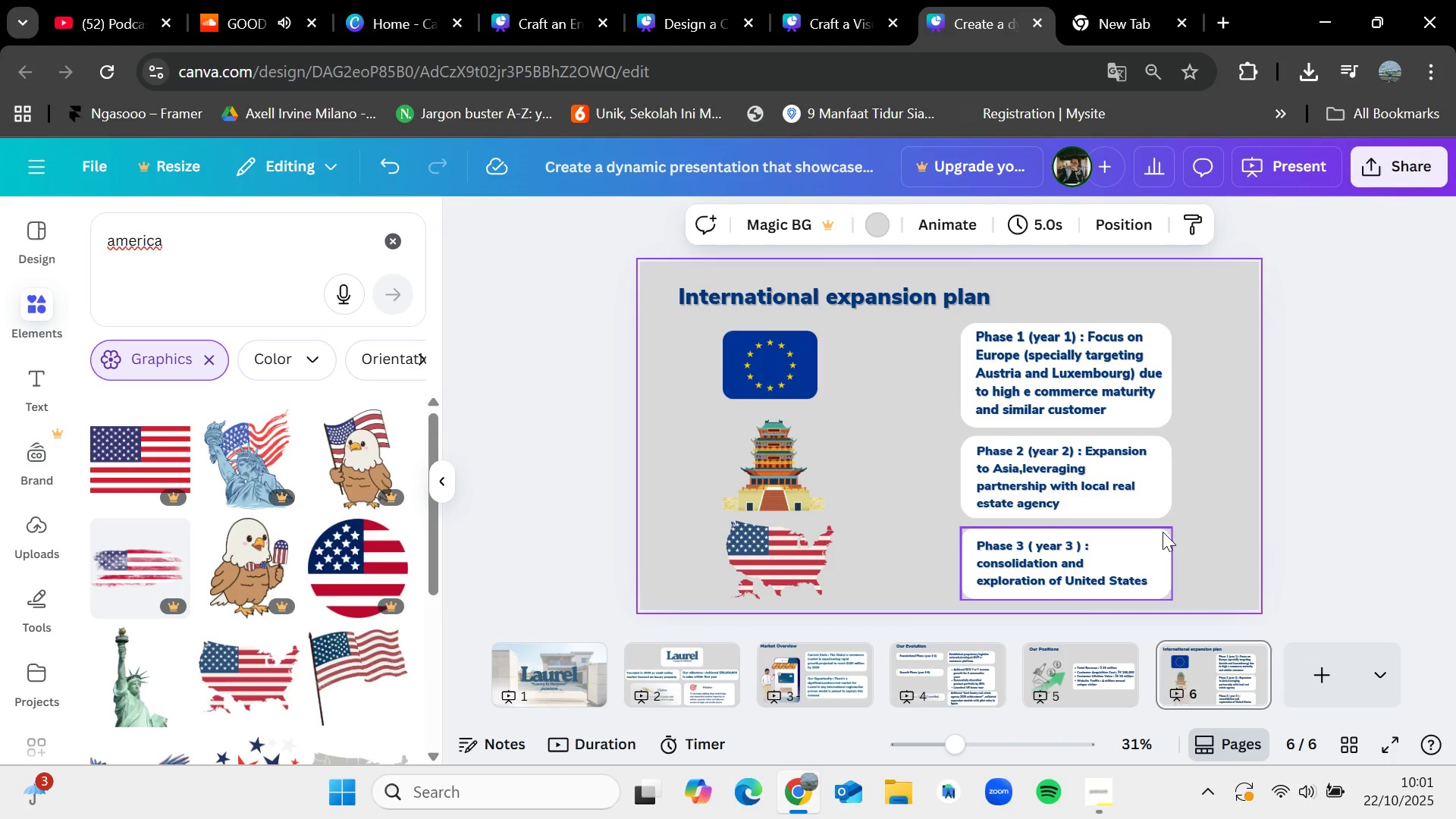 
left_click([1163, 532])
 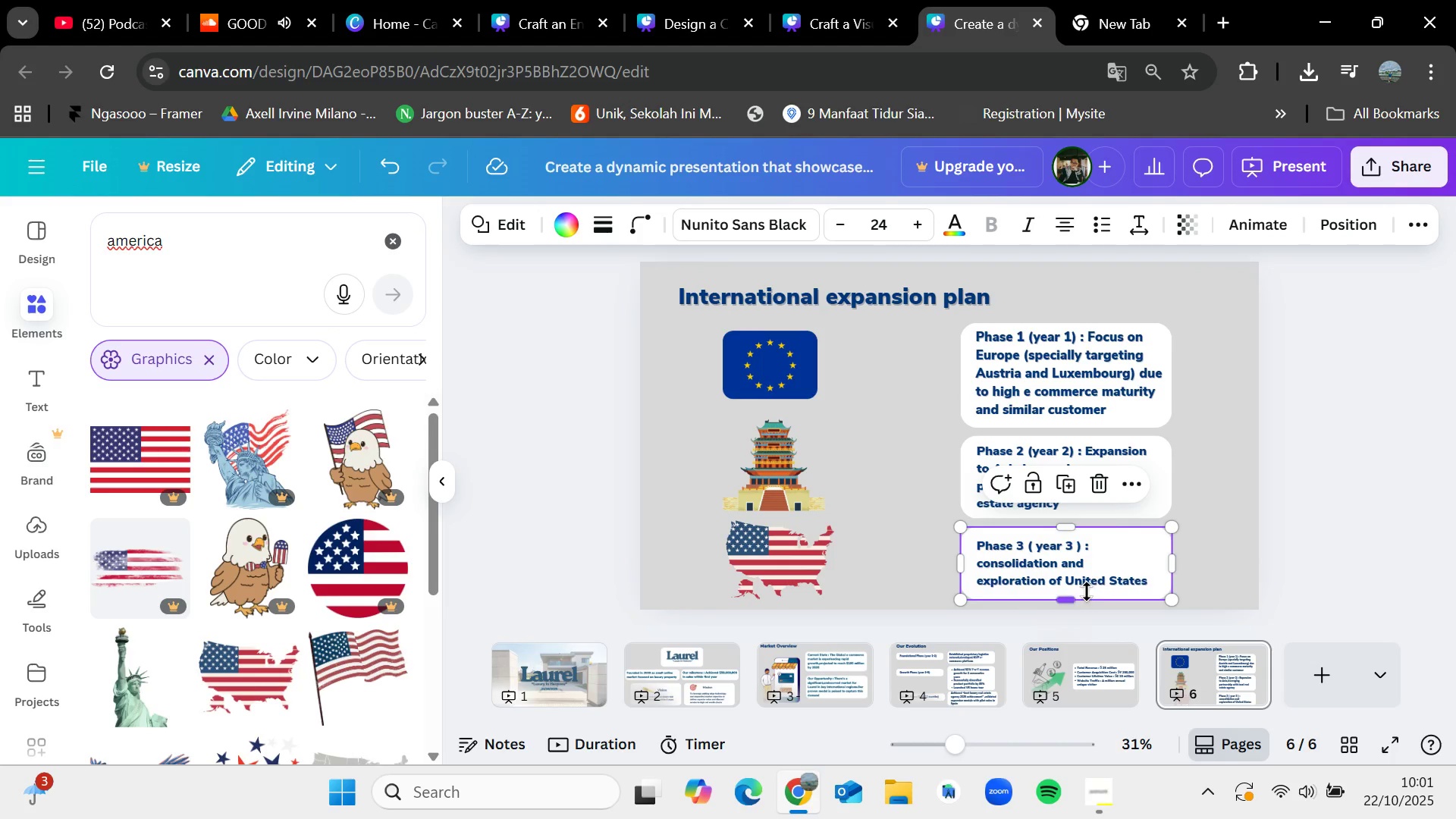 
left_click([1335, 526])
 